 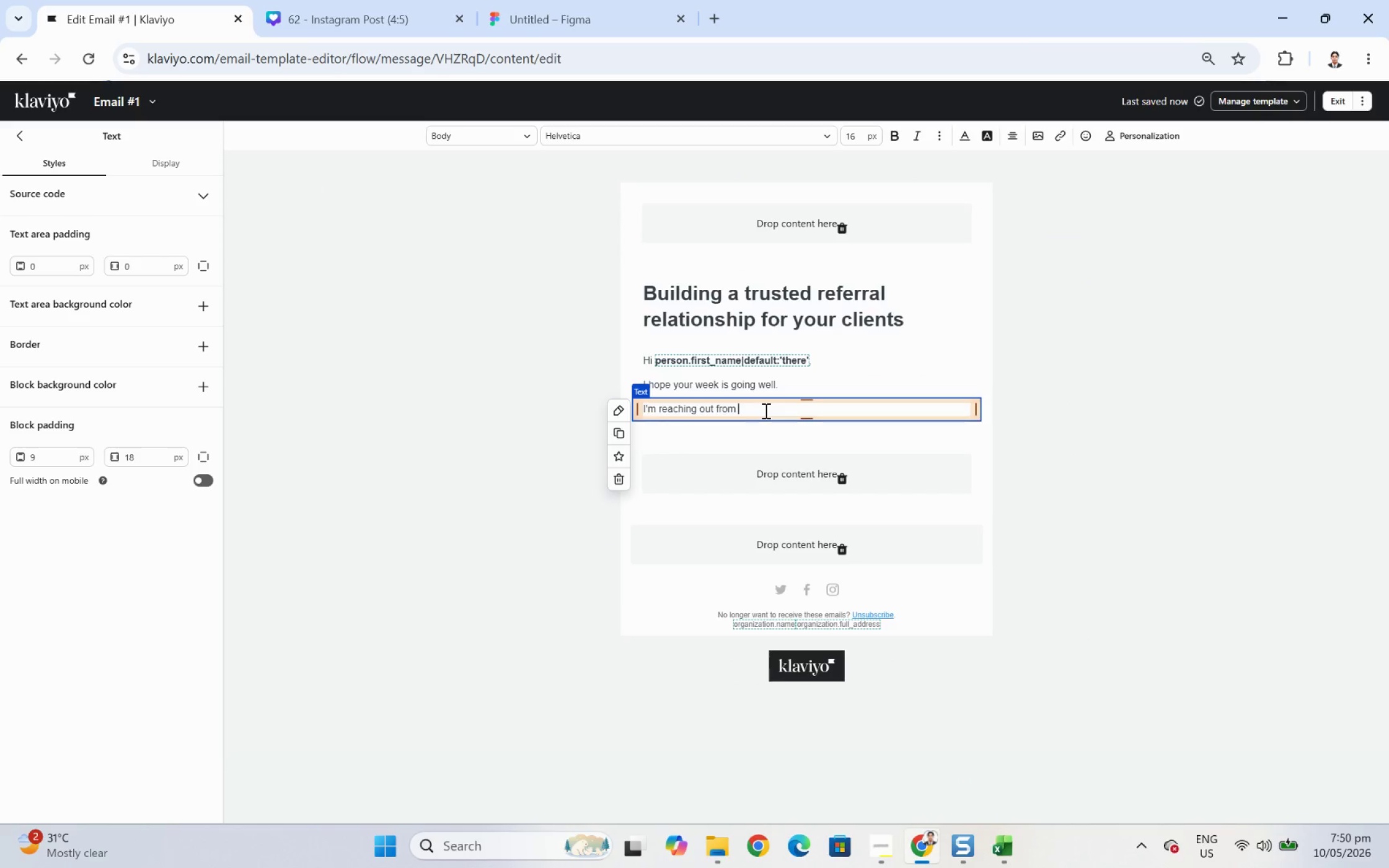 
key(Backspace)
 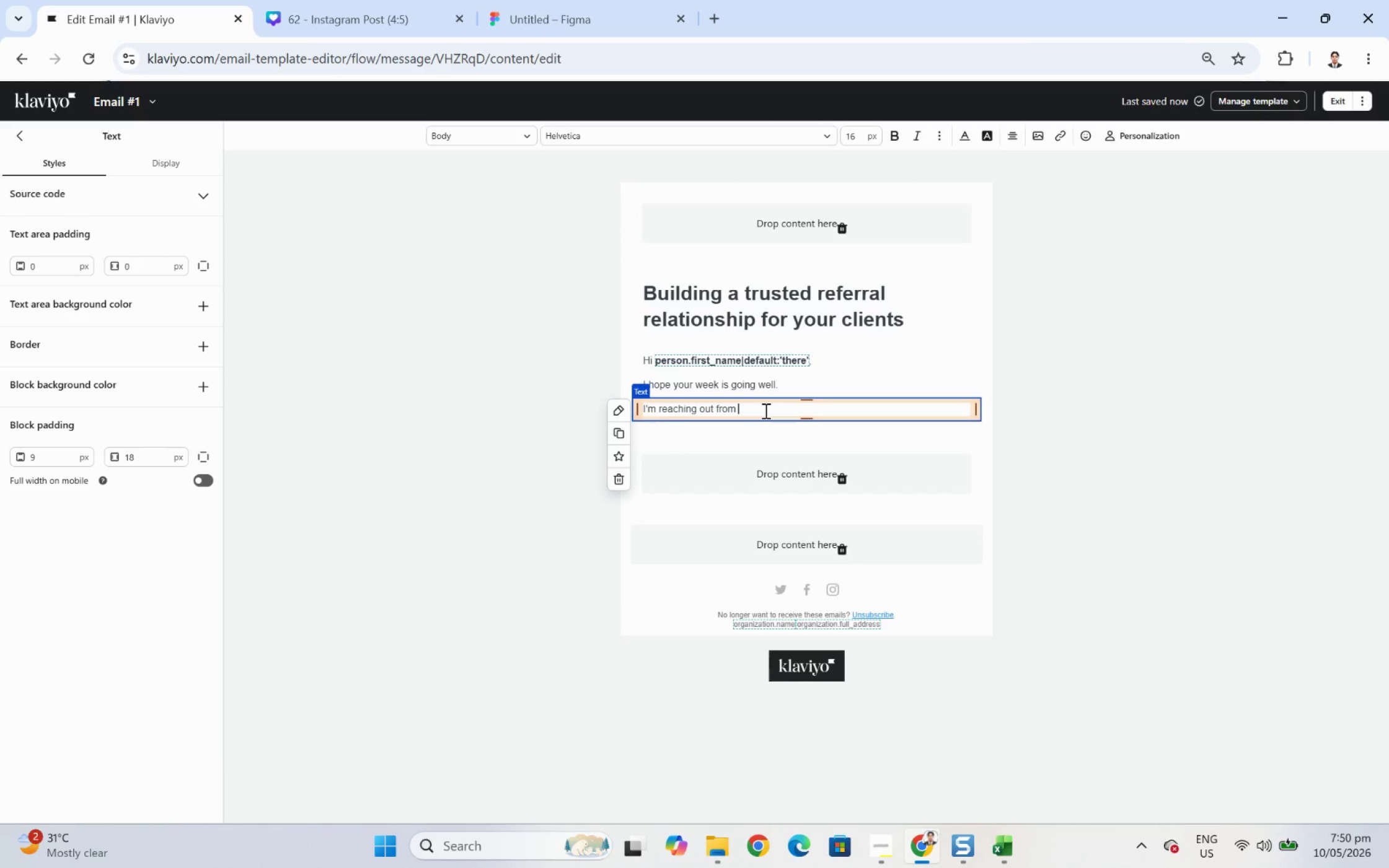 
key(Control+ControlLeft)
 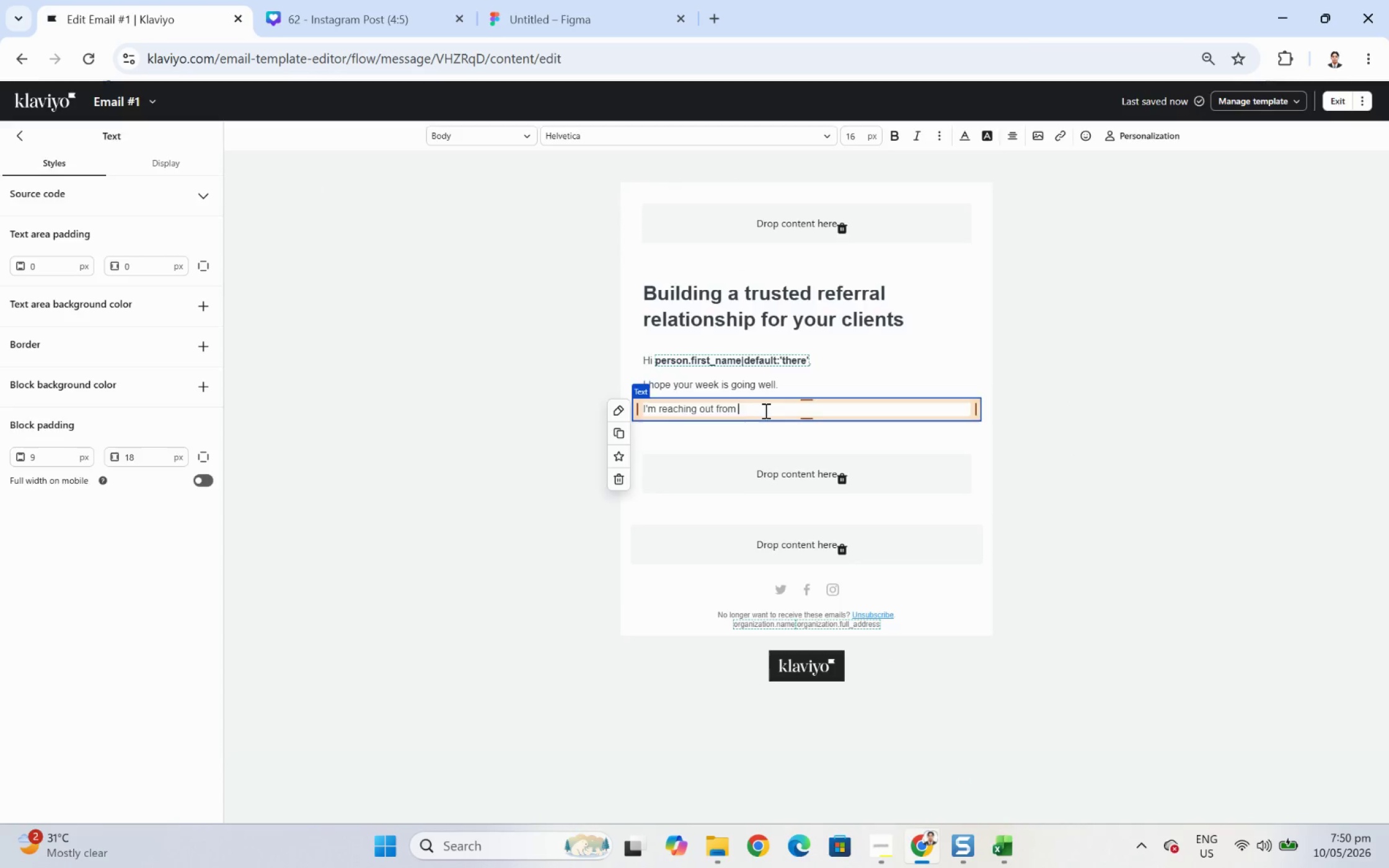 
key(Control+V)
 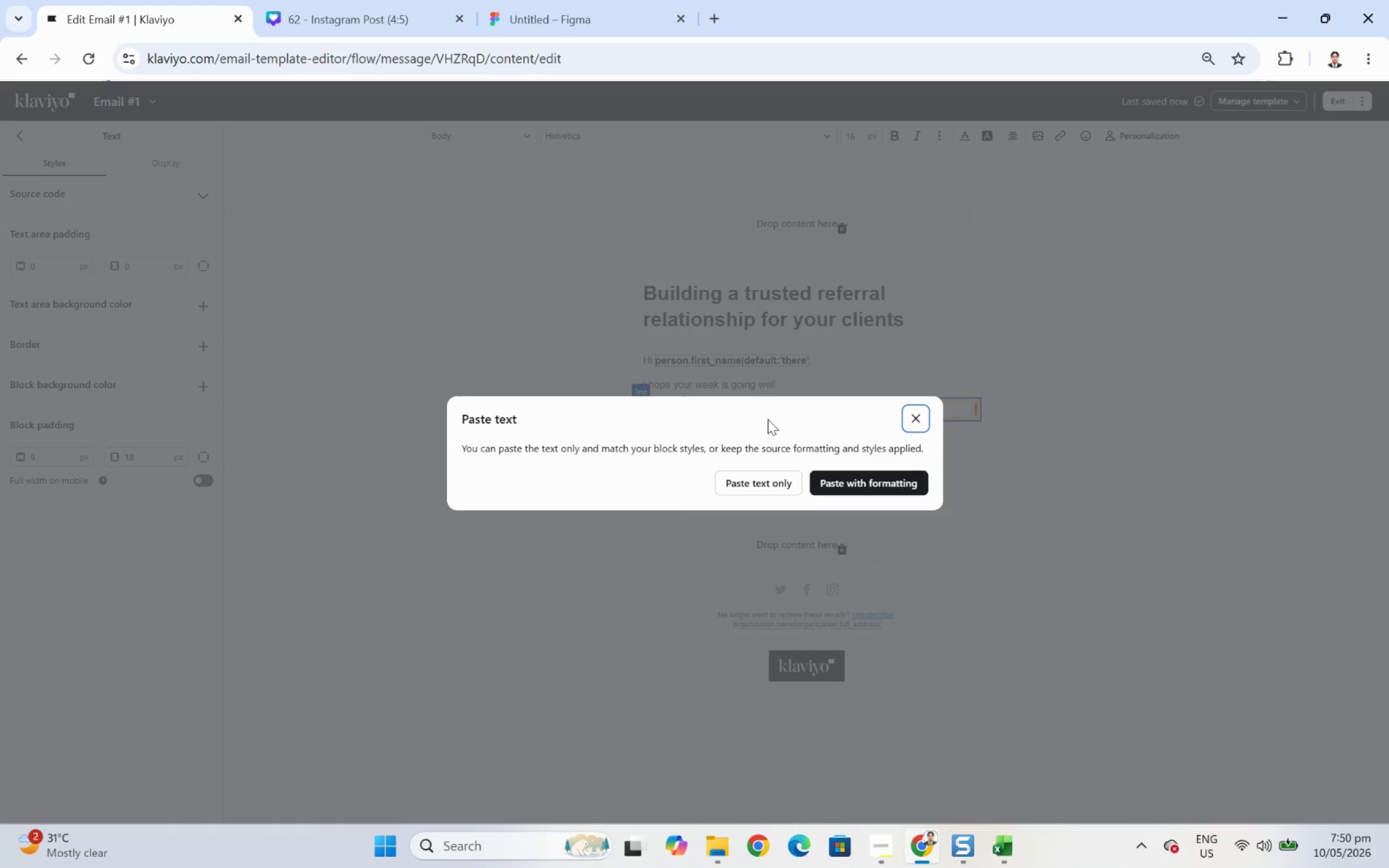 
left_click([785, 489])
 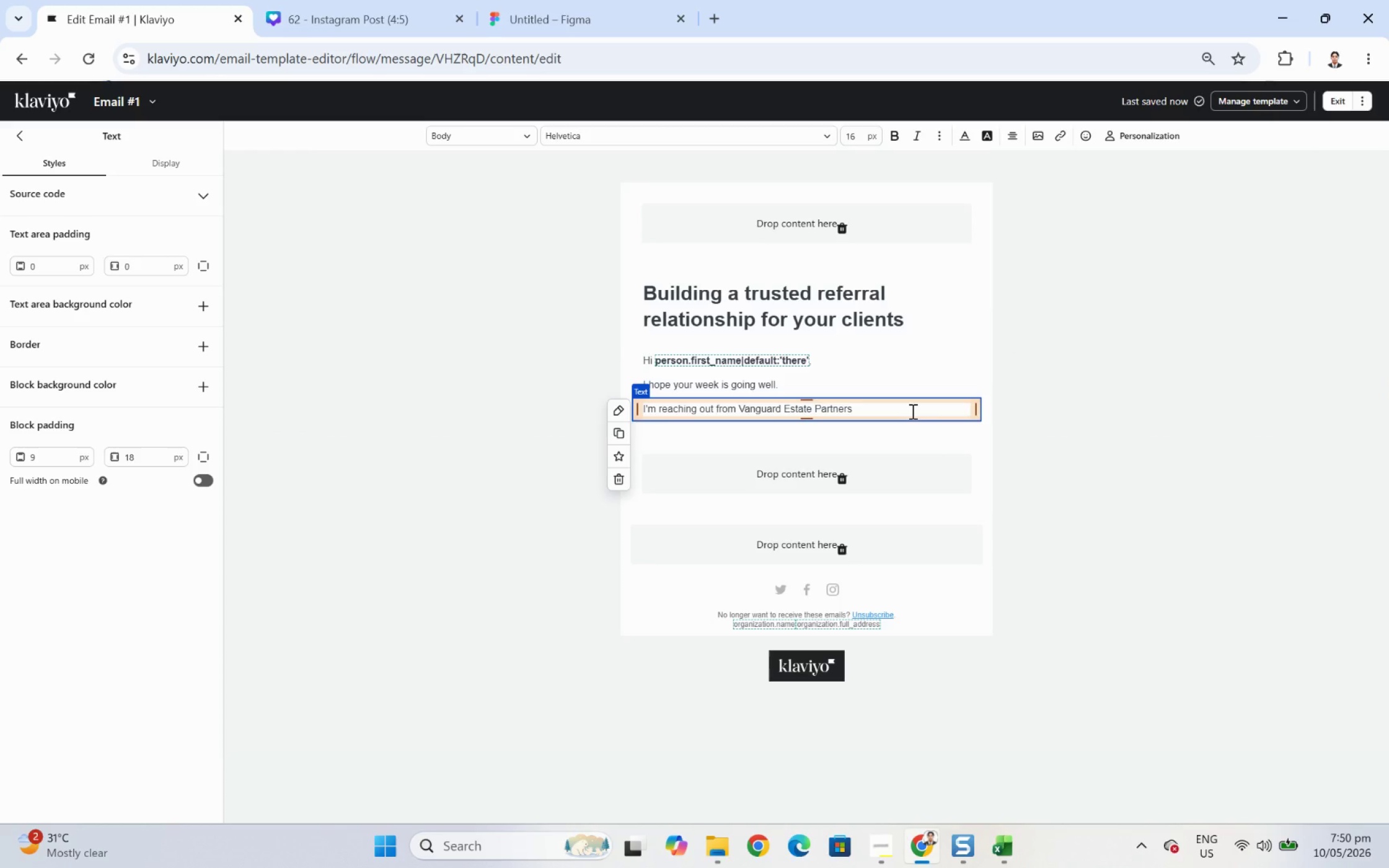 
left_click([911, 411])
 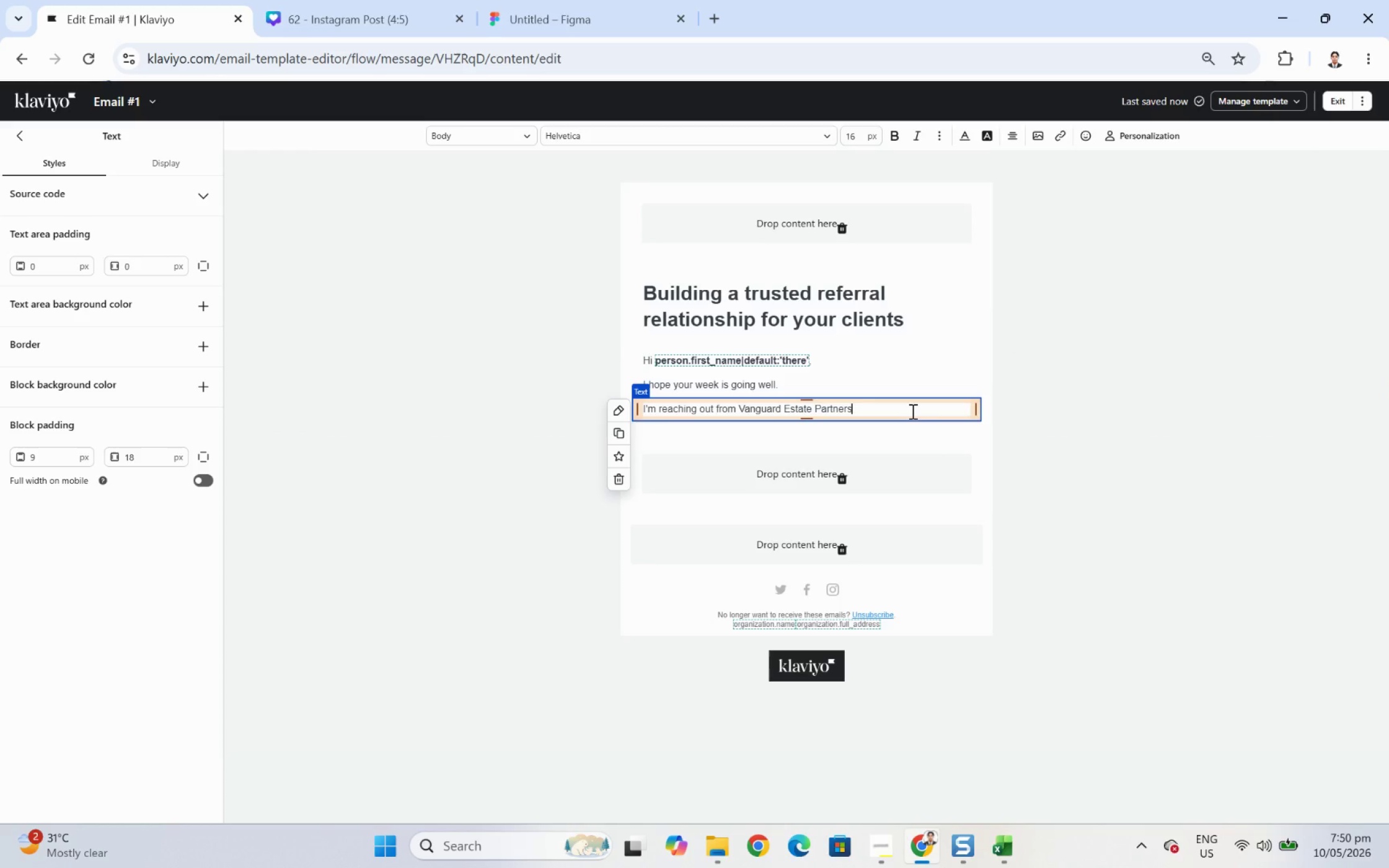 
key(Comma)
 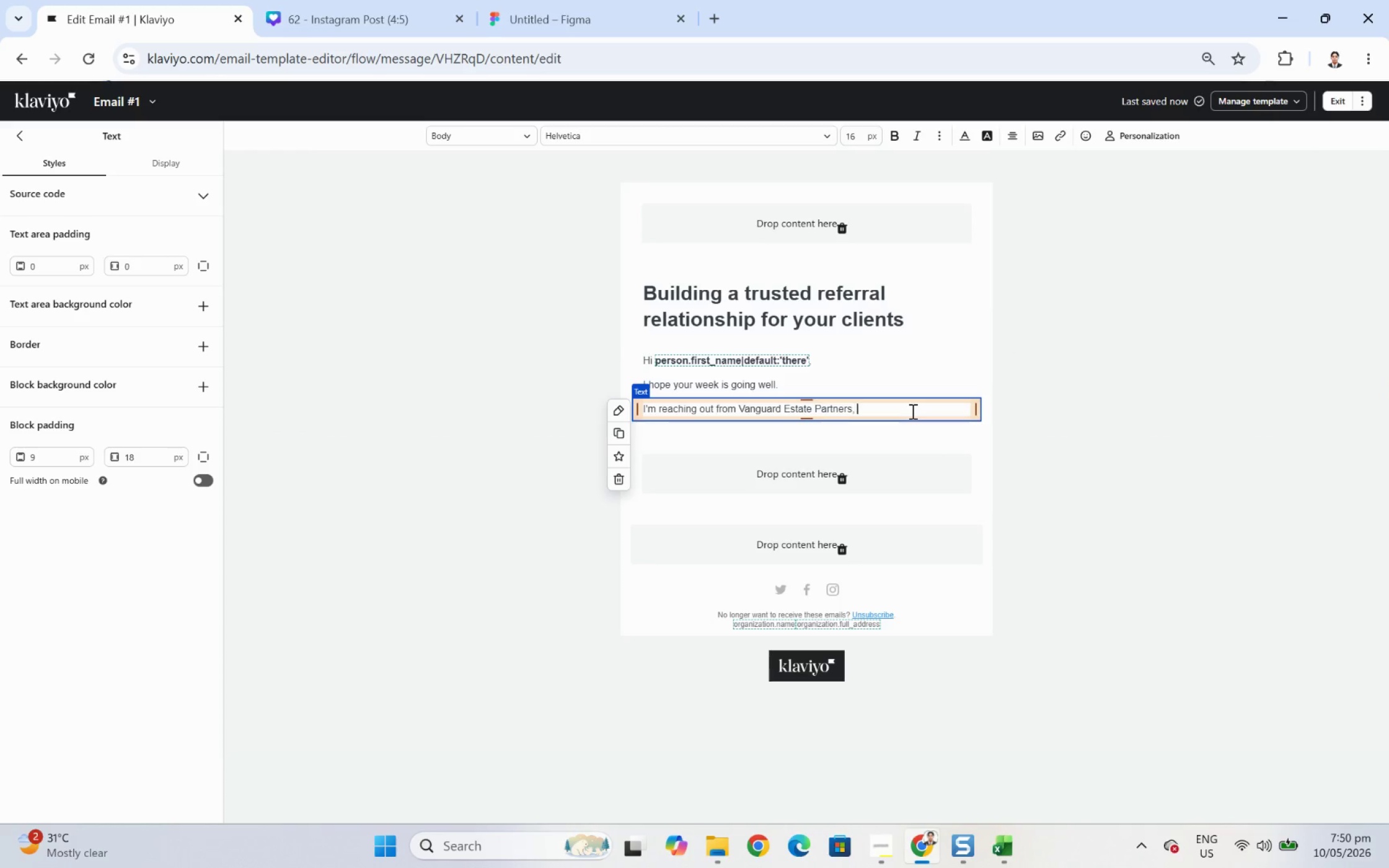 
key(Space)
 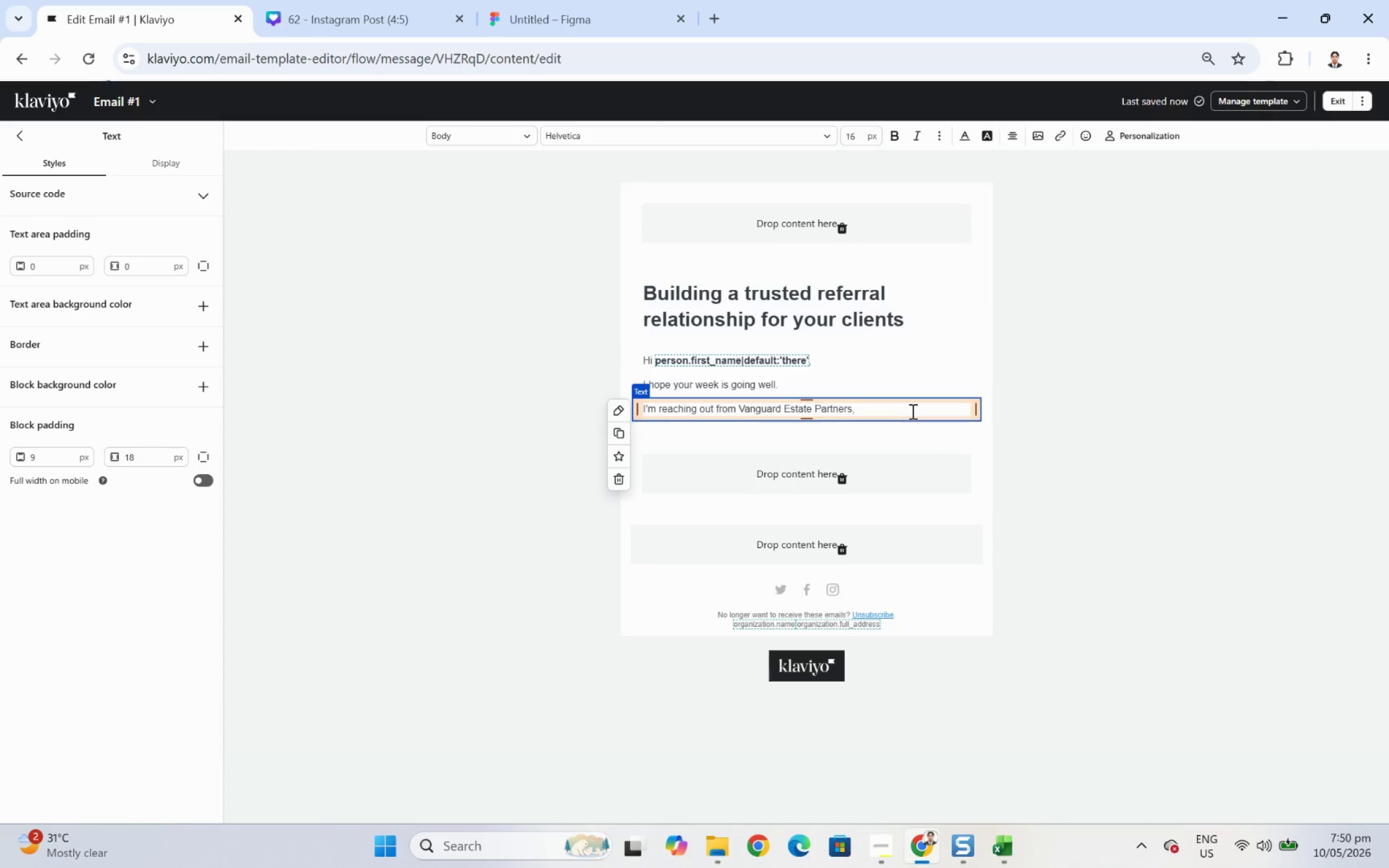 
wait(5.29)
 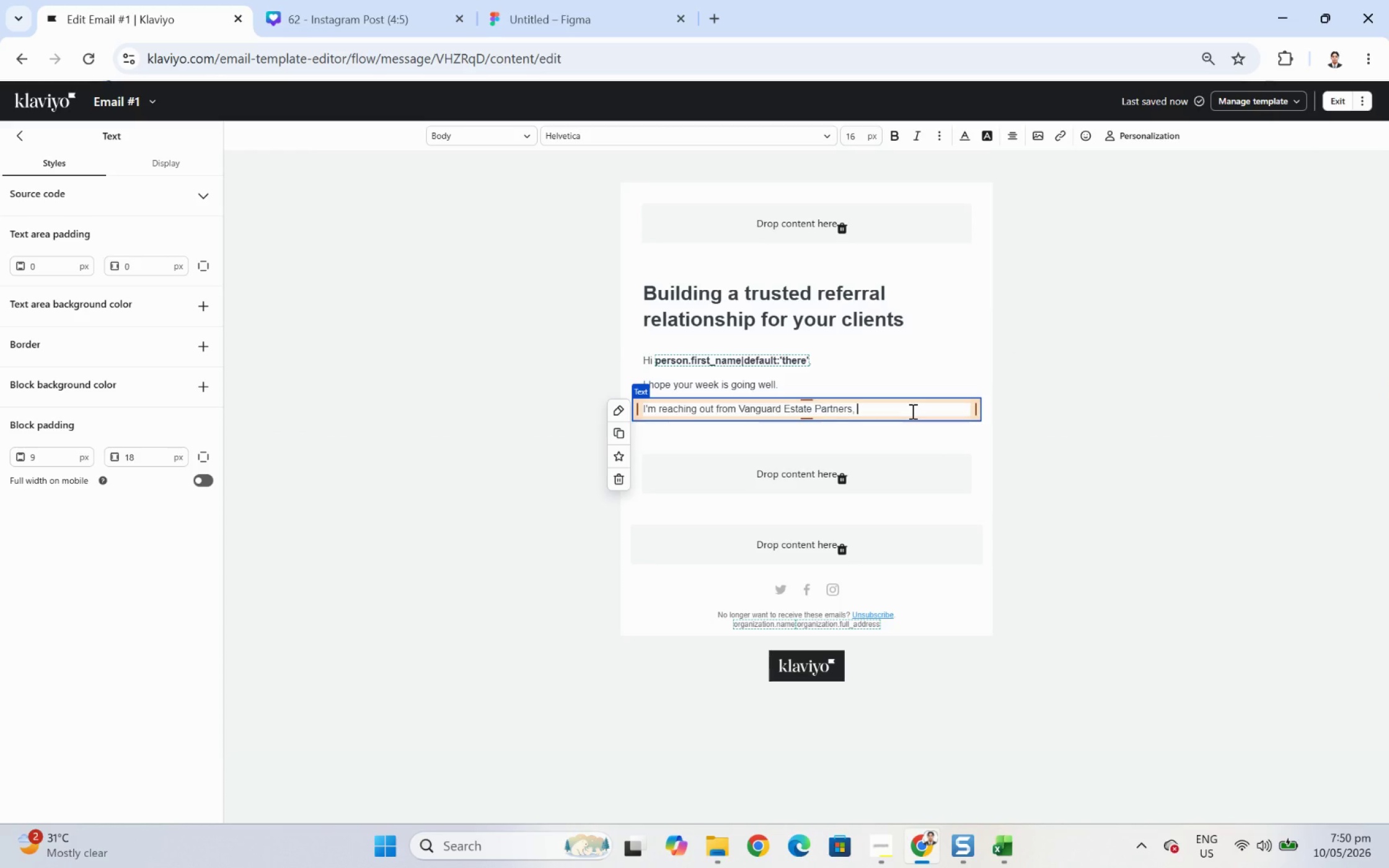 
type(a boutique law firm focused on)
 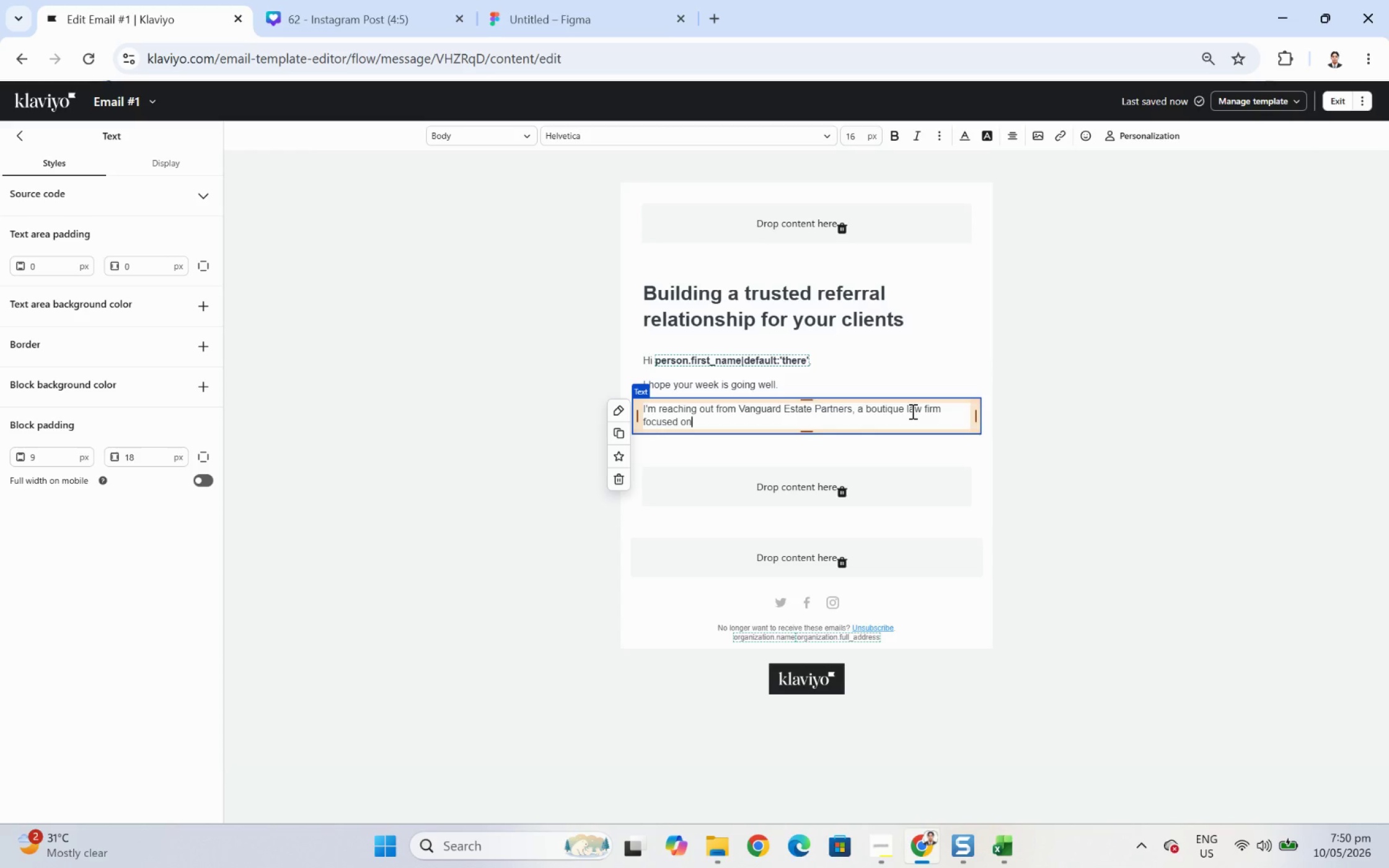 
type( advanced estate planning)
 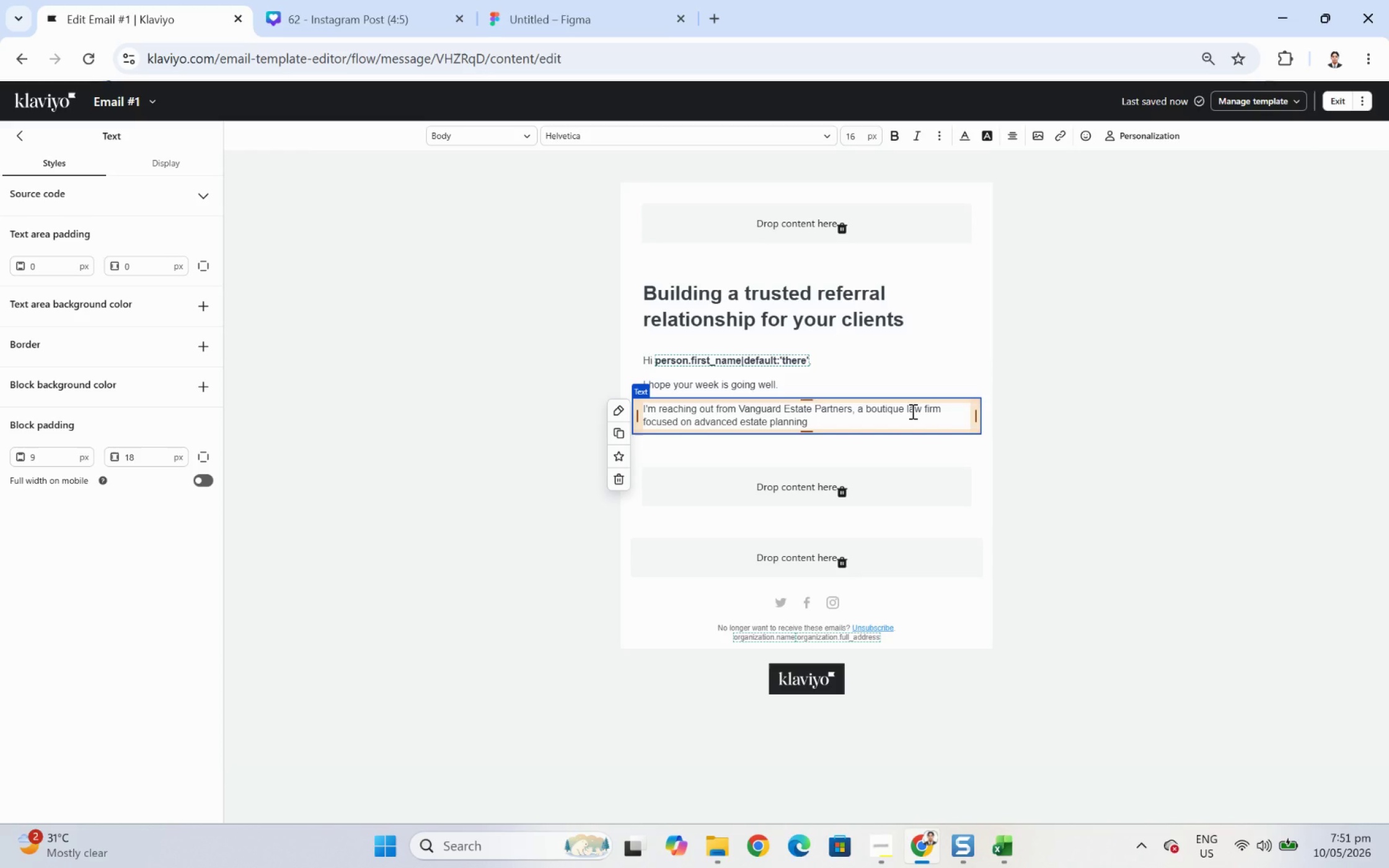 
key(Space)
 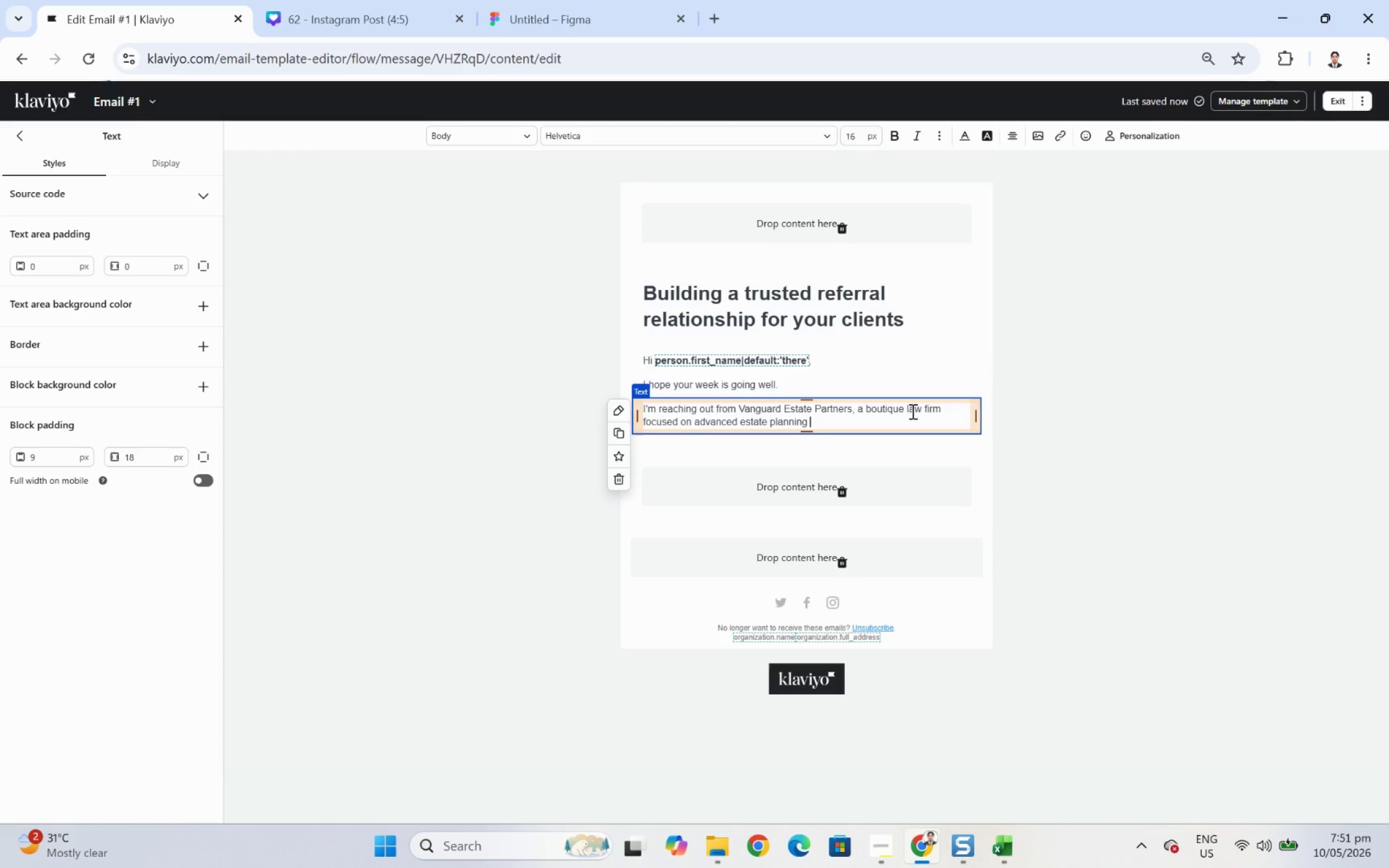 
type(and asset protection strategies)
 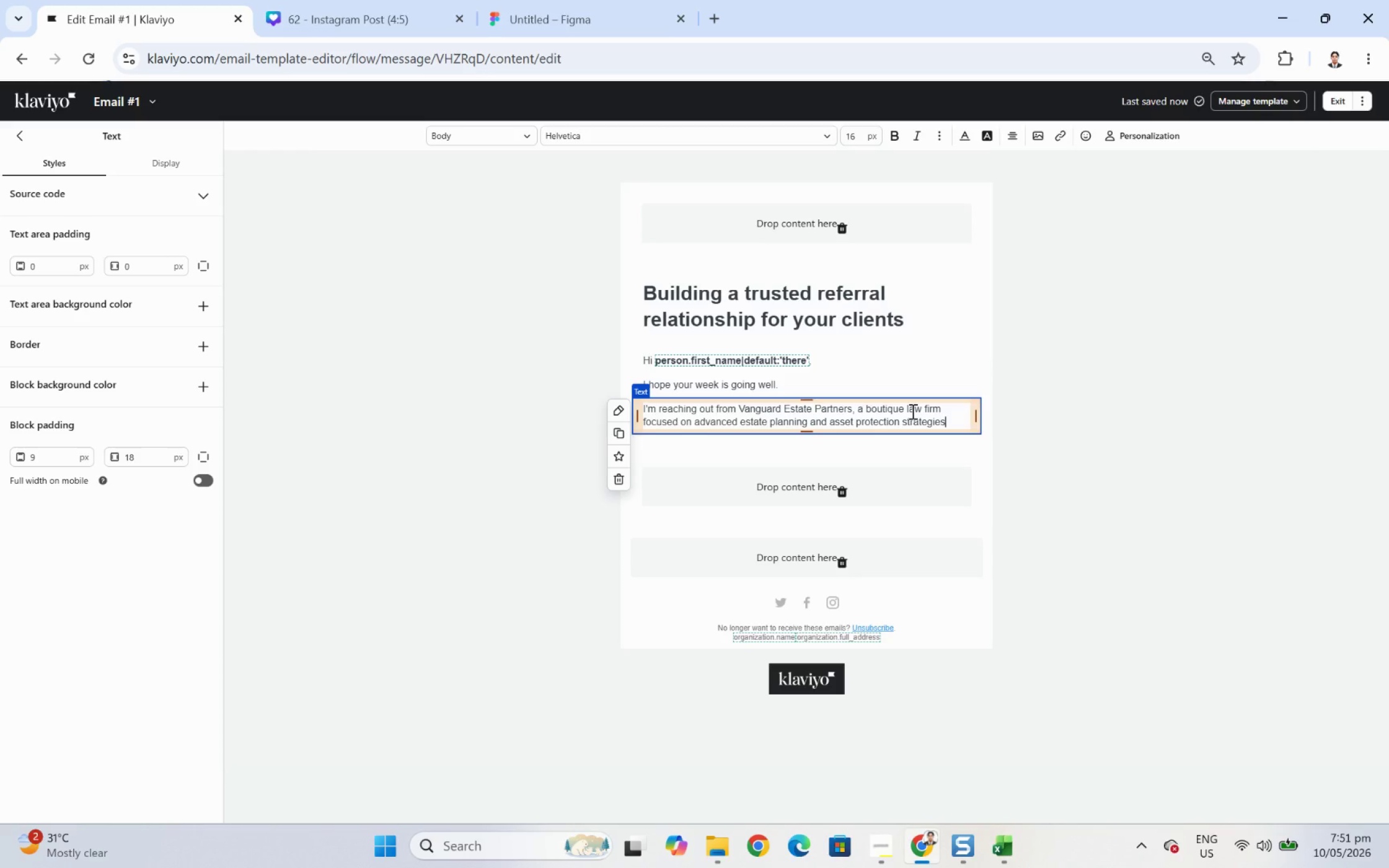 
key(Space)
 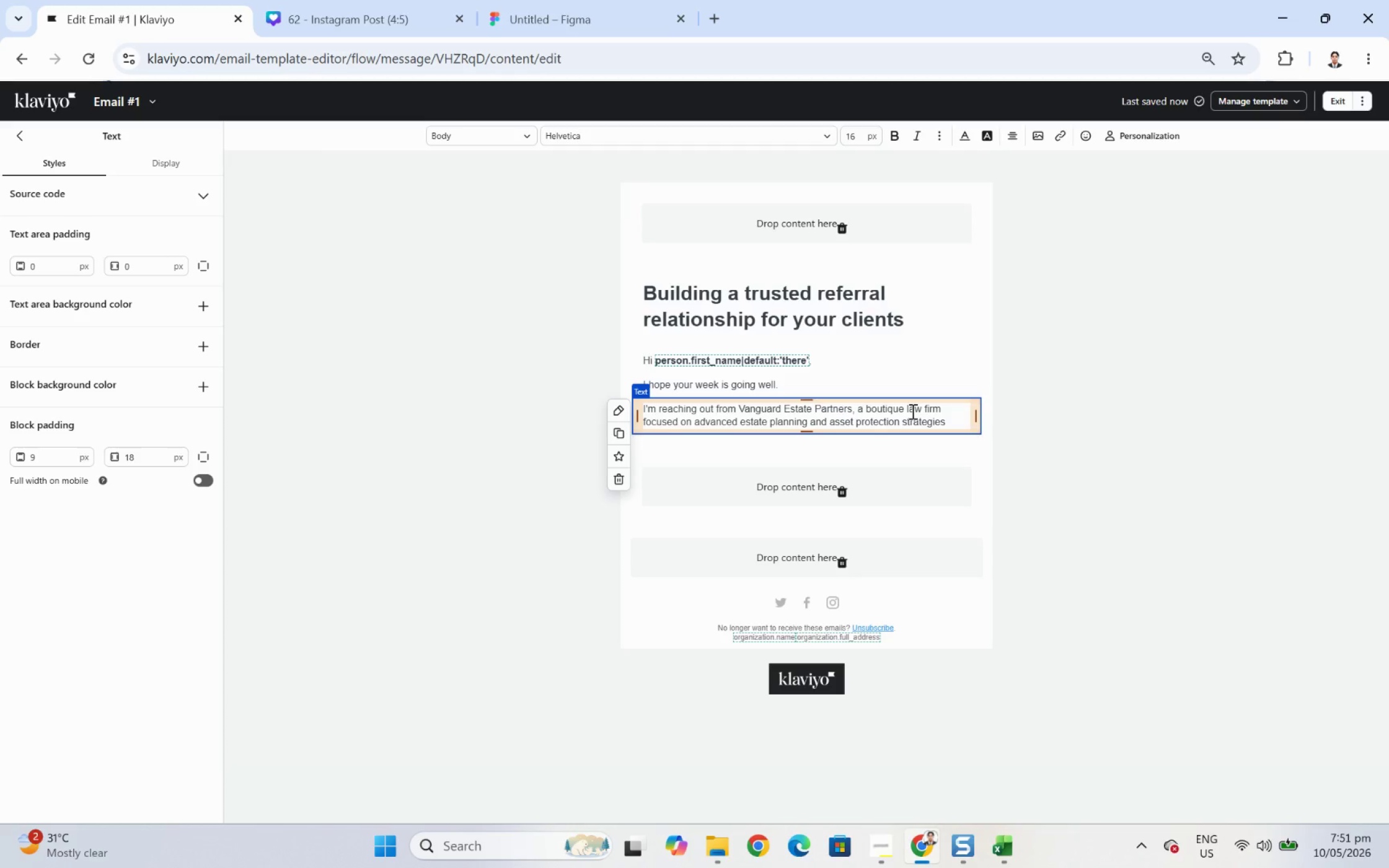 
type(fir )
key(Backspace)
key(Backspace)
key(Backspace)
type(or bsuine)
key(Backspace)
key(Backspace)
key(Backspace)
key(Backspace)
key(Backspace)
type(usiness )
 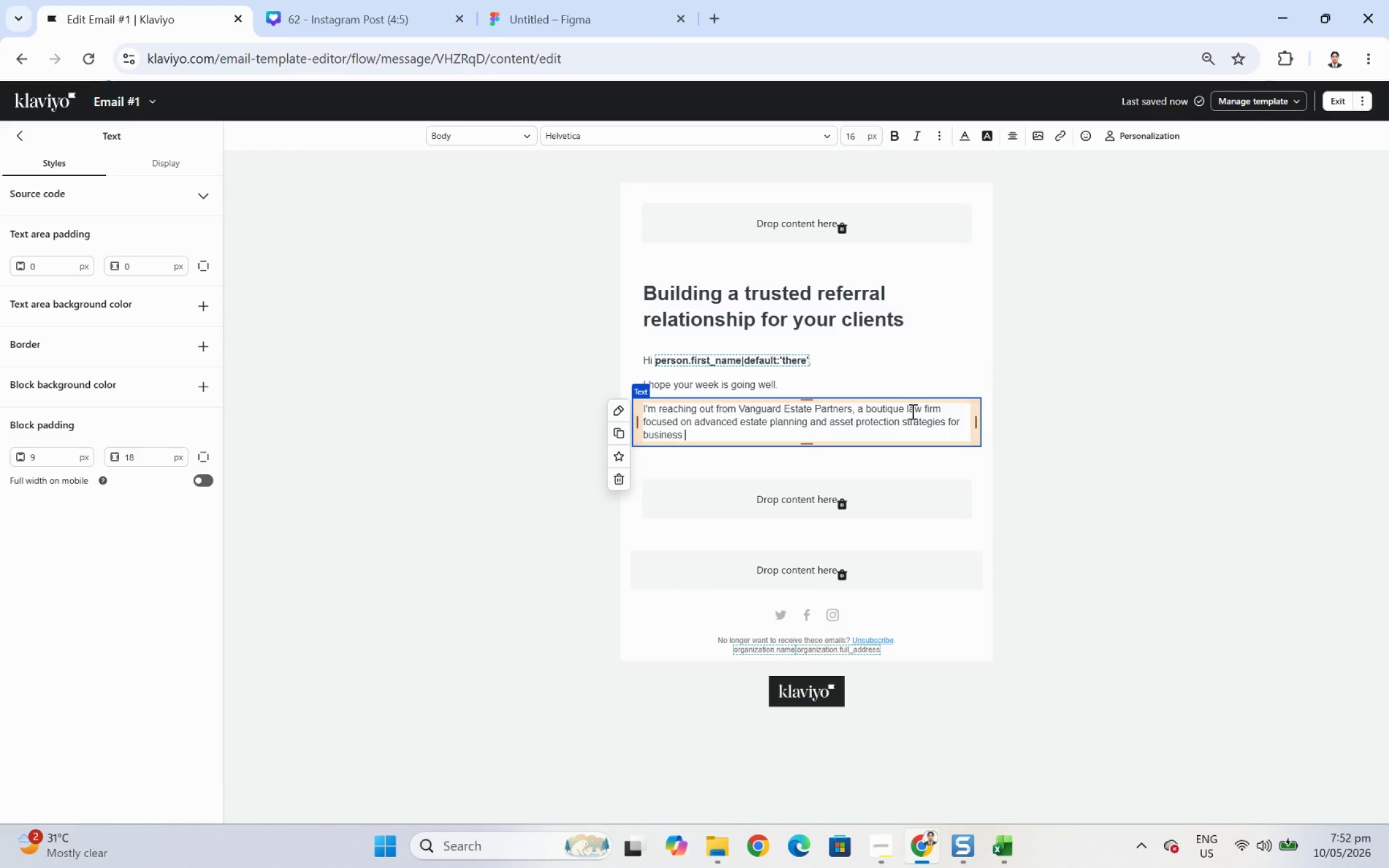 
wait(8.52)
 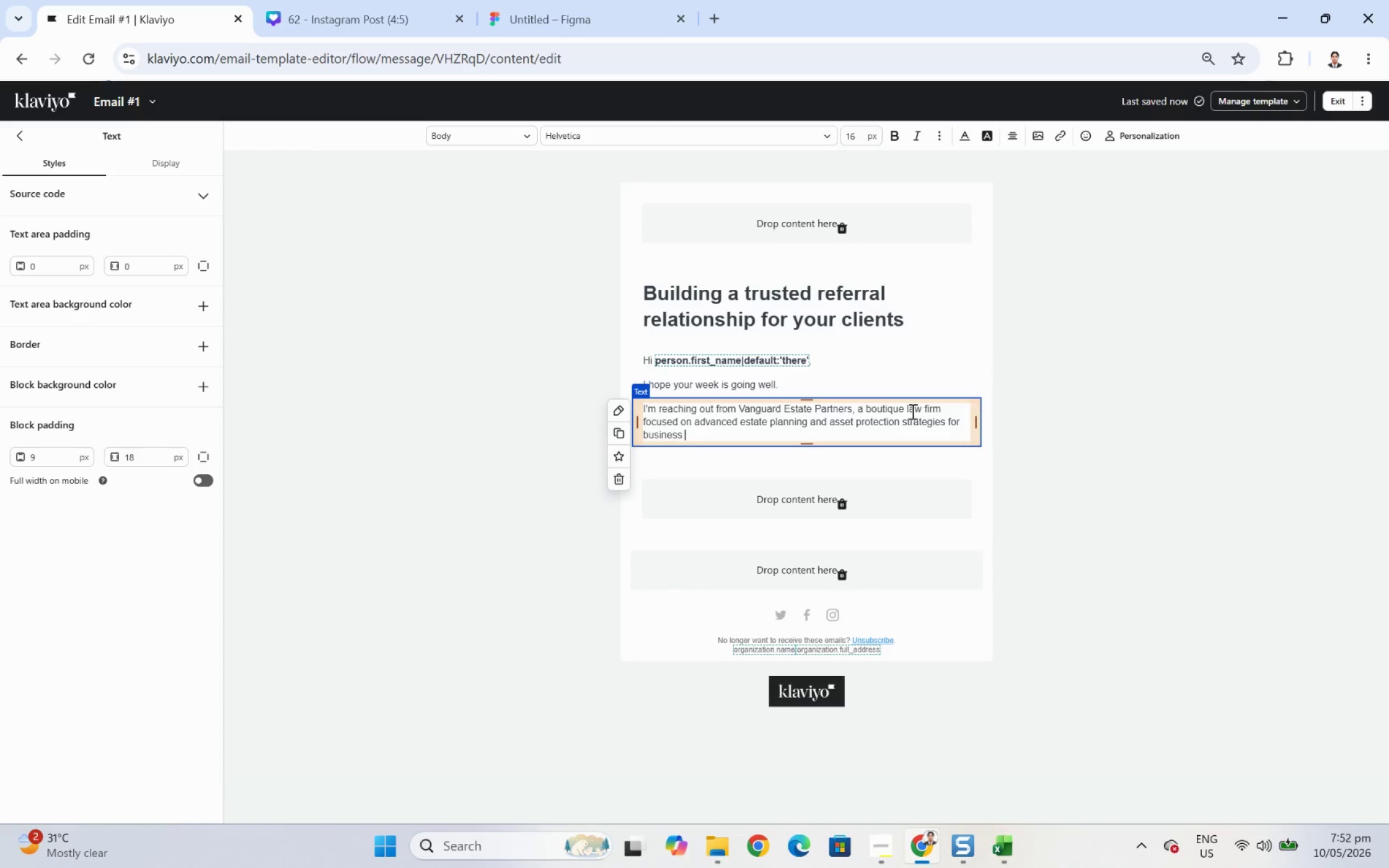 
type(owners)
 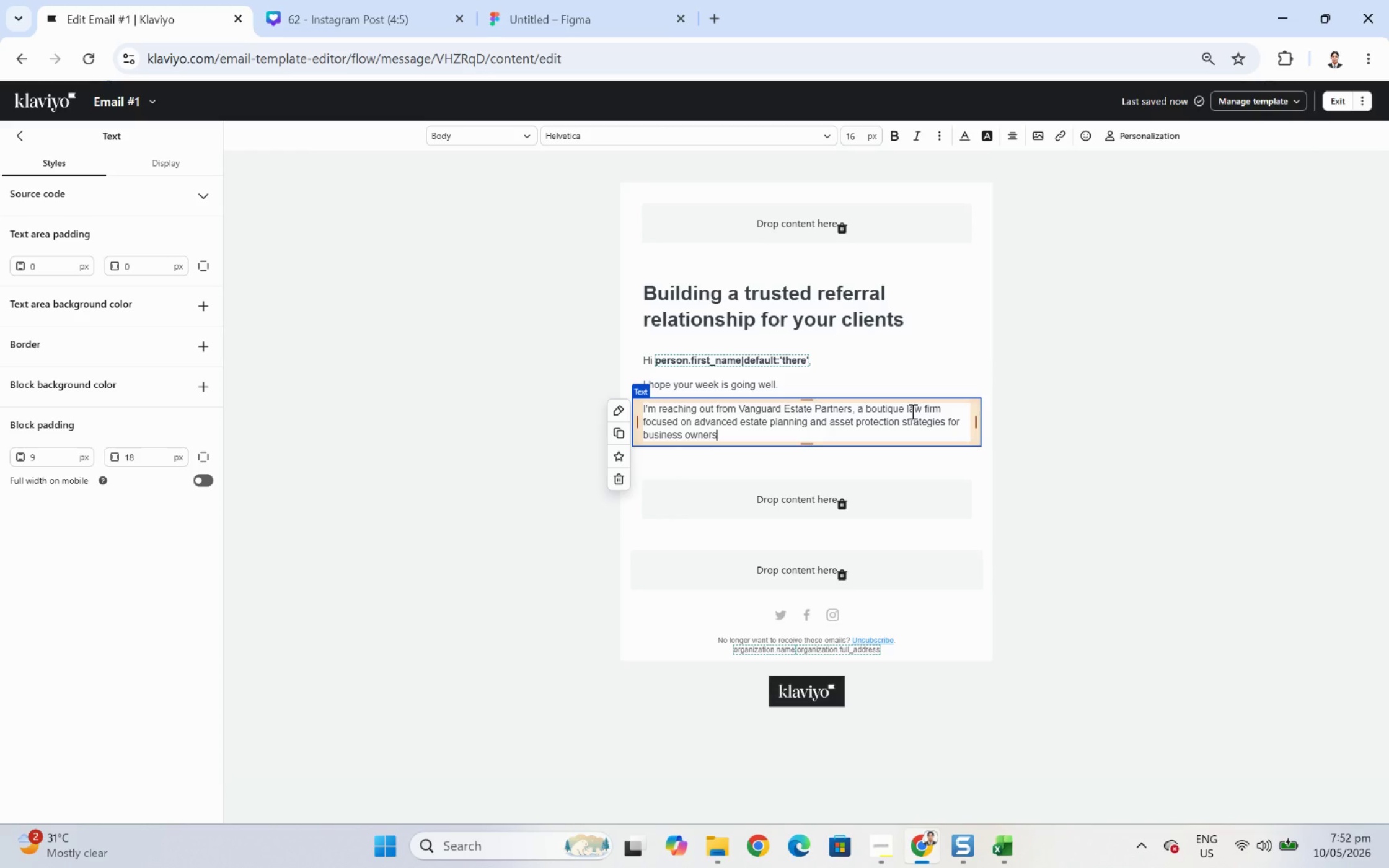 
key(Comma)
 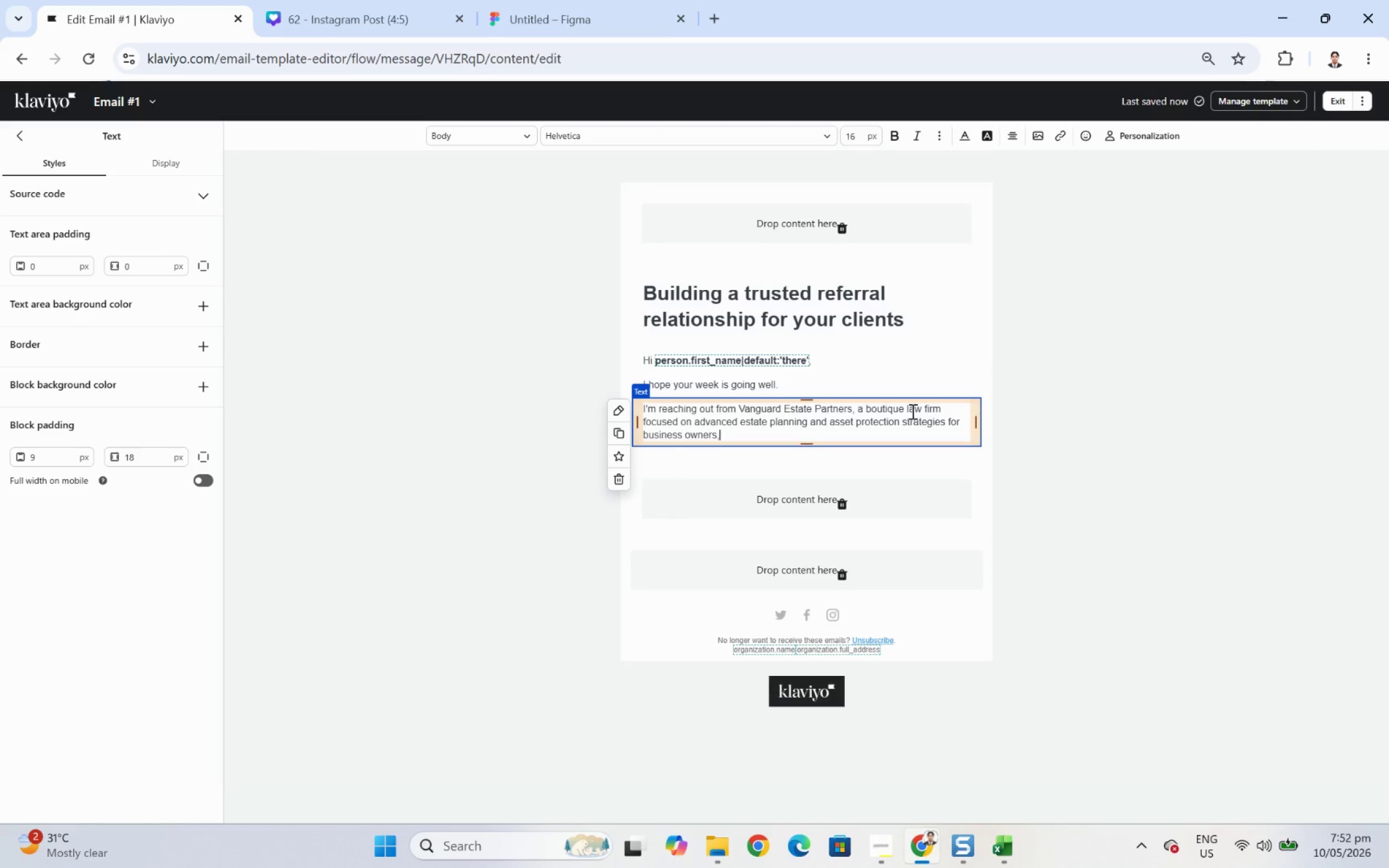 
key(Space)
 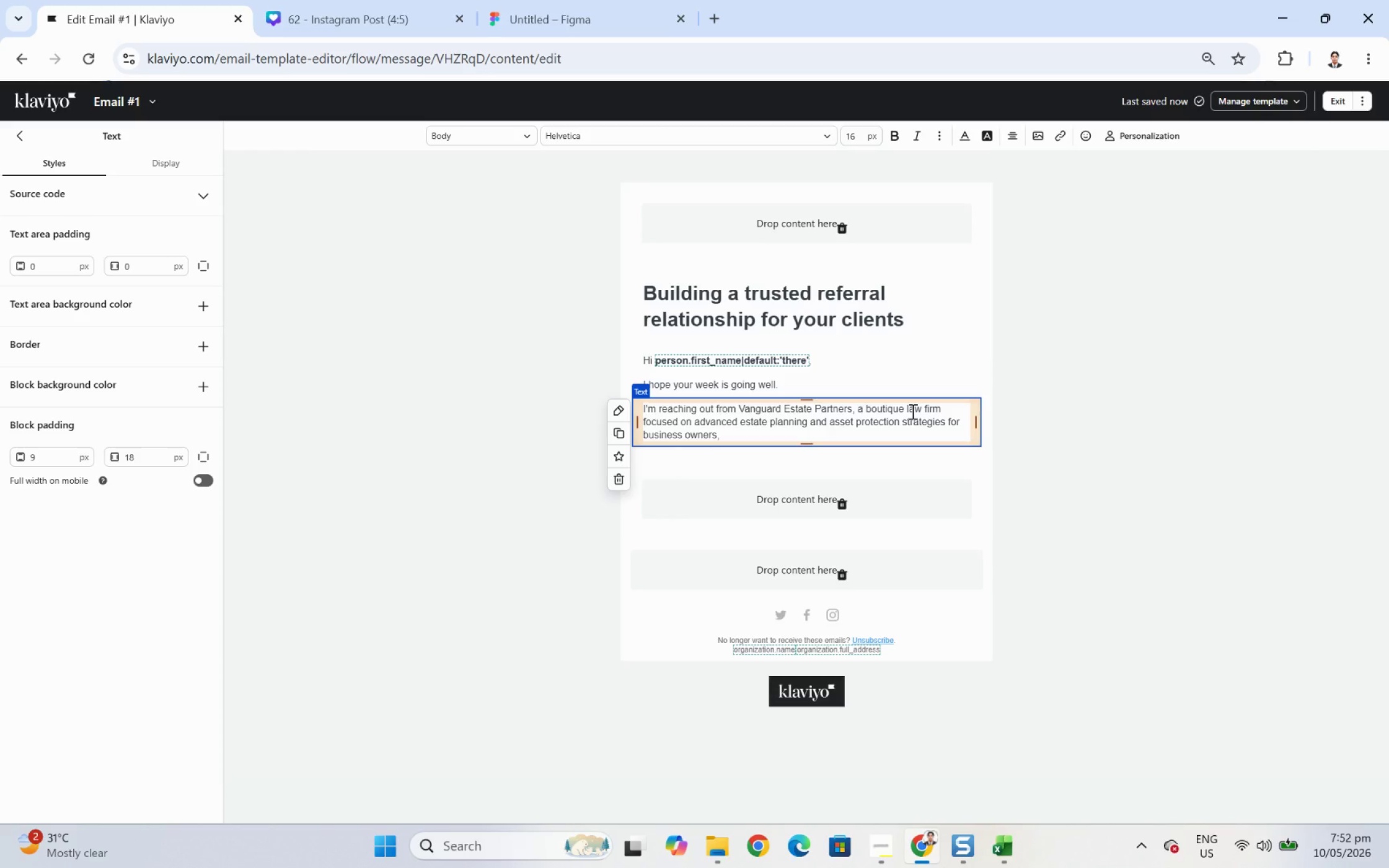 
wait(5.05)
 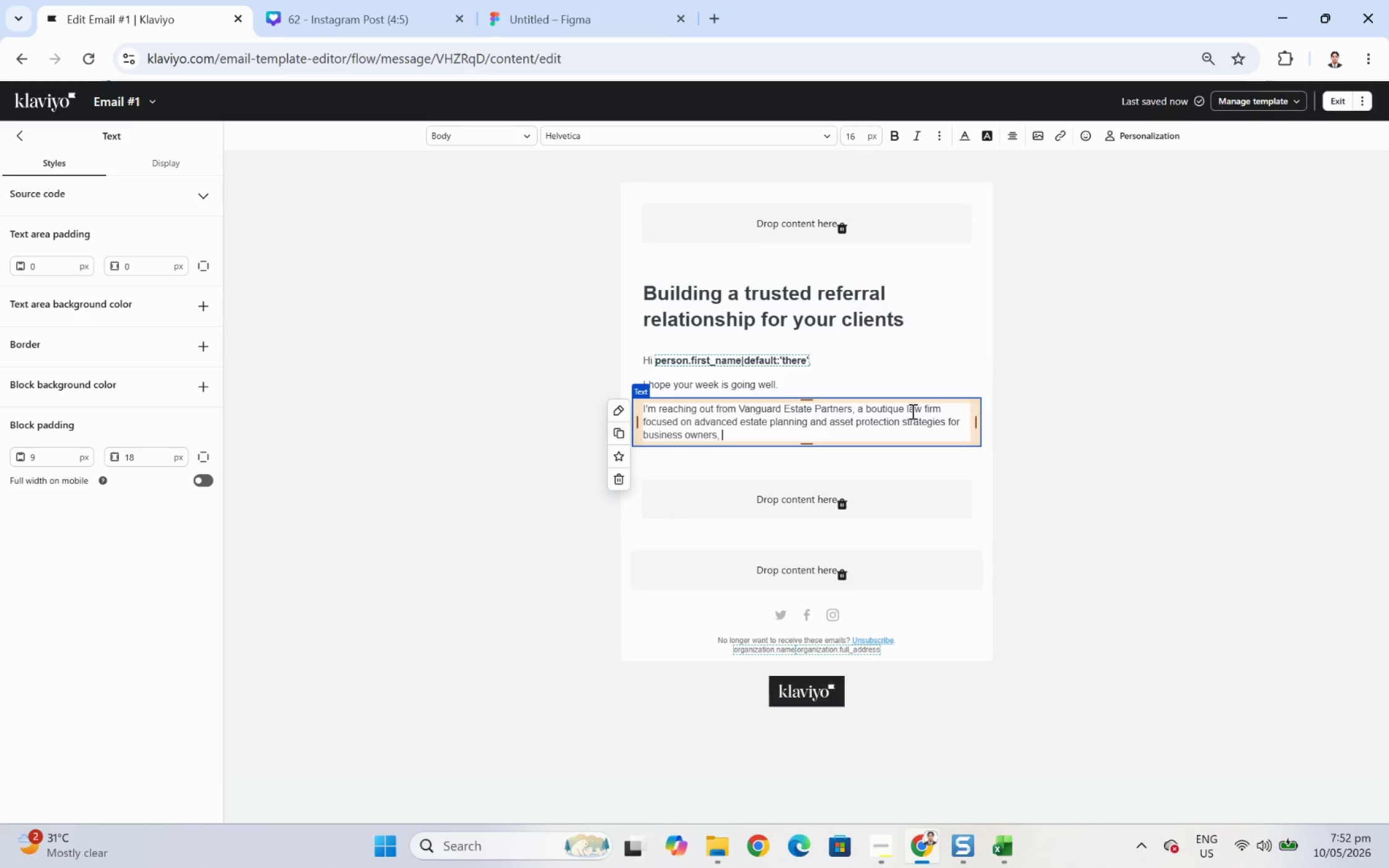 
type(high-net-worth families, and retirees.)
 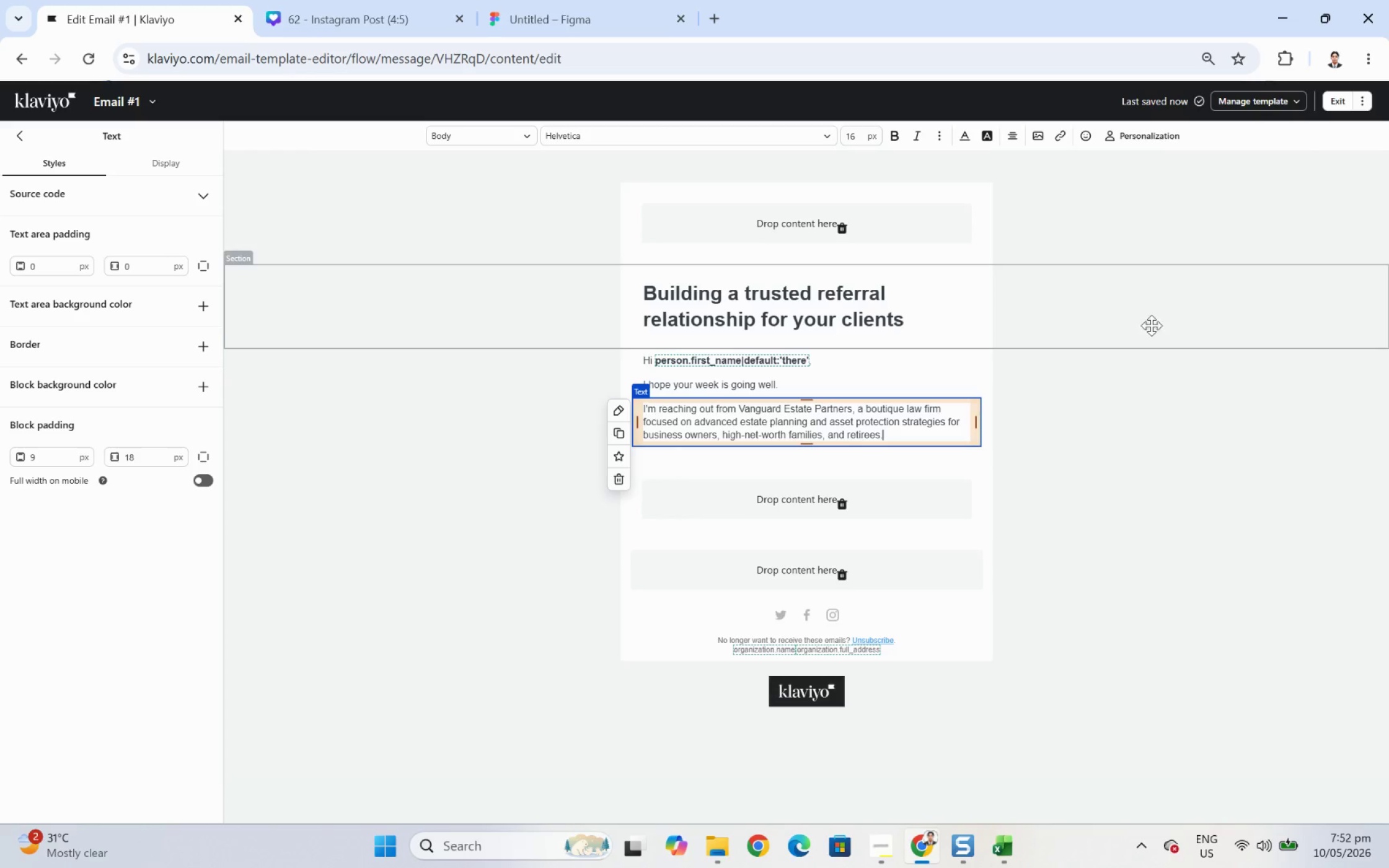 
left_click([1149, 457])
 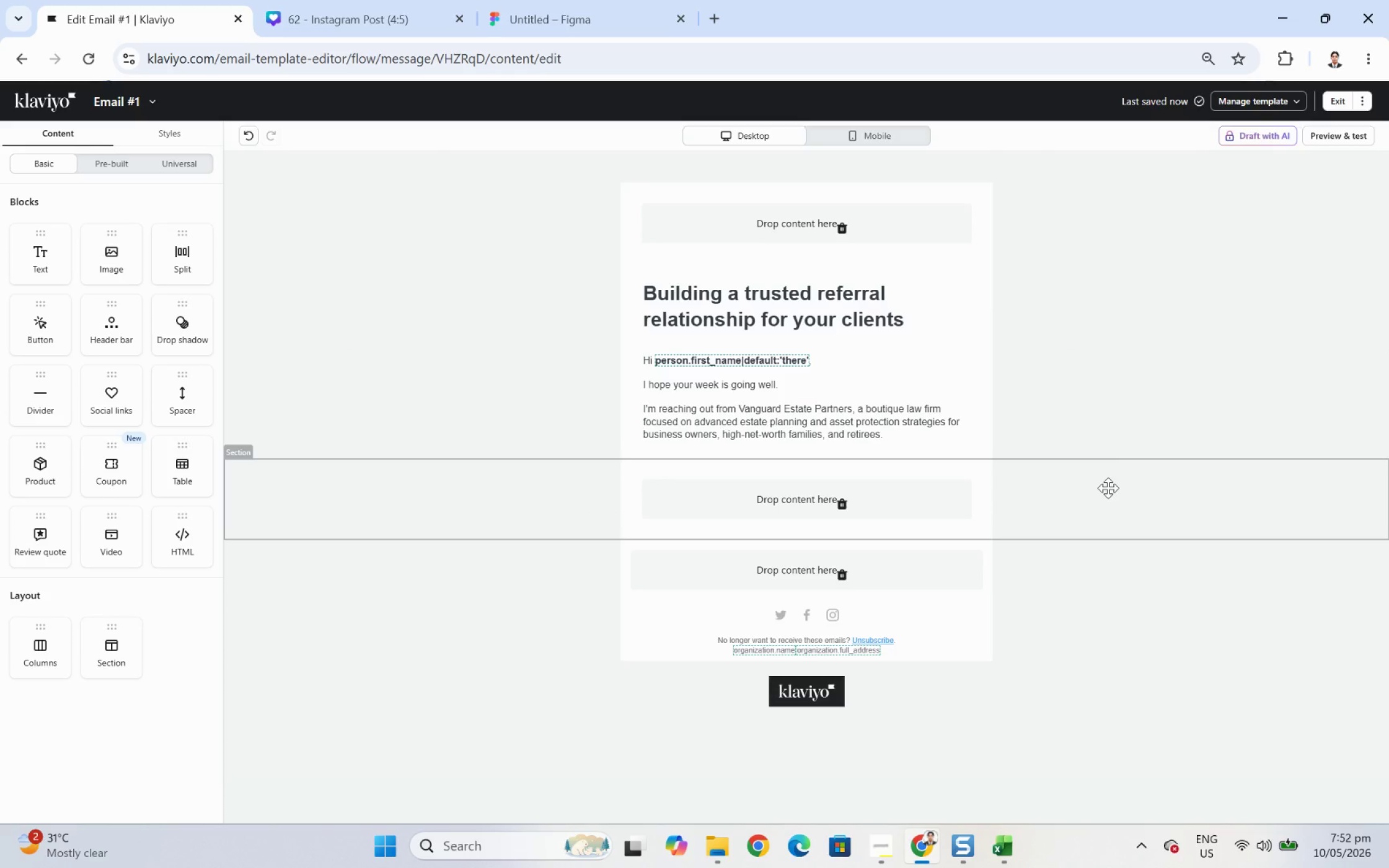 
wait(10.79)
 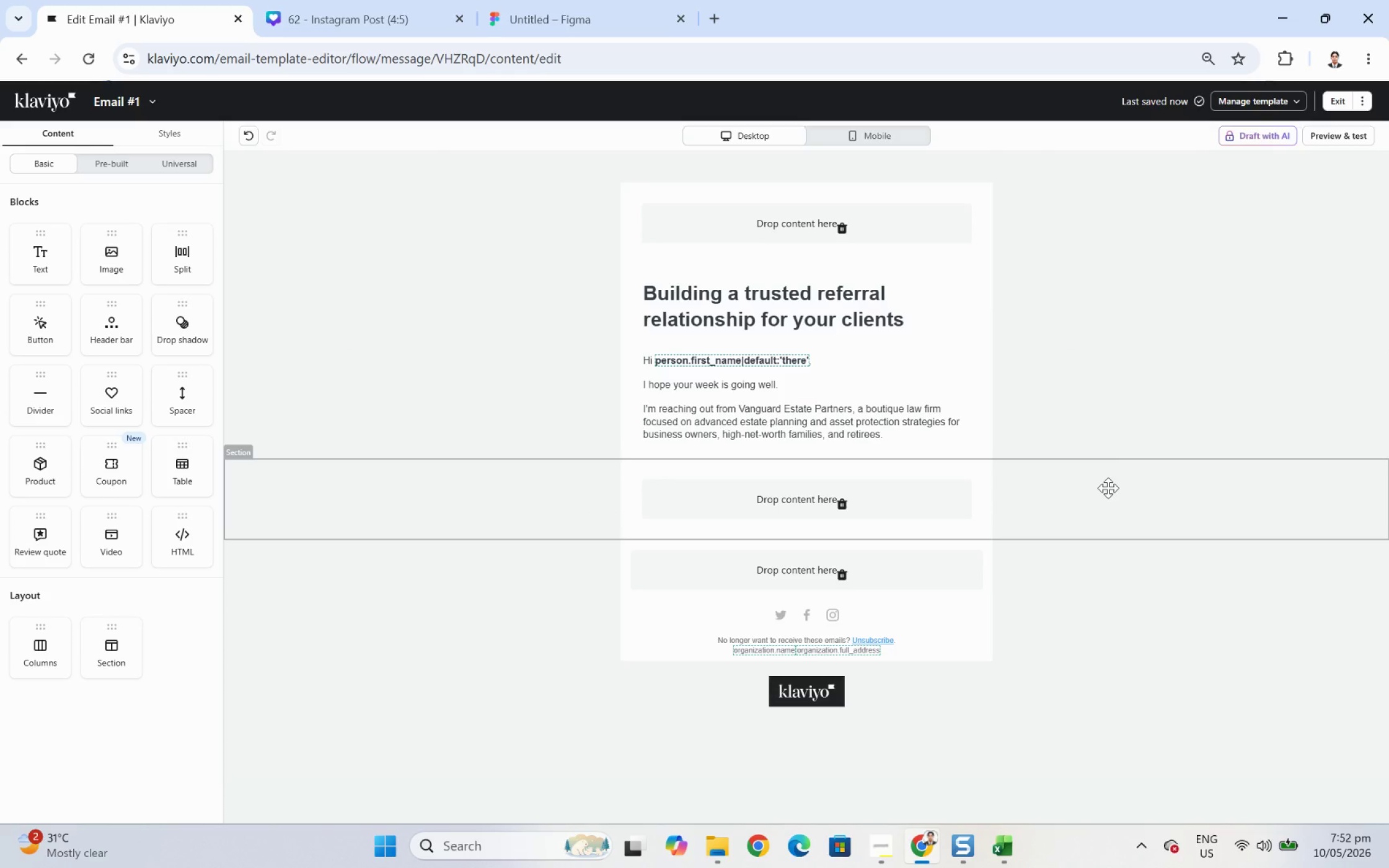 
left_click([926, 444])
 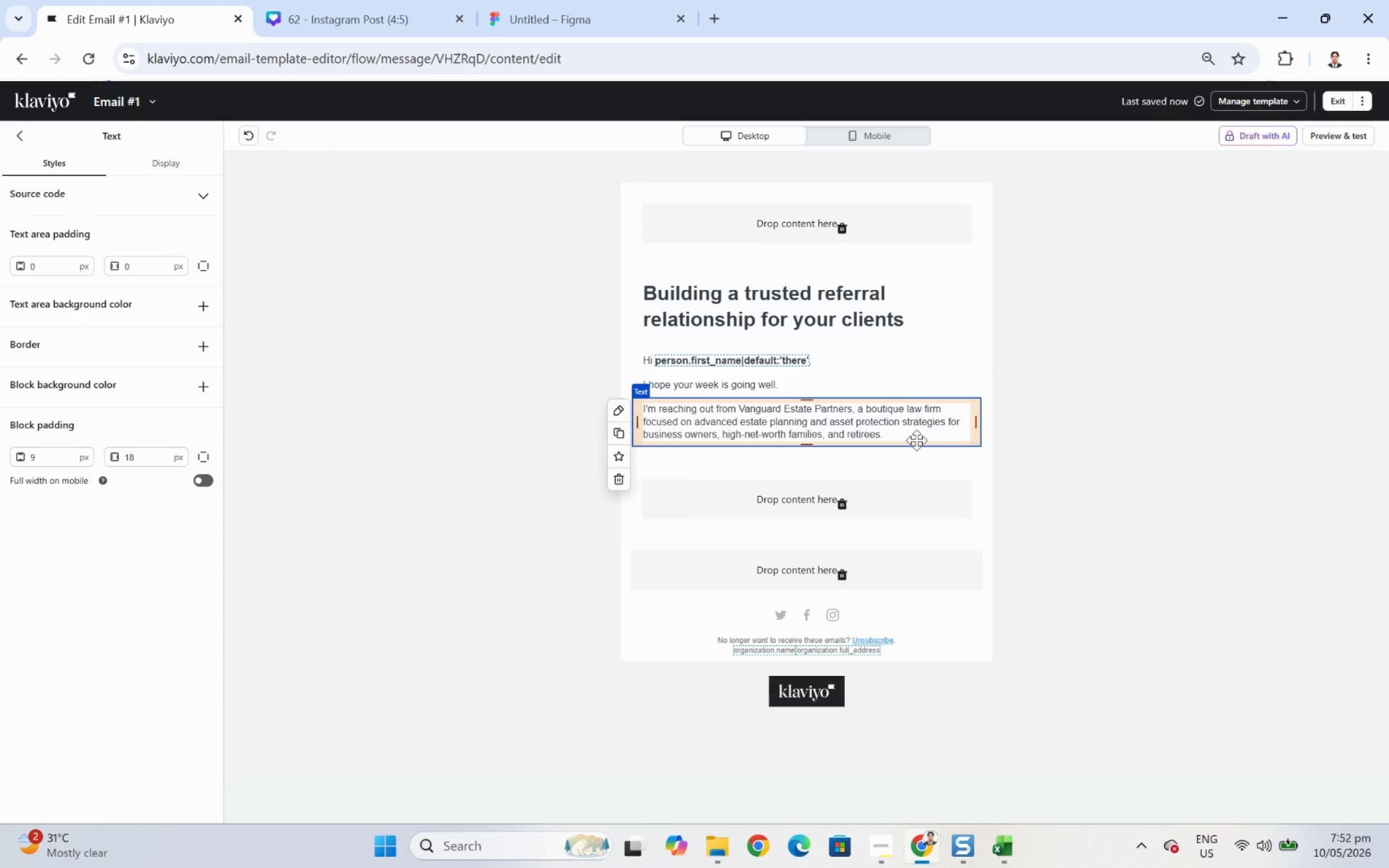 
wait(7.28)
 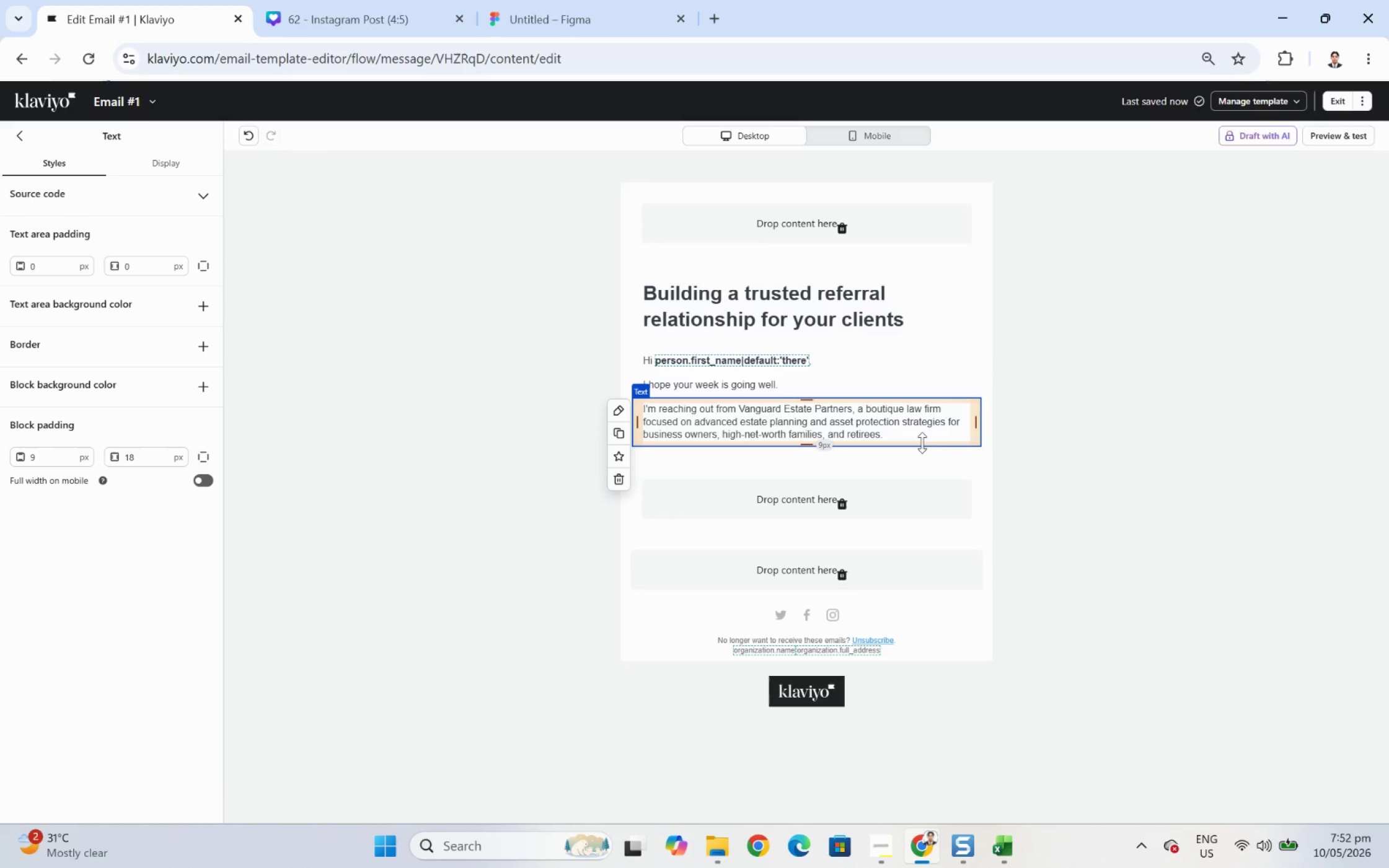 
left_click([622, 433])
 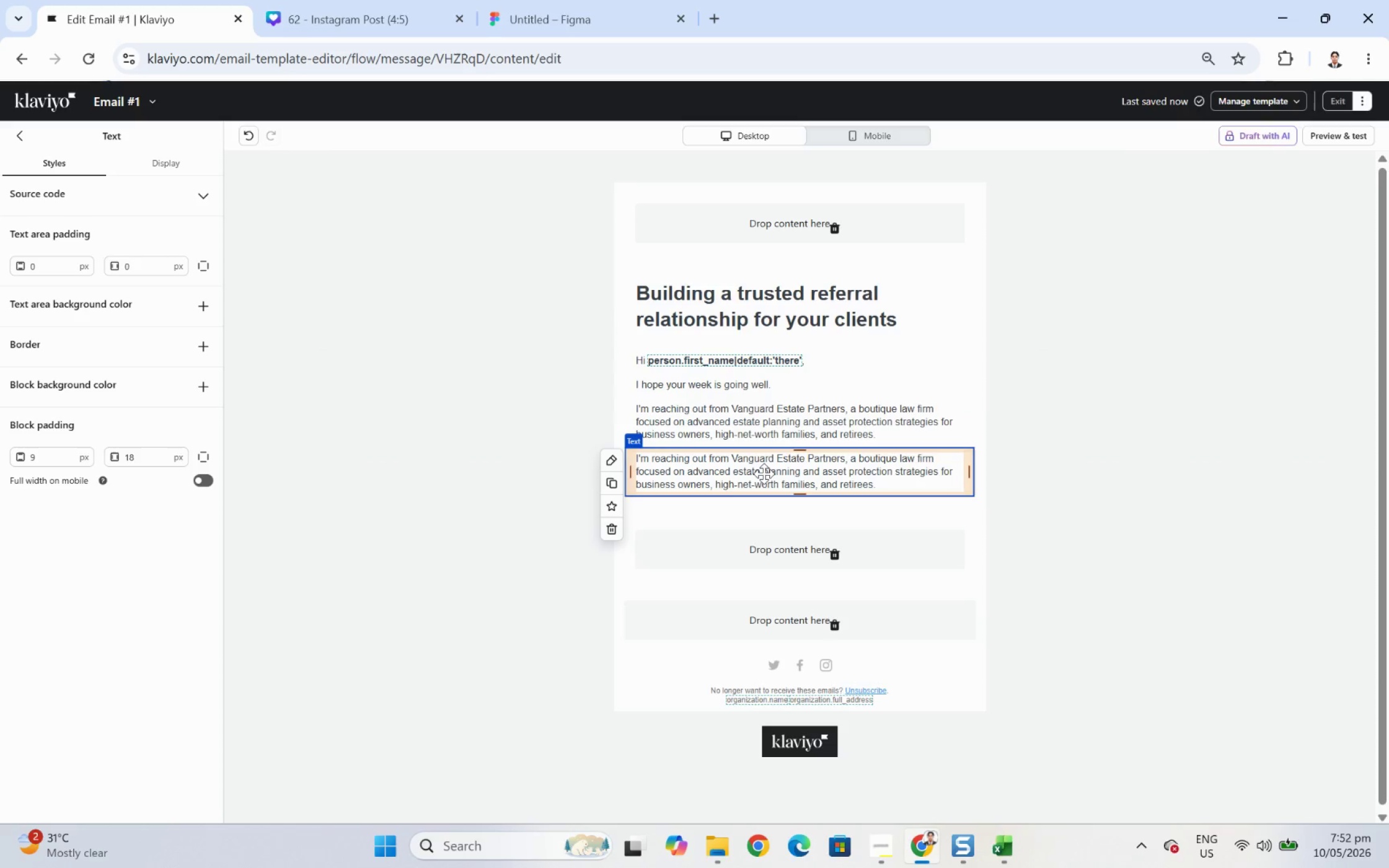 
double_click([764, 473])
 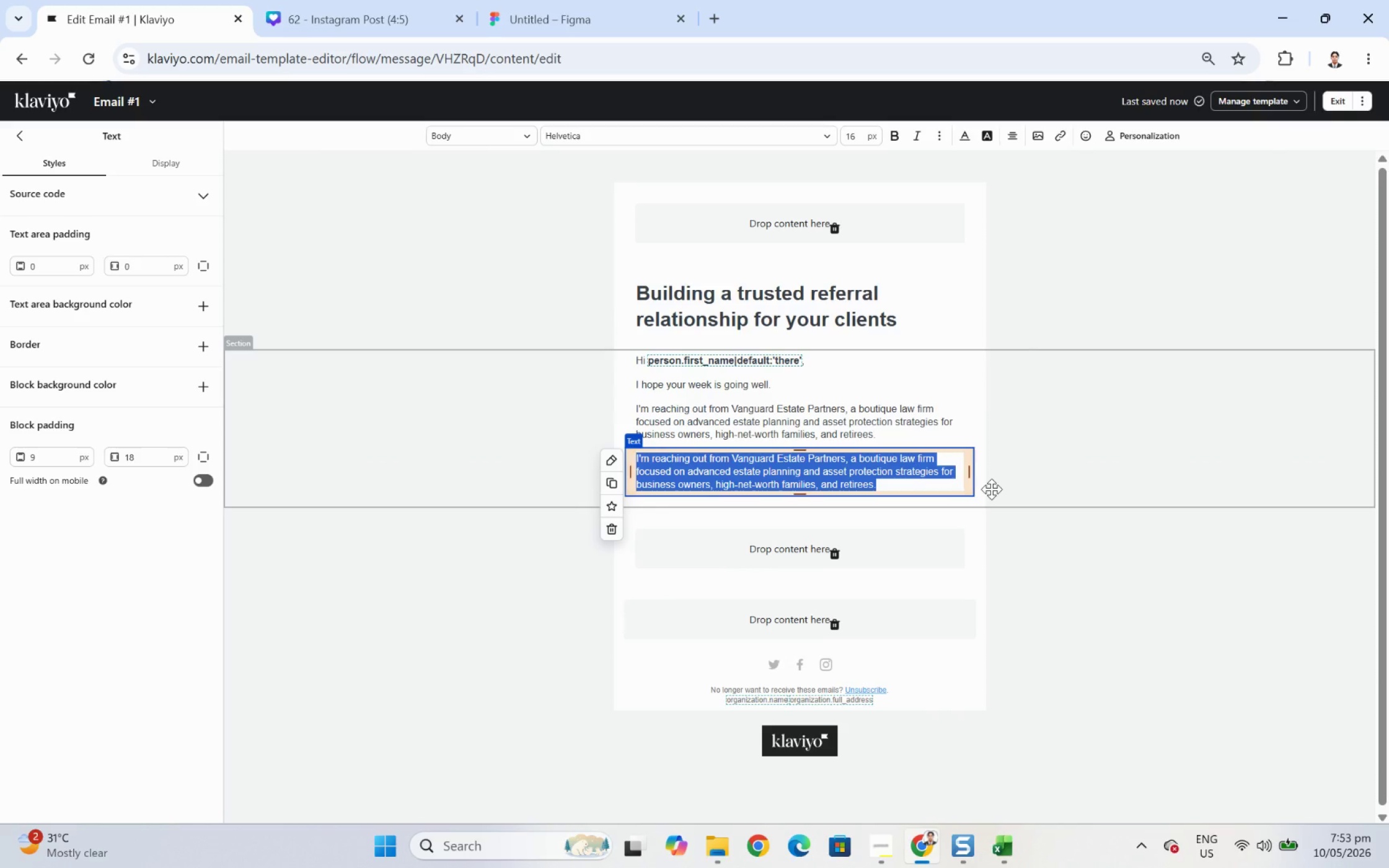 
hold_key(key=ShiftLeft, duration=2.06)
 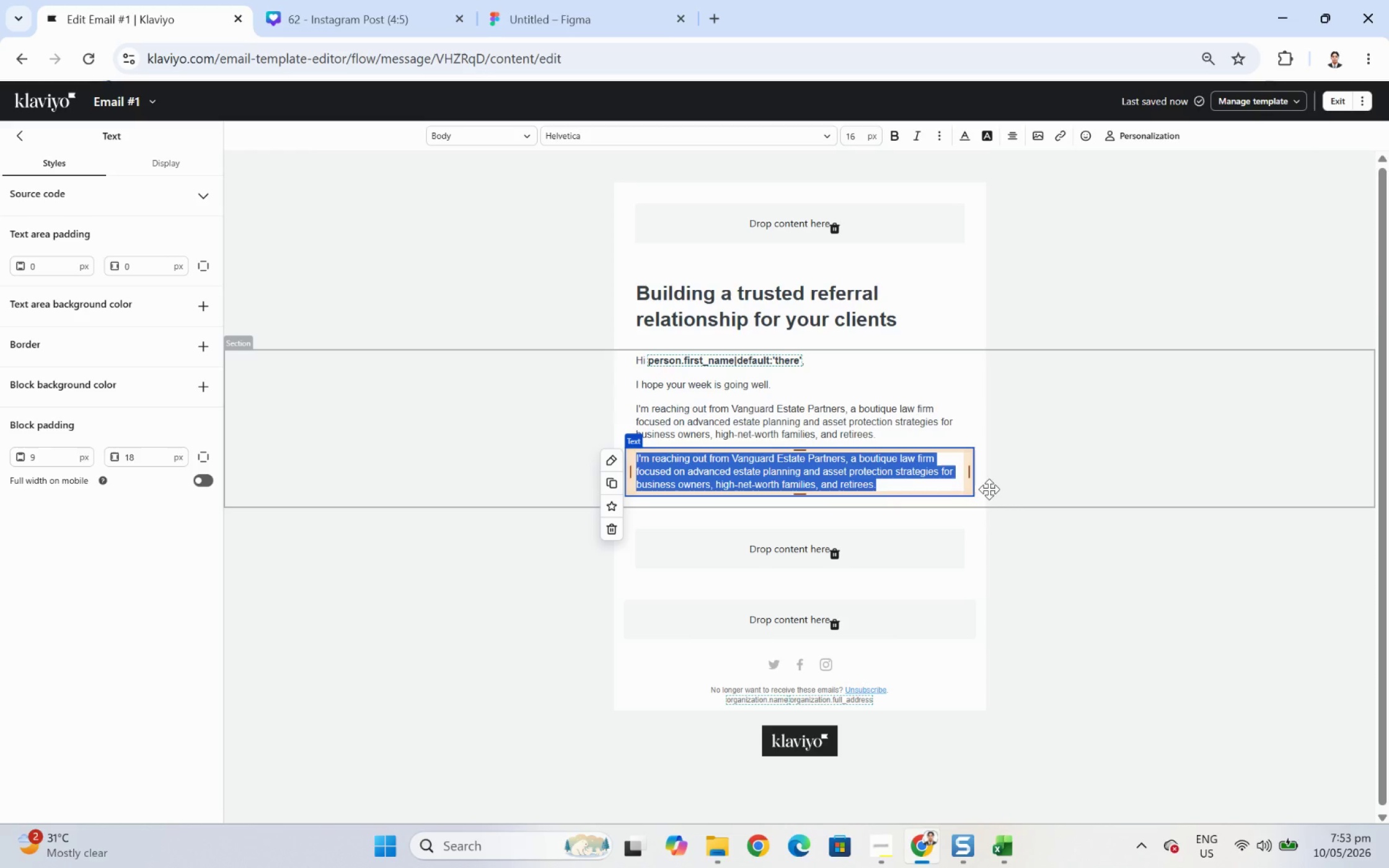 
left_click([946, 435])
 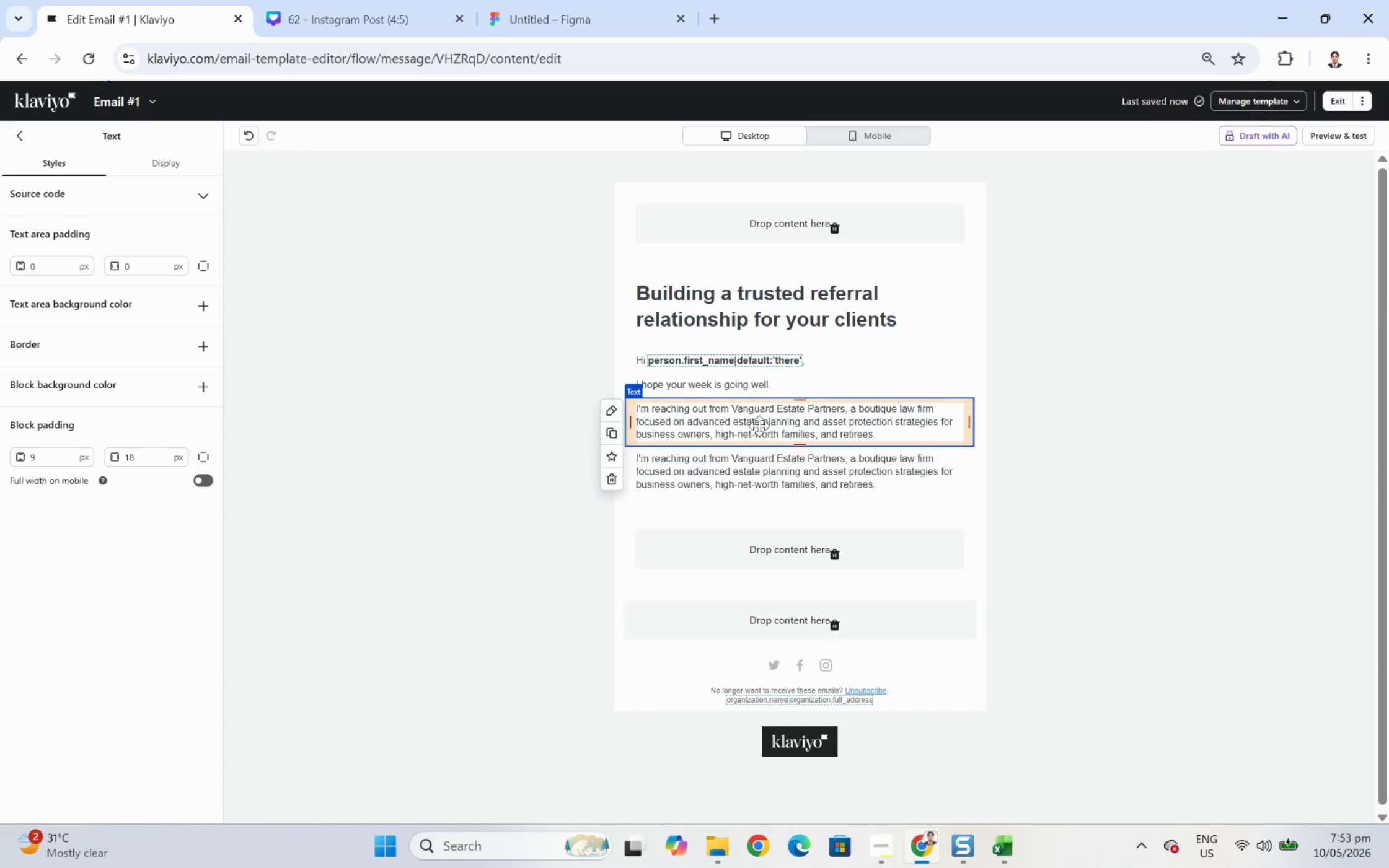 
double_click([756, 424])
 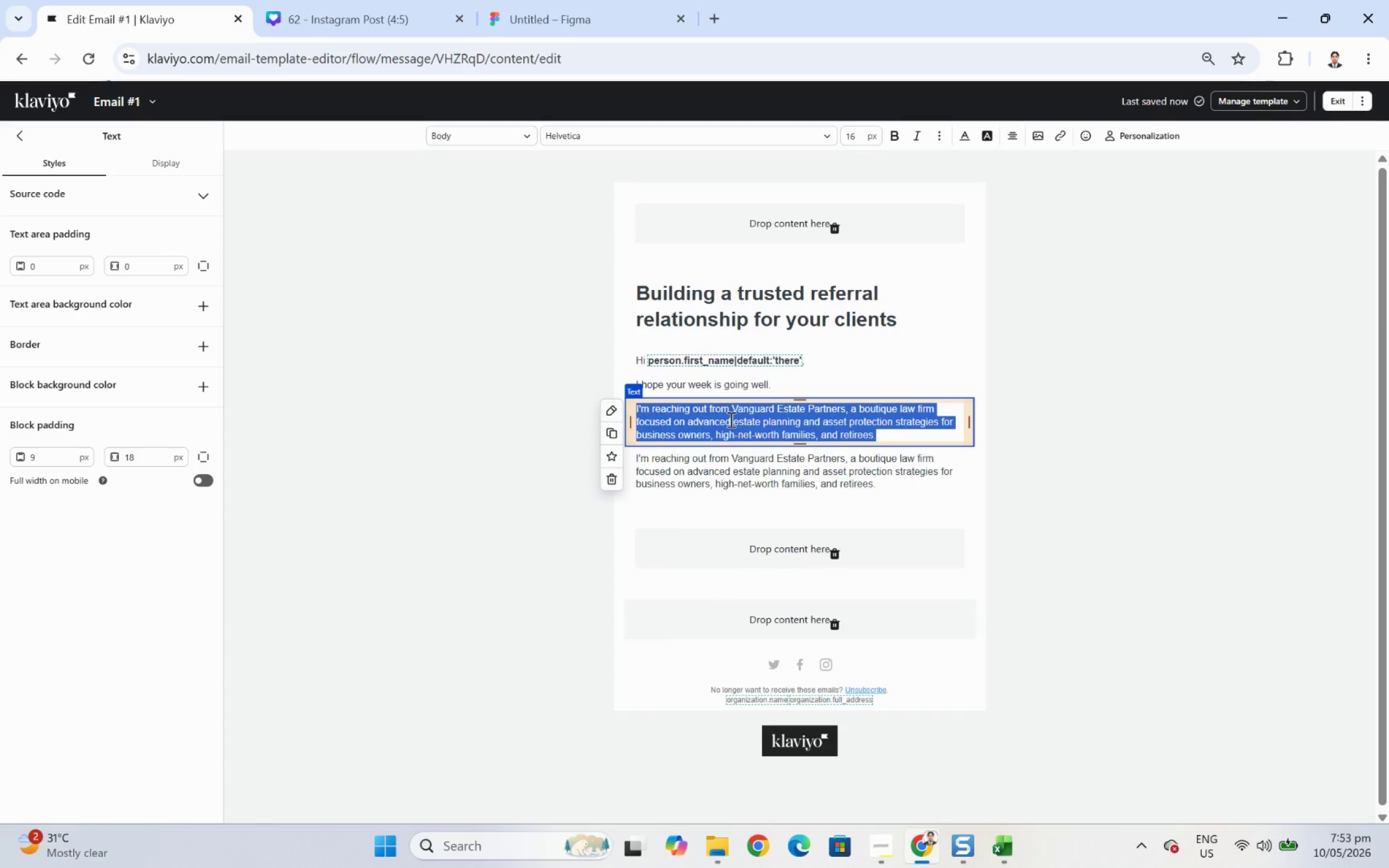 
left_click([730, 419])
 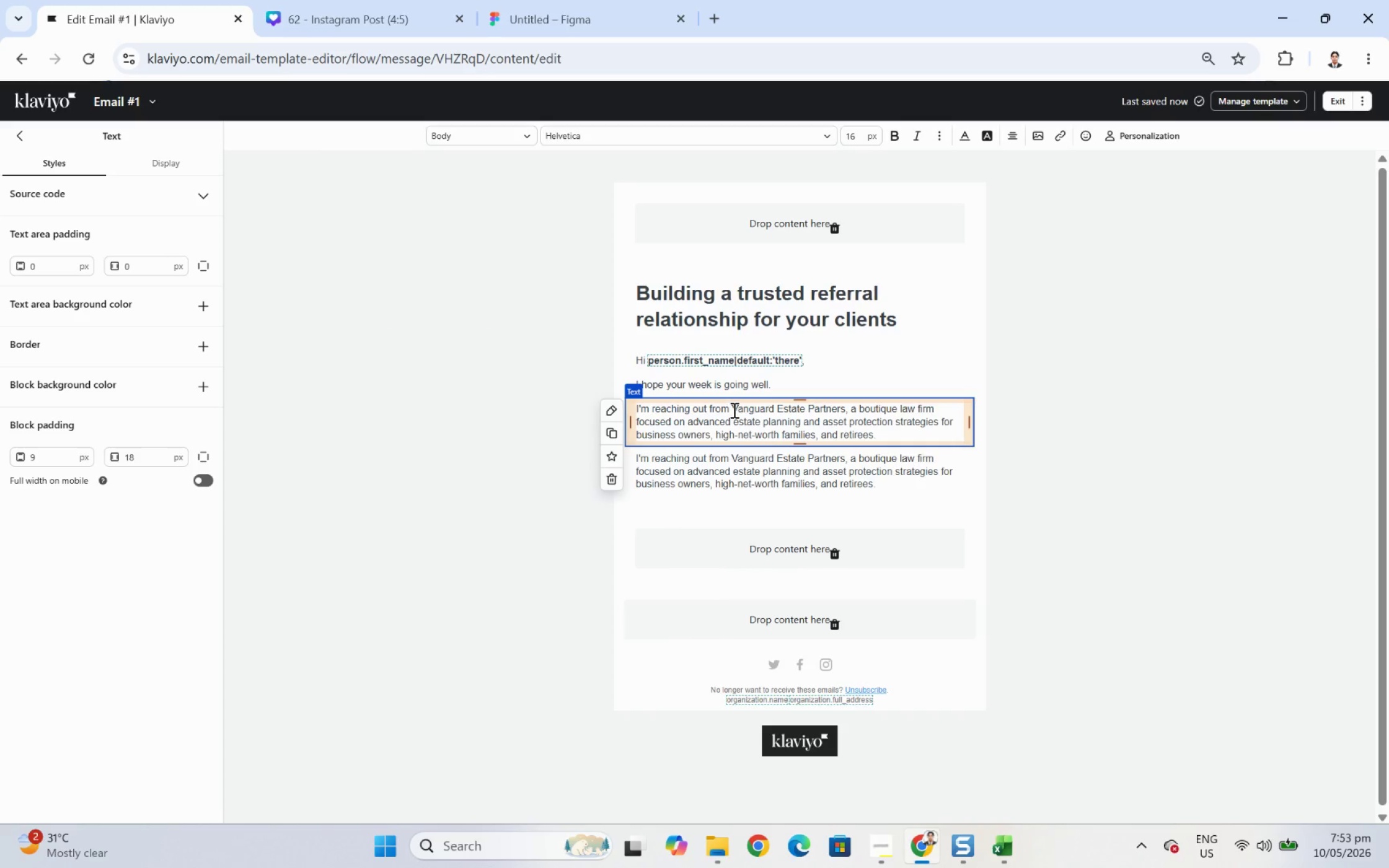 
left_click_drag(start_coordinate=[733, 406], to_coordinate=[845, 407])
 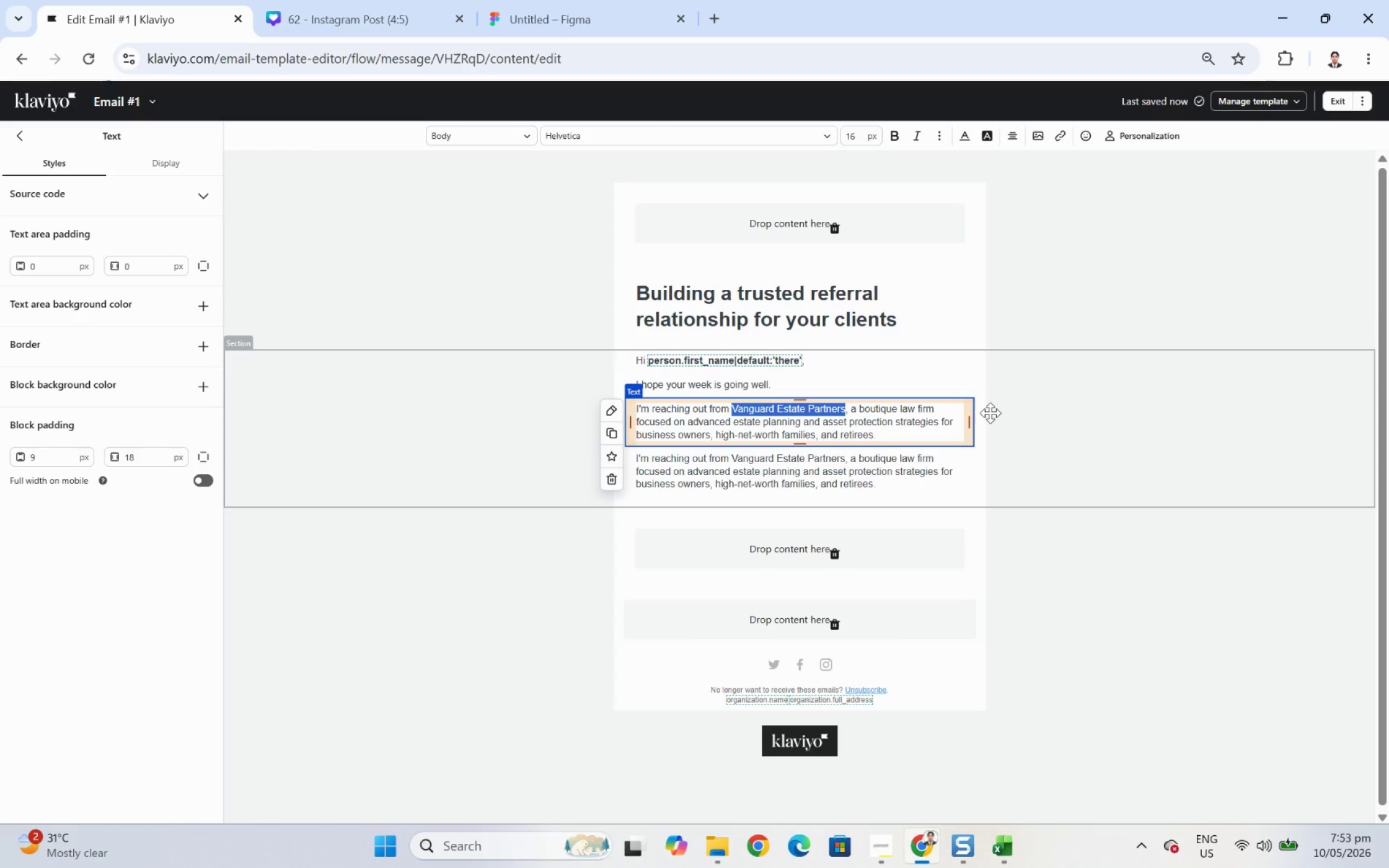 
key(Control+B)
 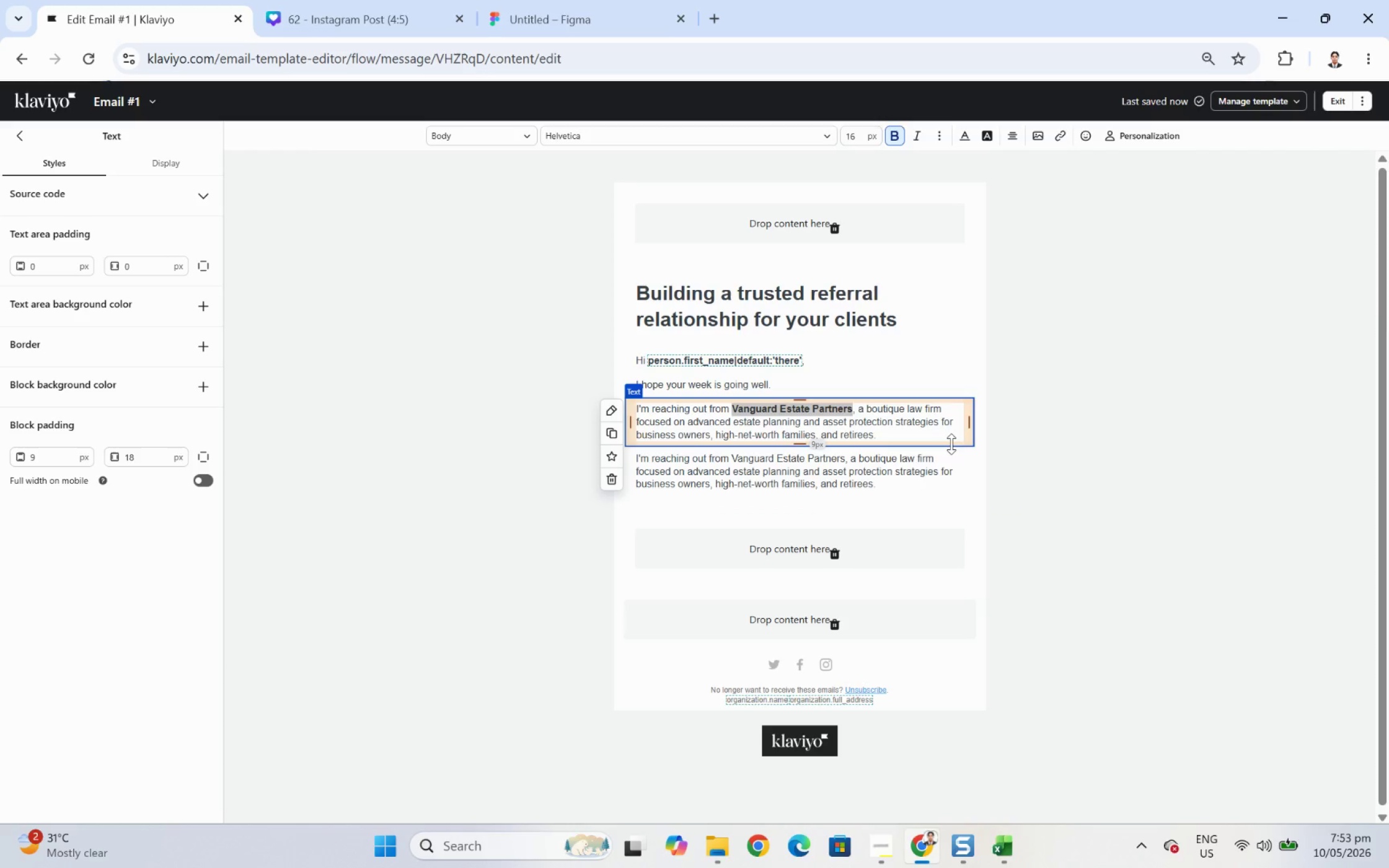 
left_click([941, 441])
 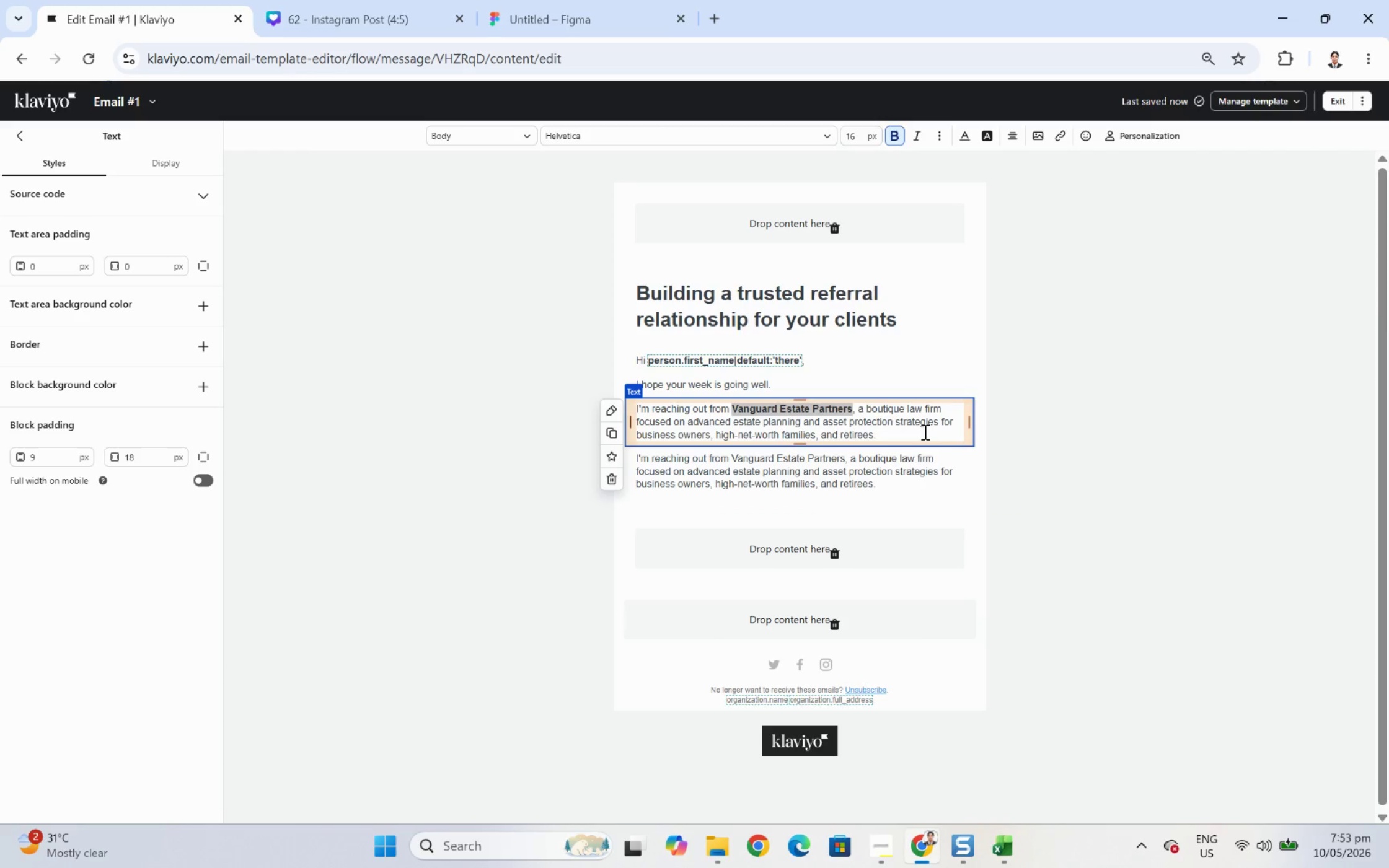 
left_click([922, 430])
 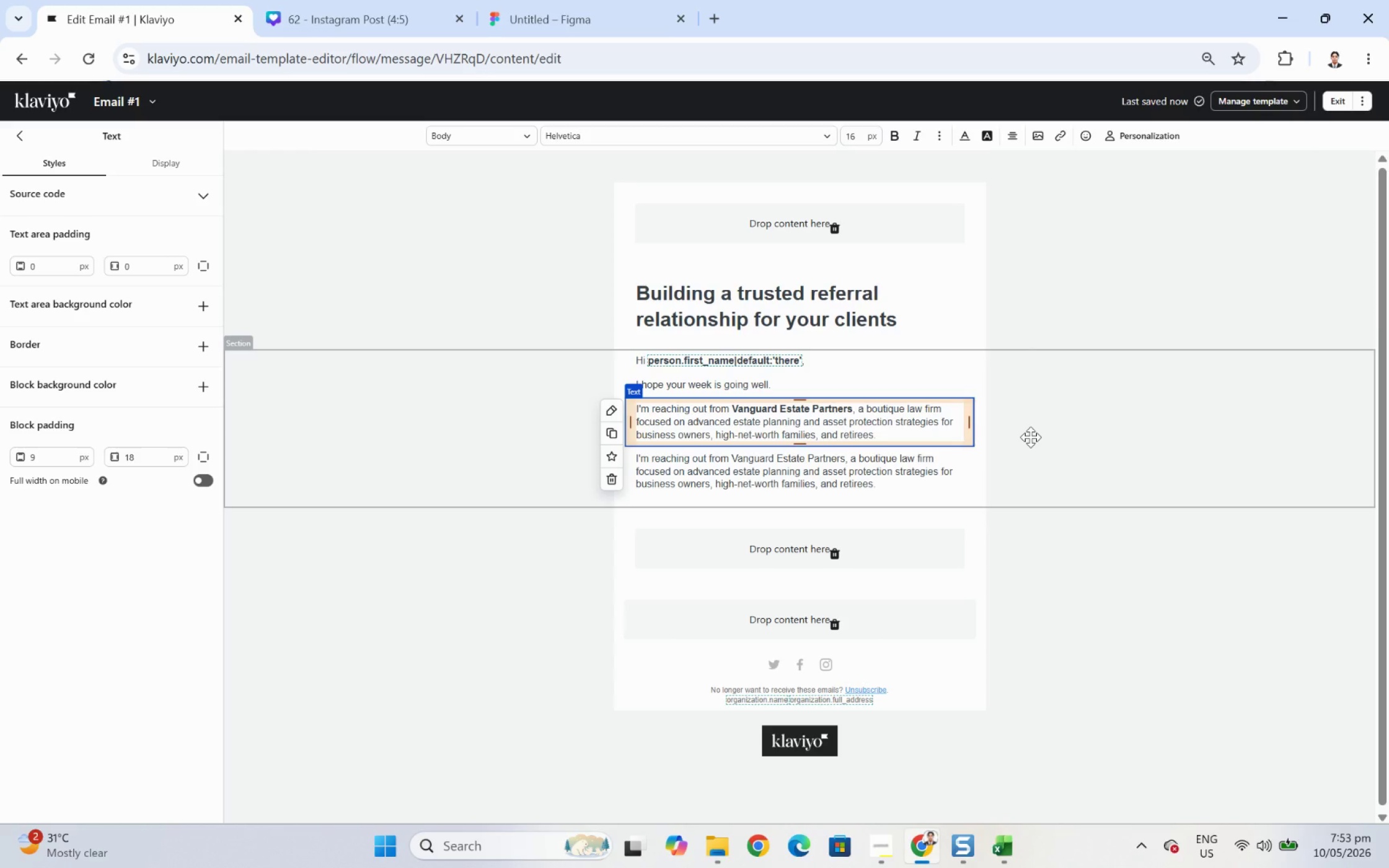 
left_click([1030, 437])
 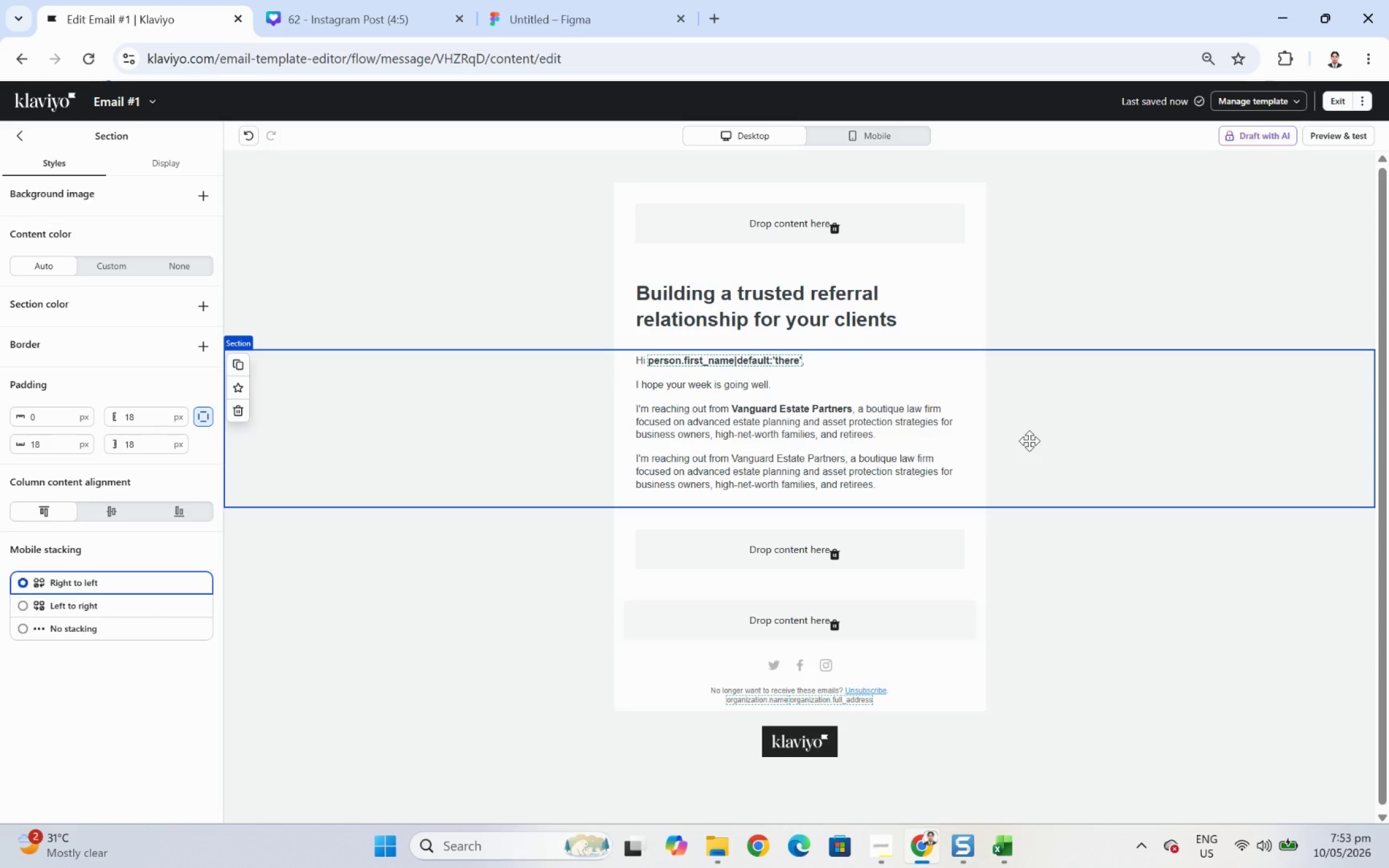 
wait(33.87)
 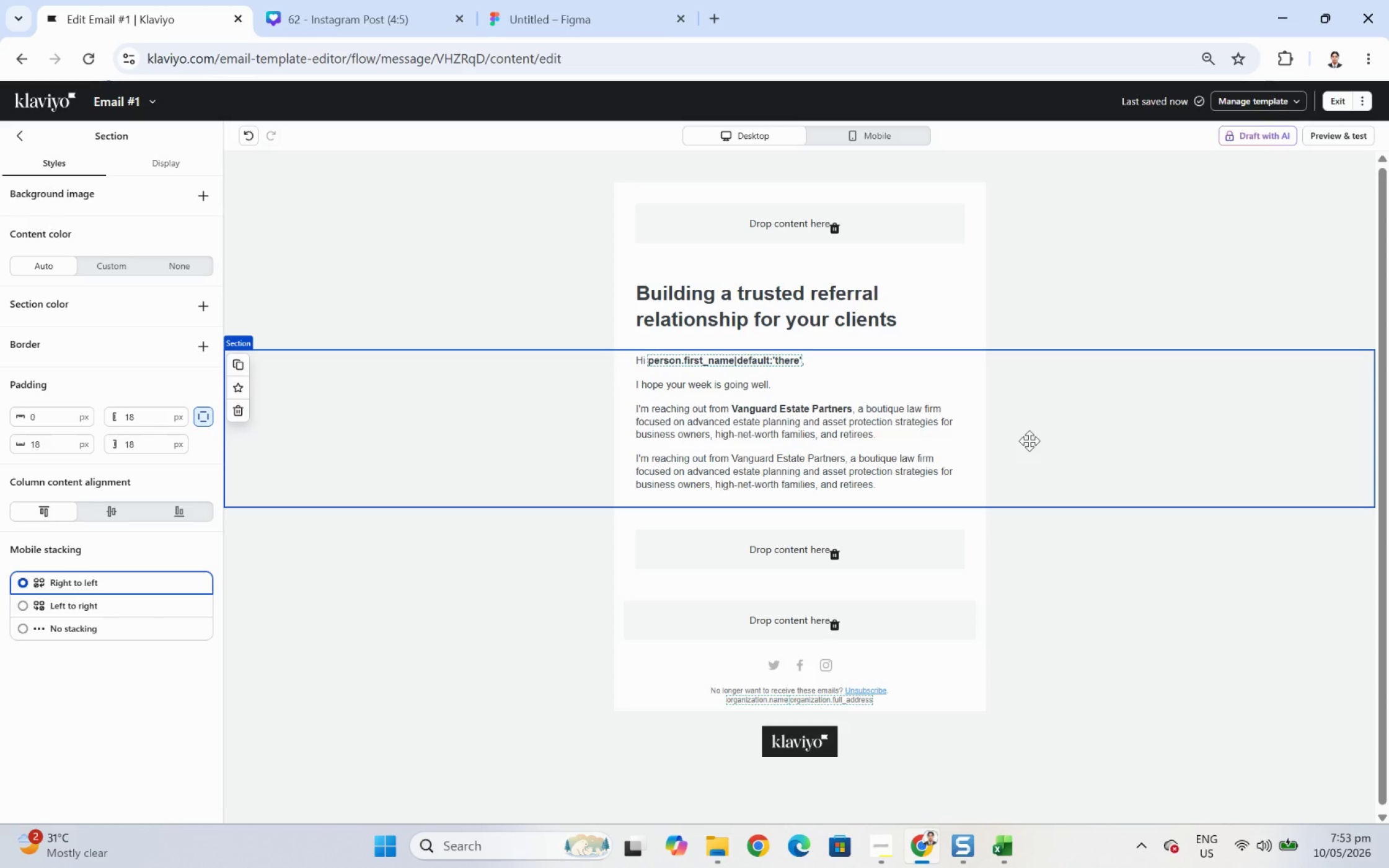 
scroll: coordinate [1129, 633], scroll_direction: none, amount: 0.0
 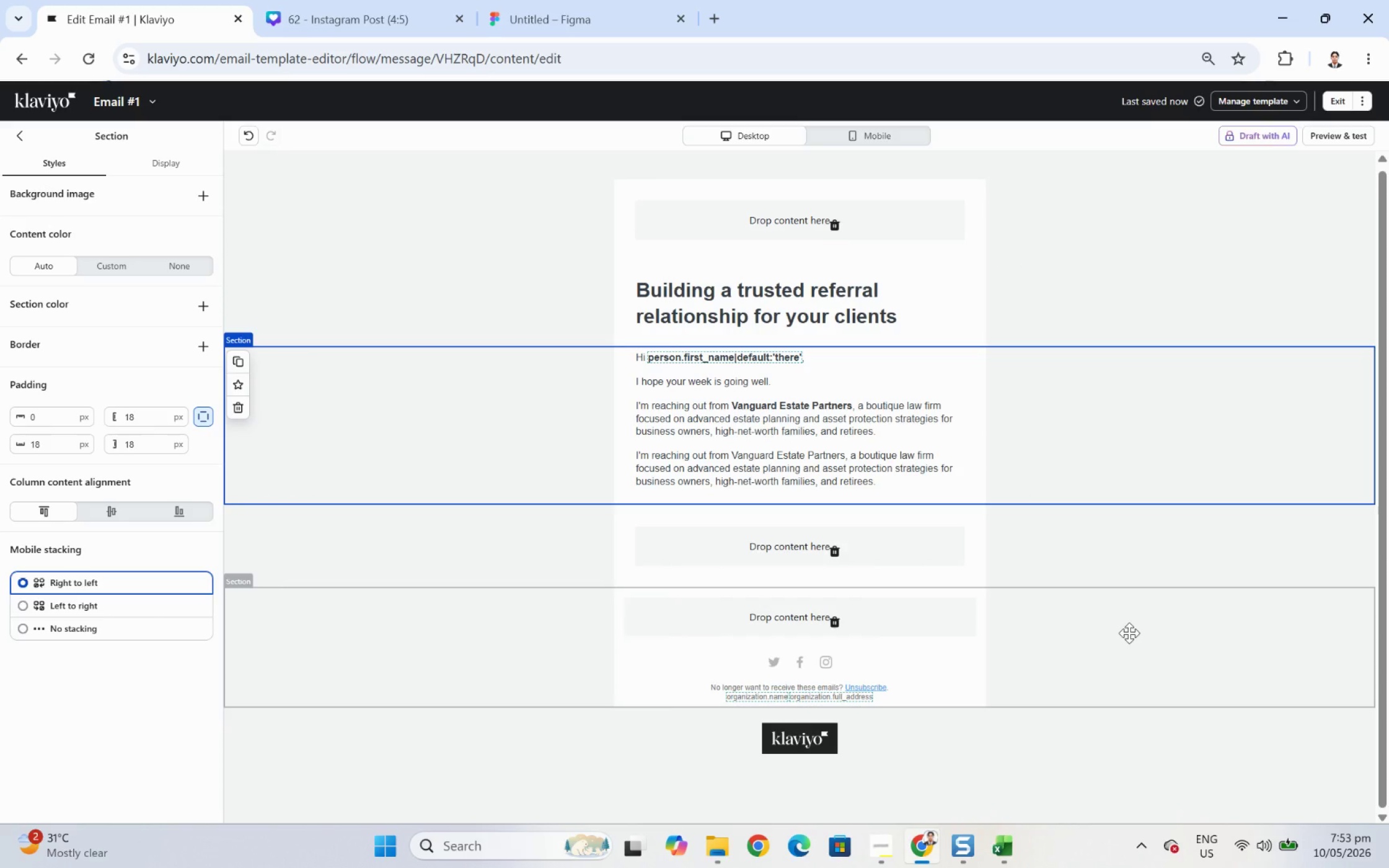 
scroll: coordinate [1129, 633], scroll_direction: up, amount: 2.0
 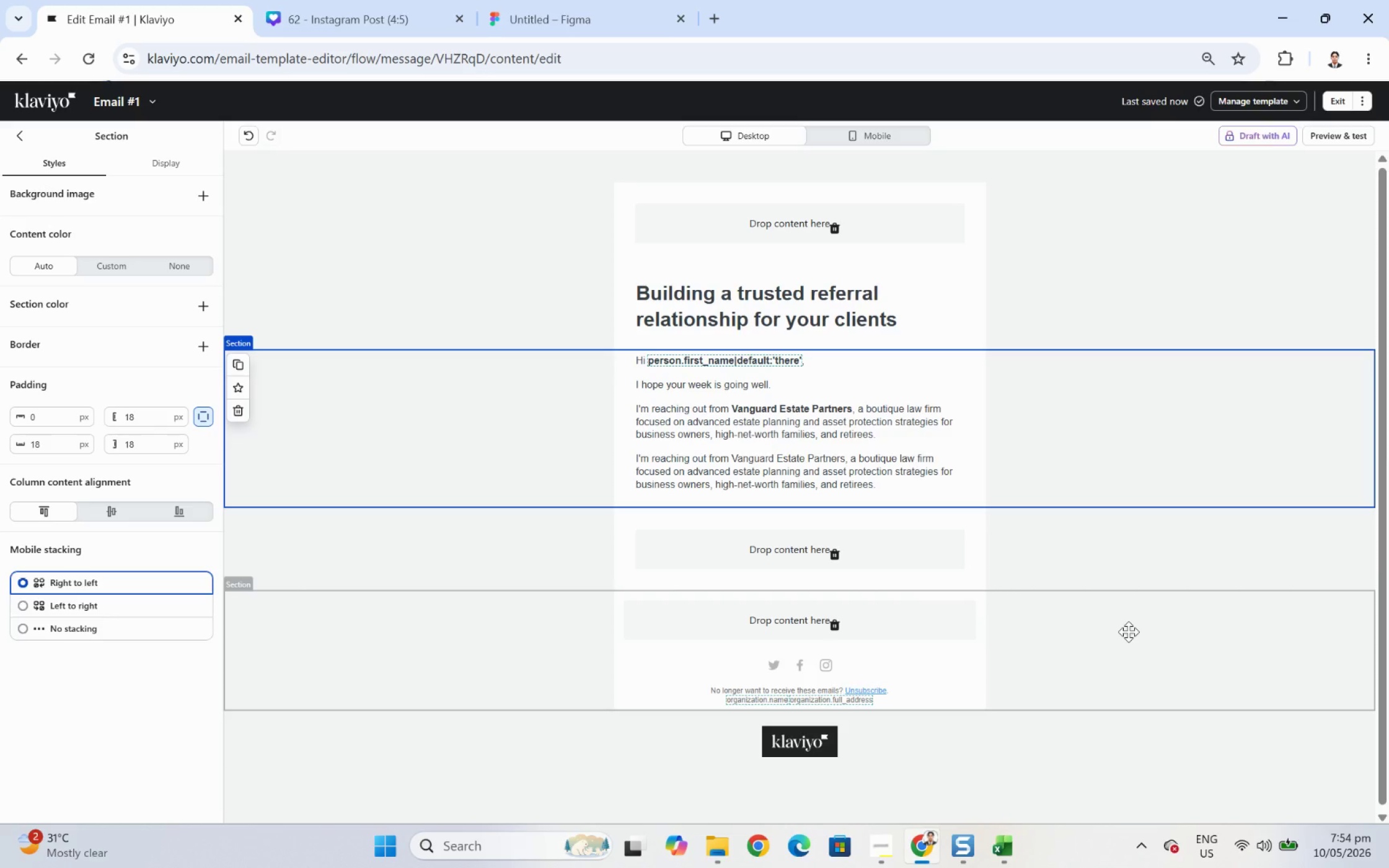 
wait(20.05)
 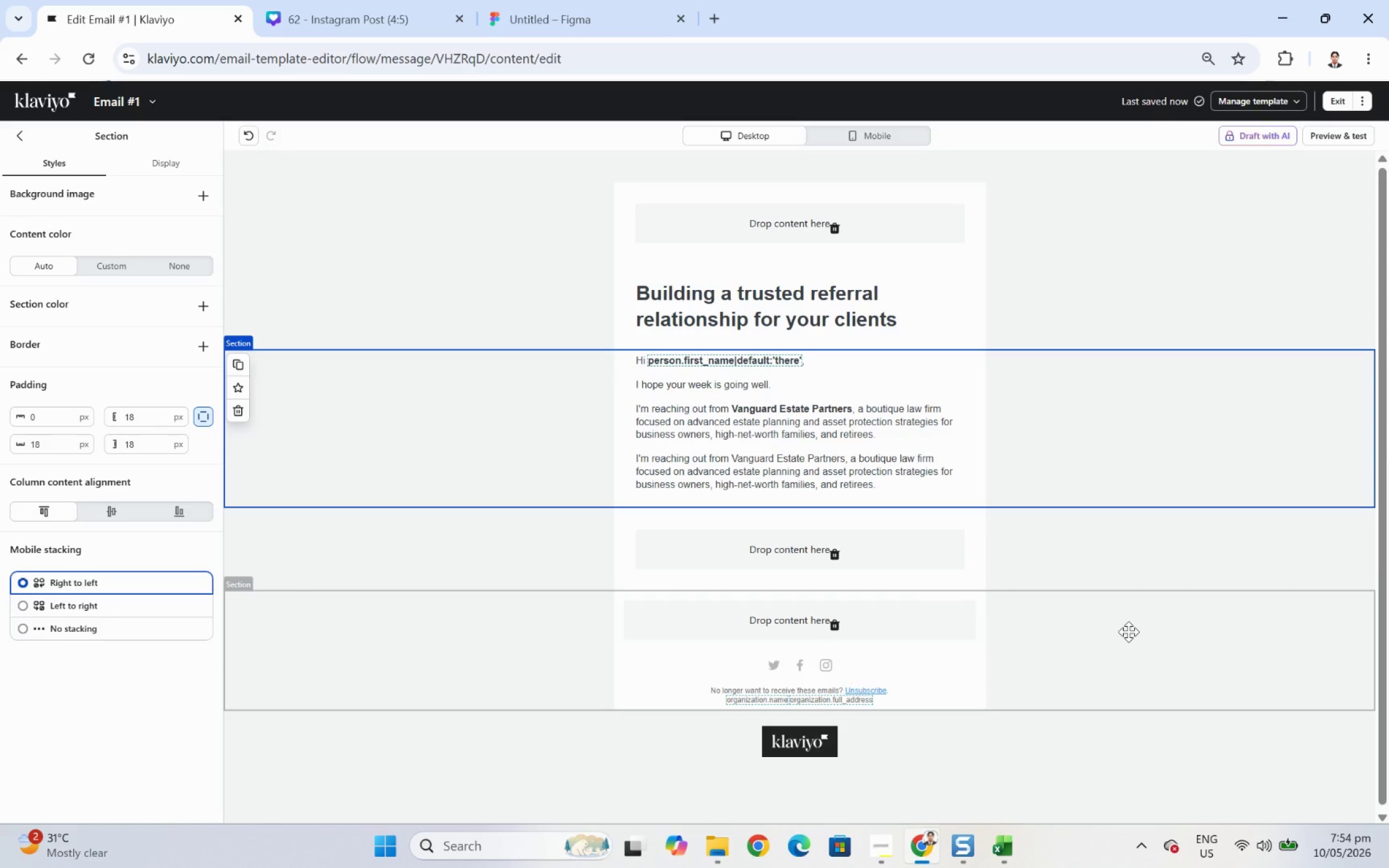 
left_click([834, 480])
 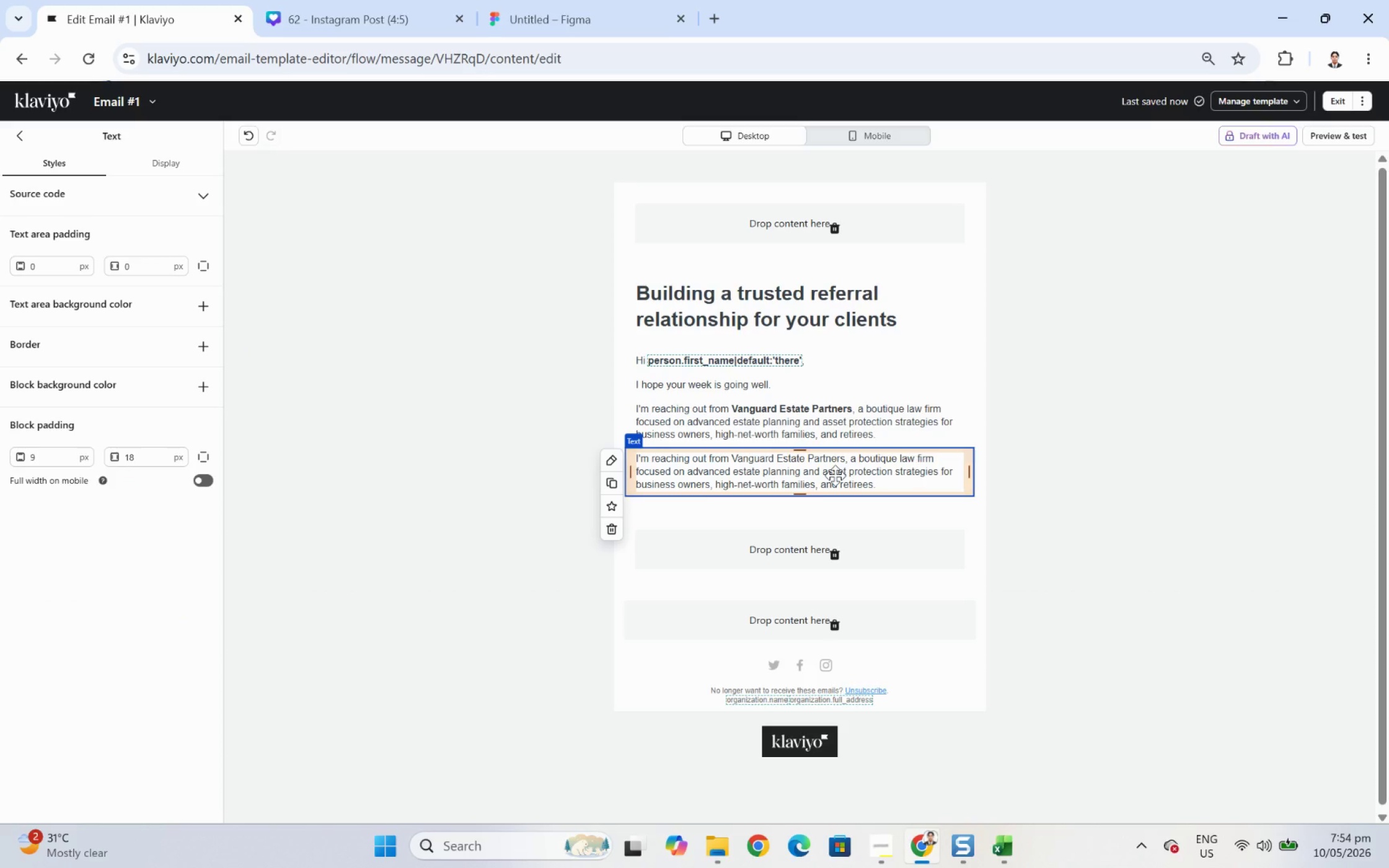 
double_click([835, 475])
 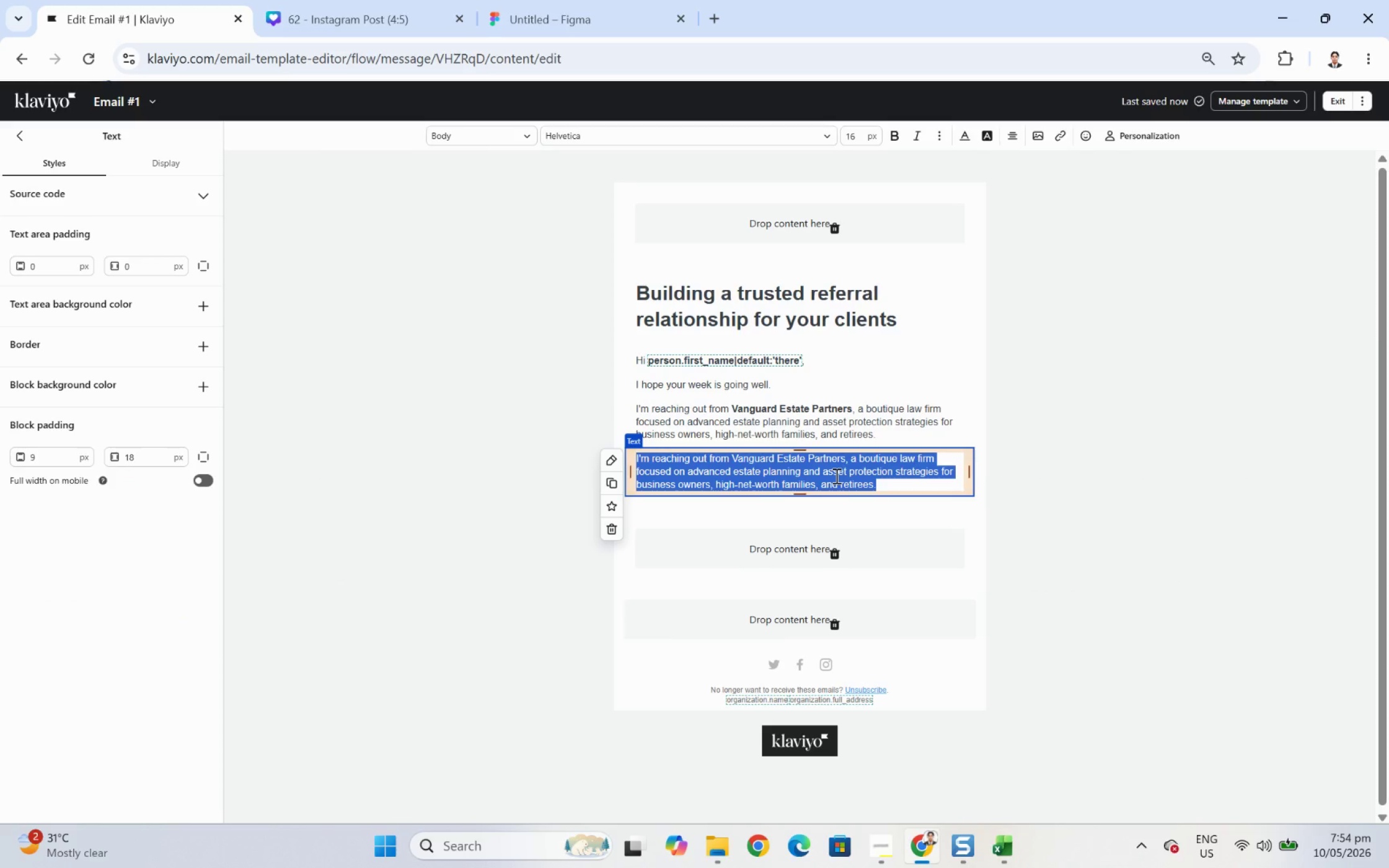 
wait(5.5)
 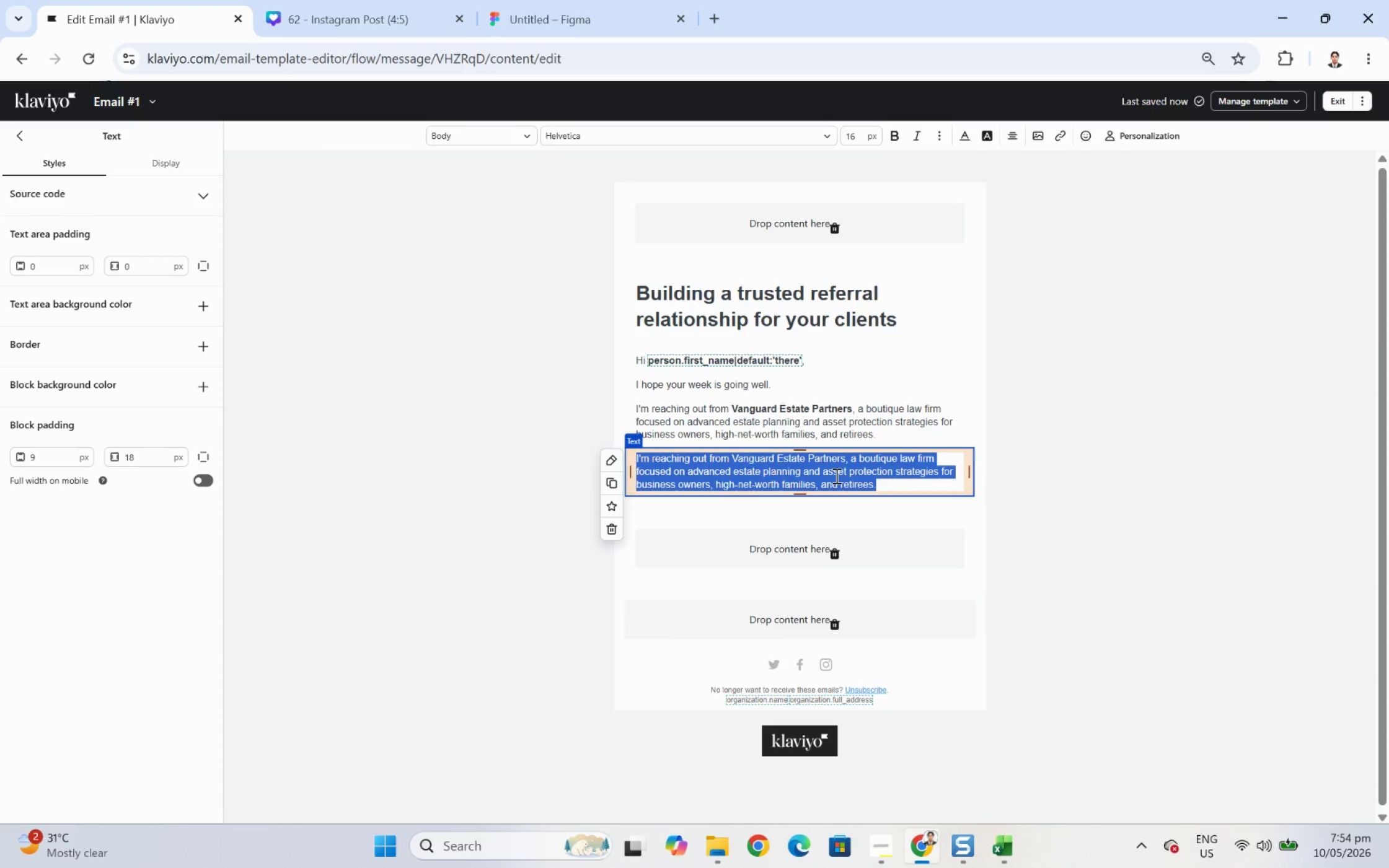 
type(We )
 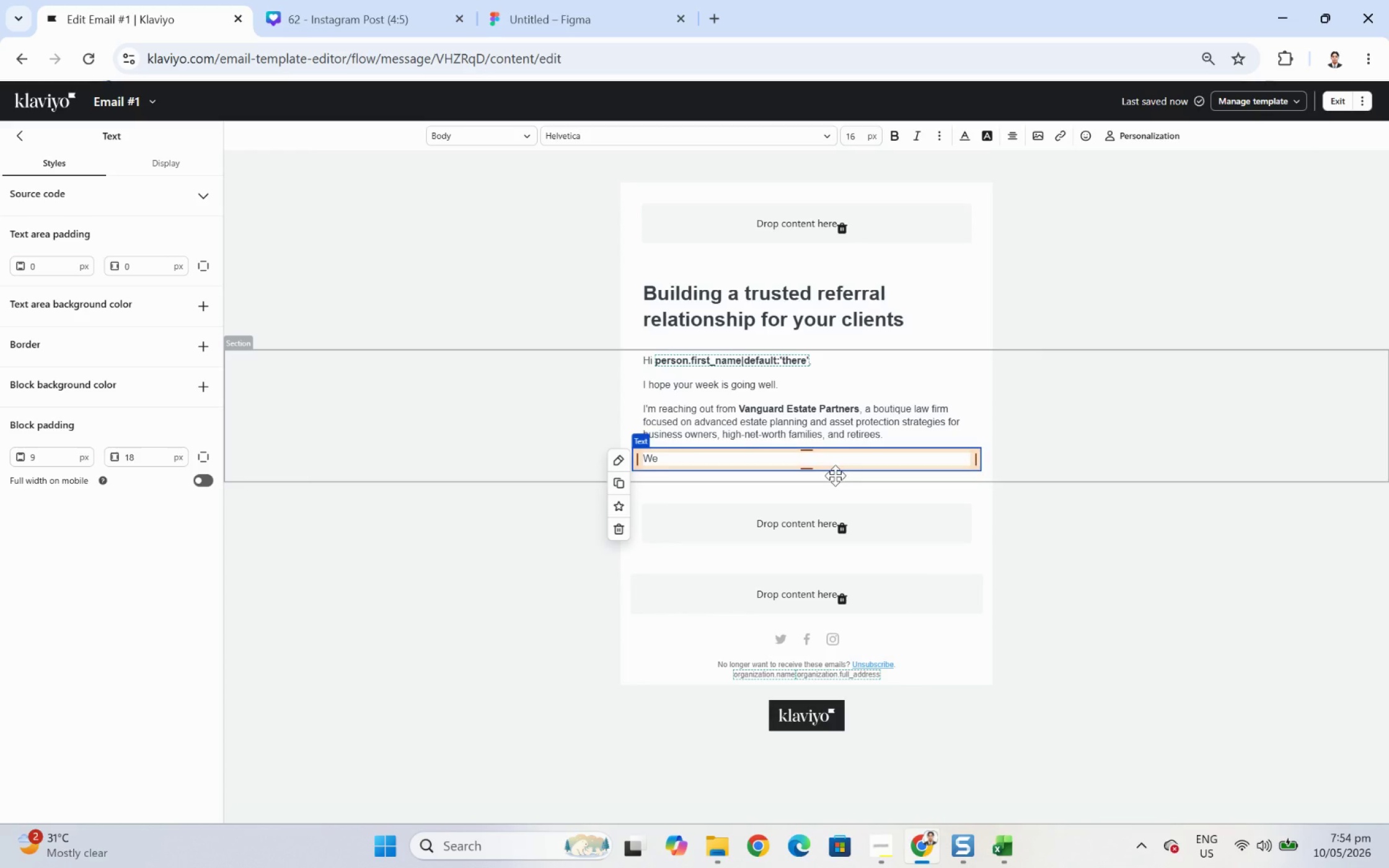 
type(regularly work )
 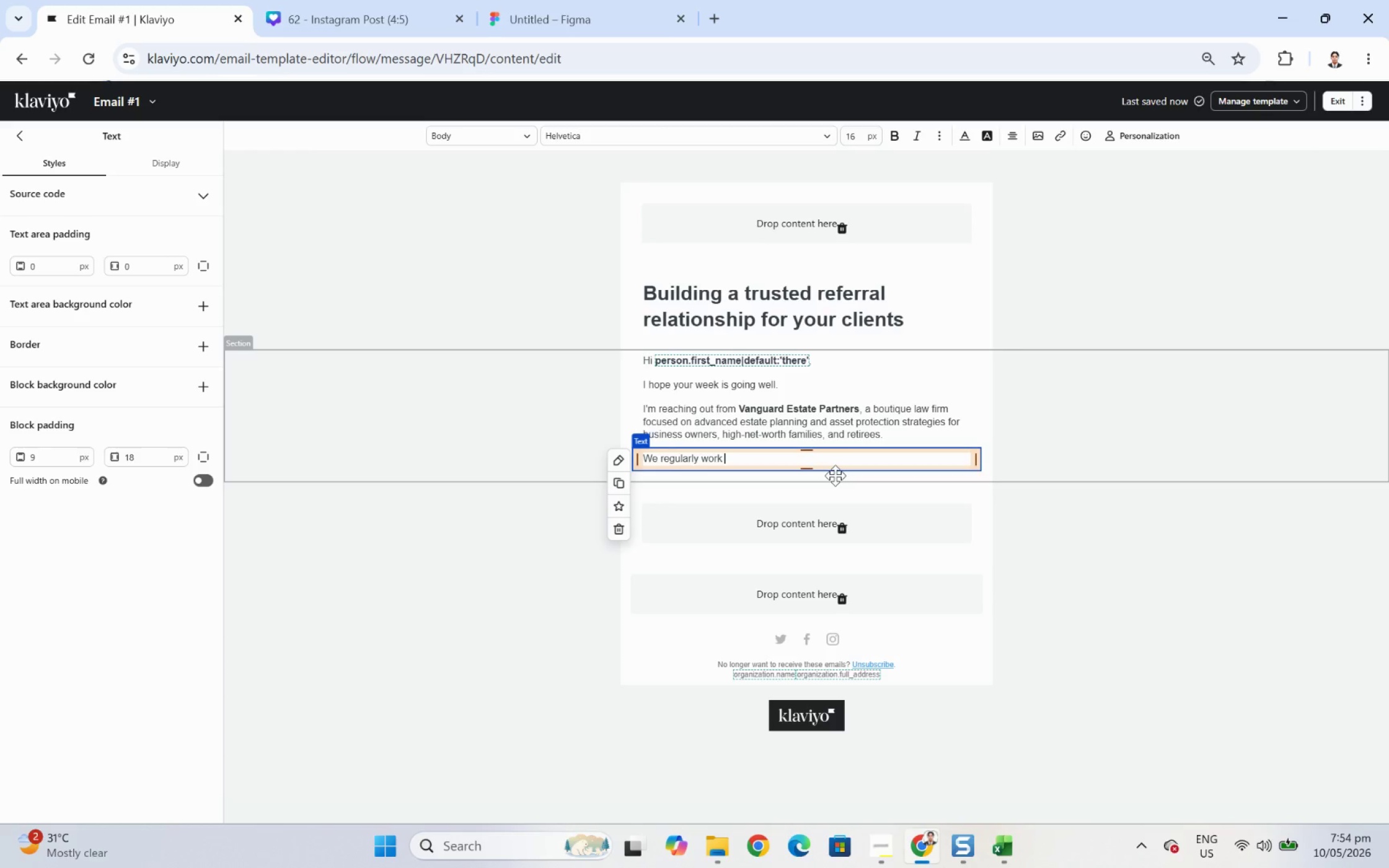 
wait(30.77)
 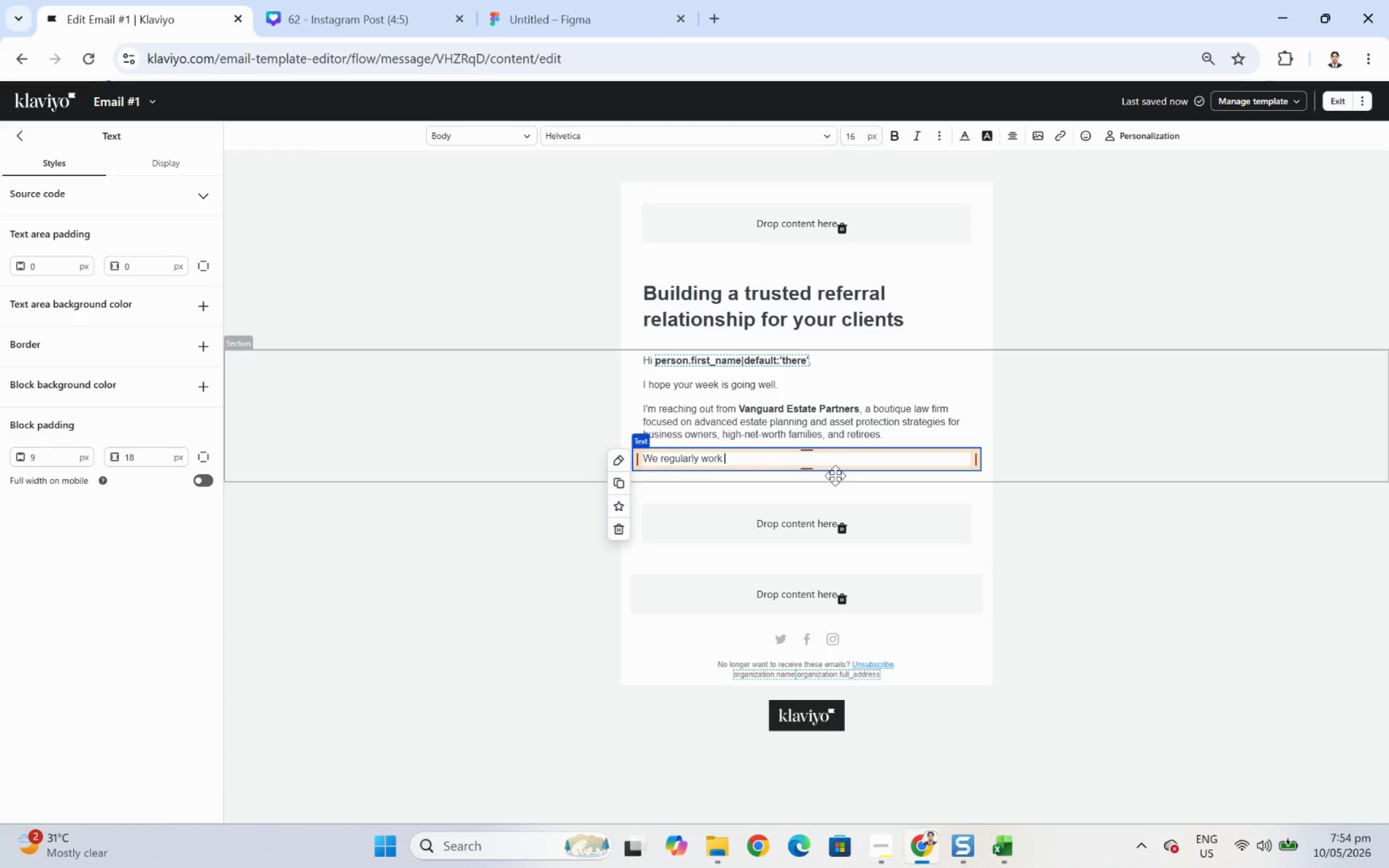 
type(along side)
 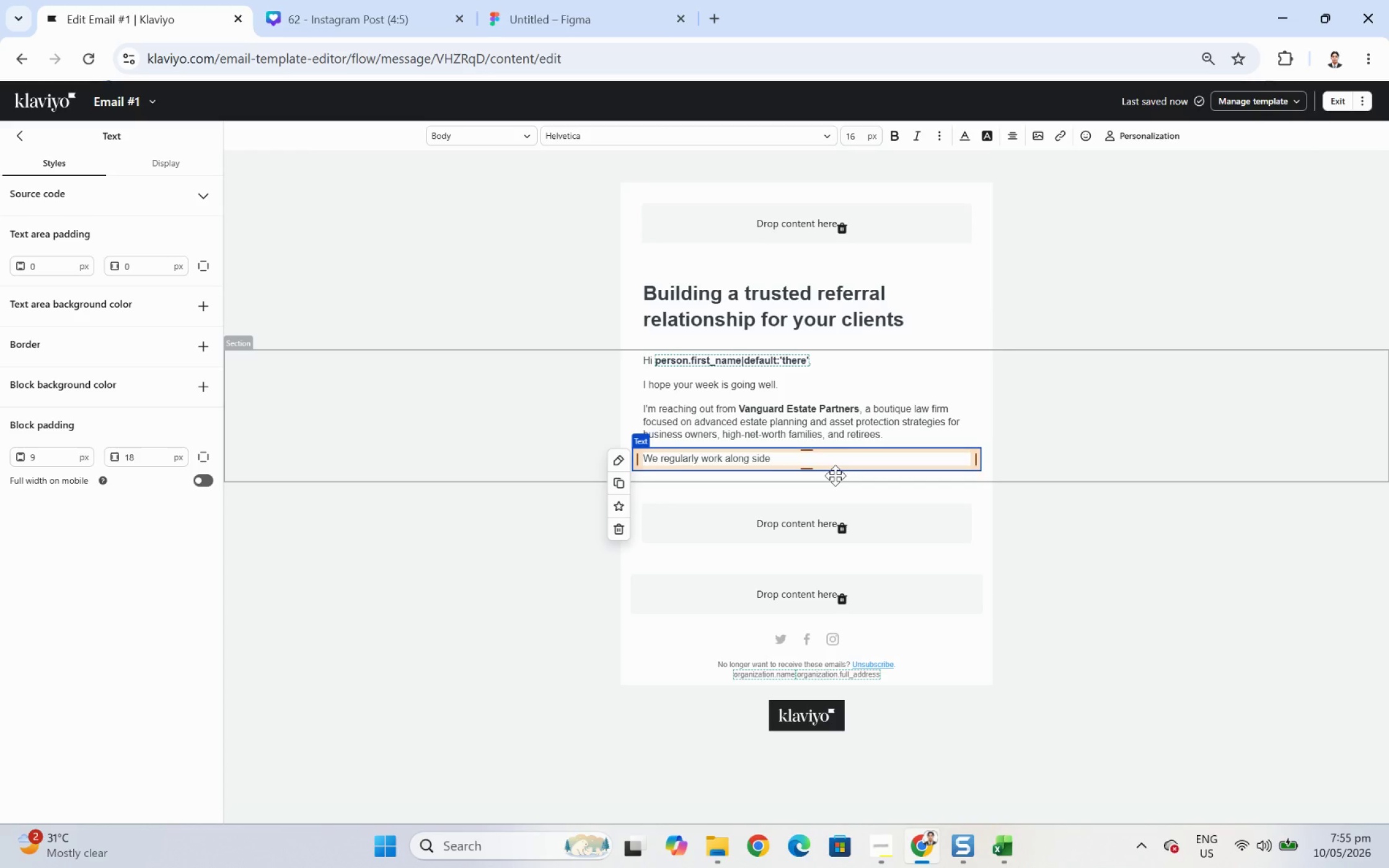 
wait(6.62)
 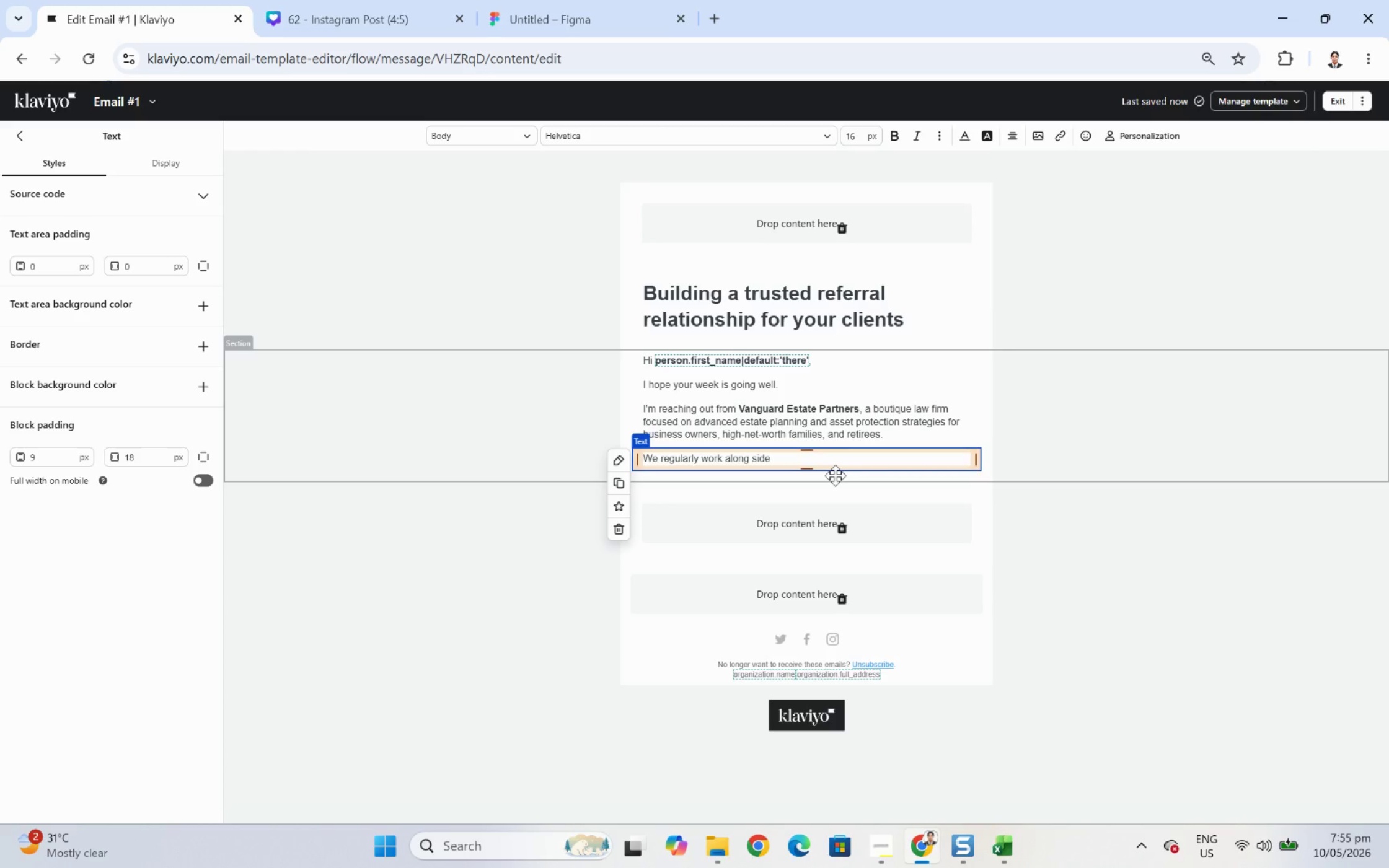 
type( CPA firms like )
 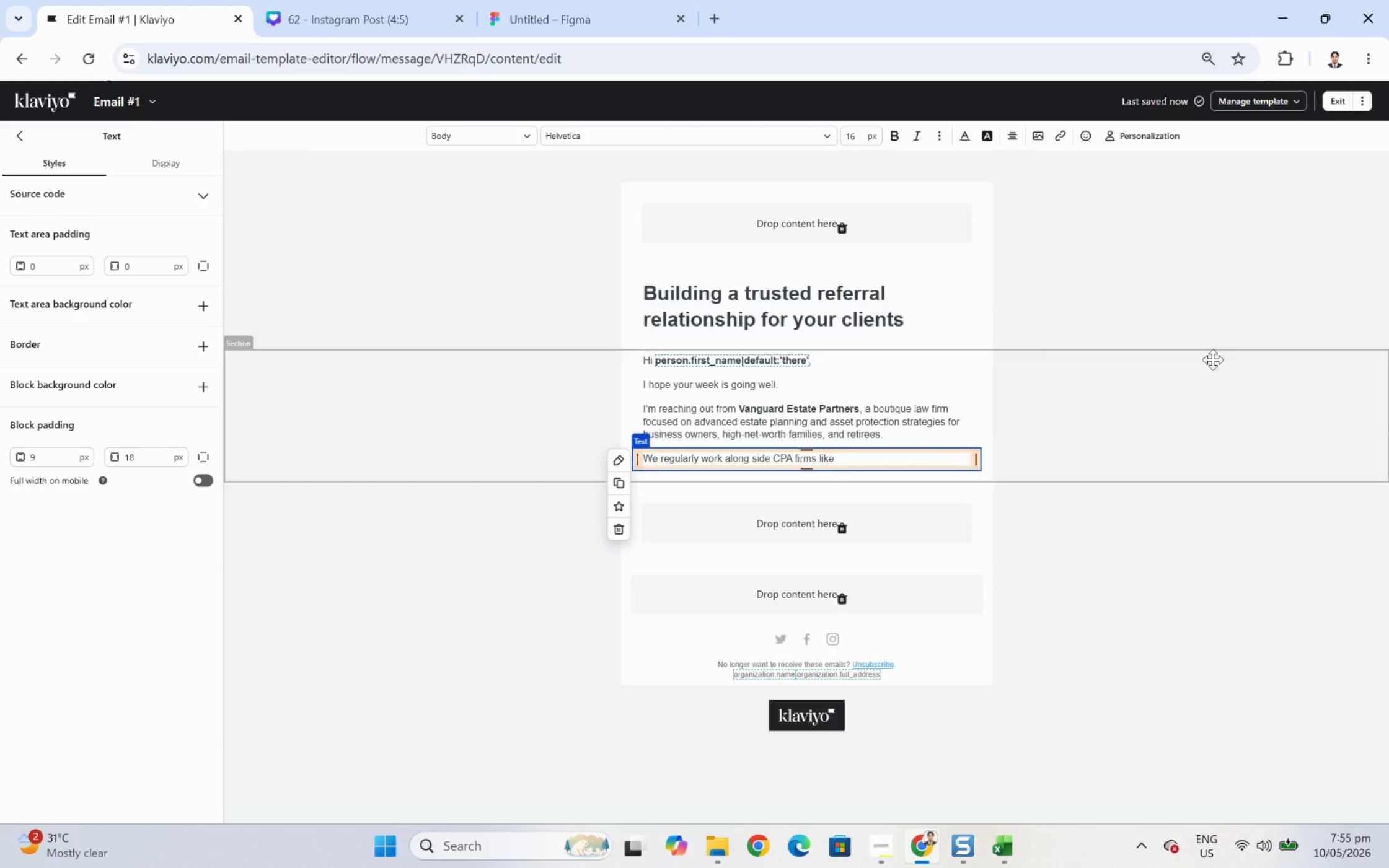 
left_click([1168, 132])
 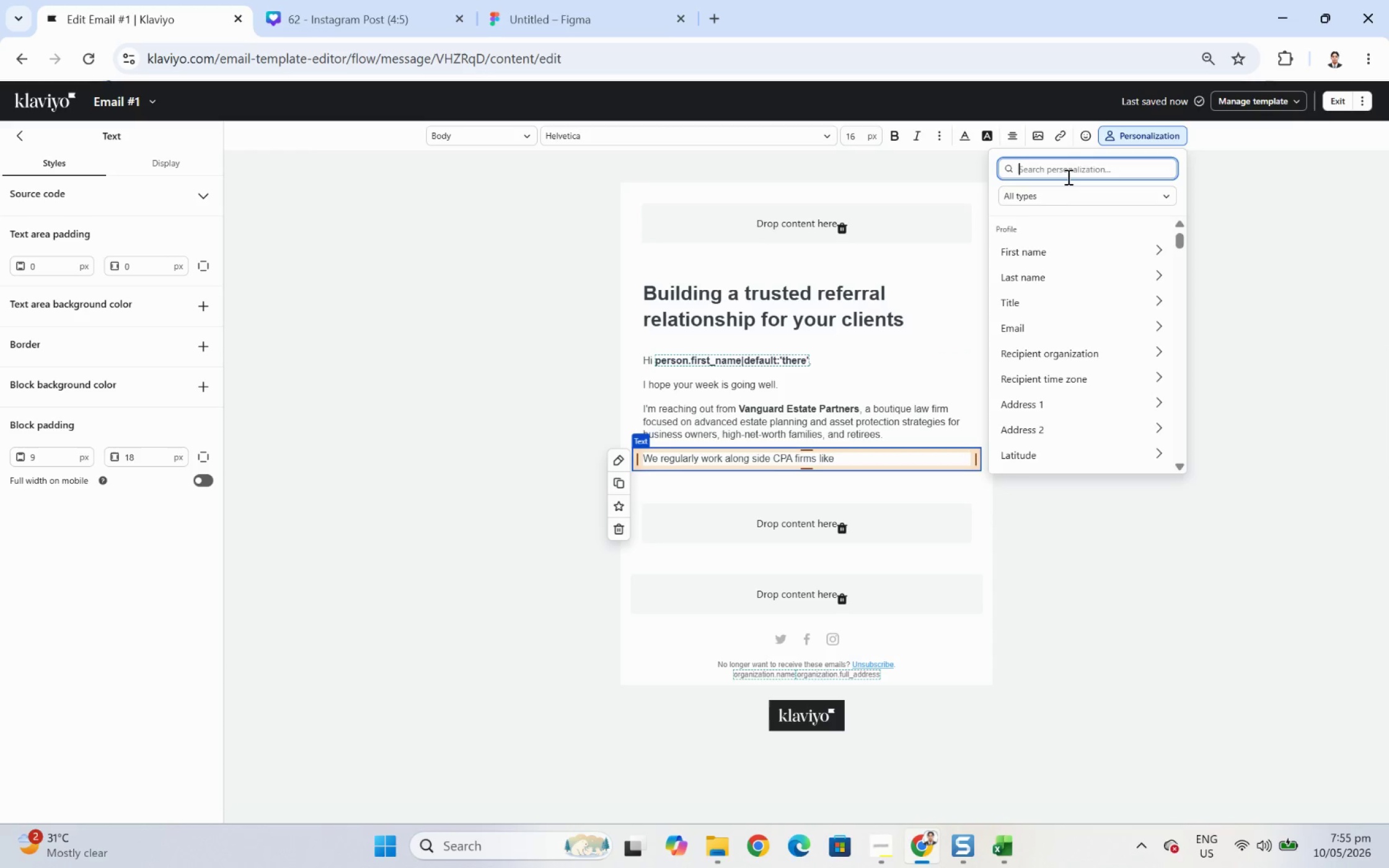 
type(cpa)
 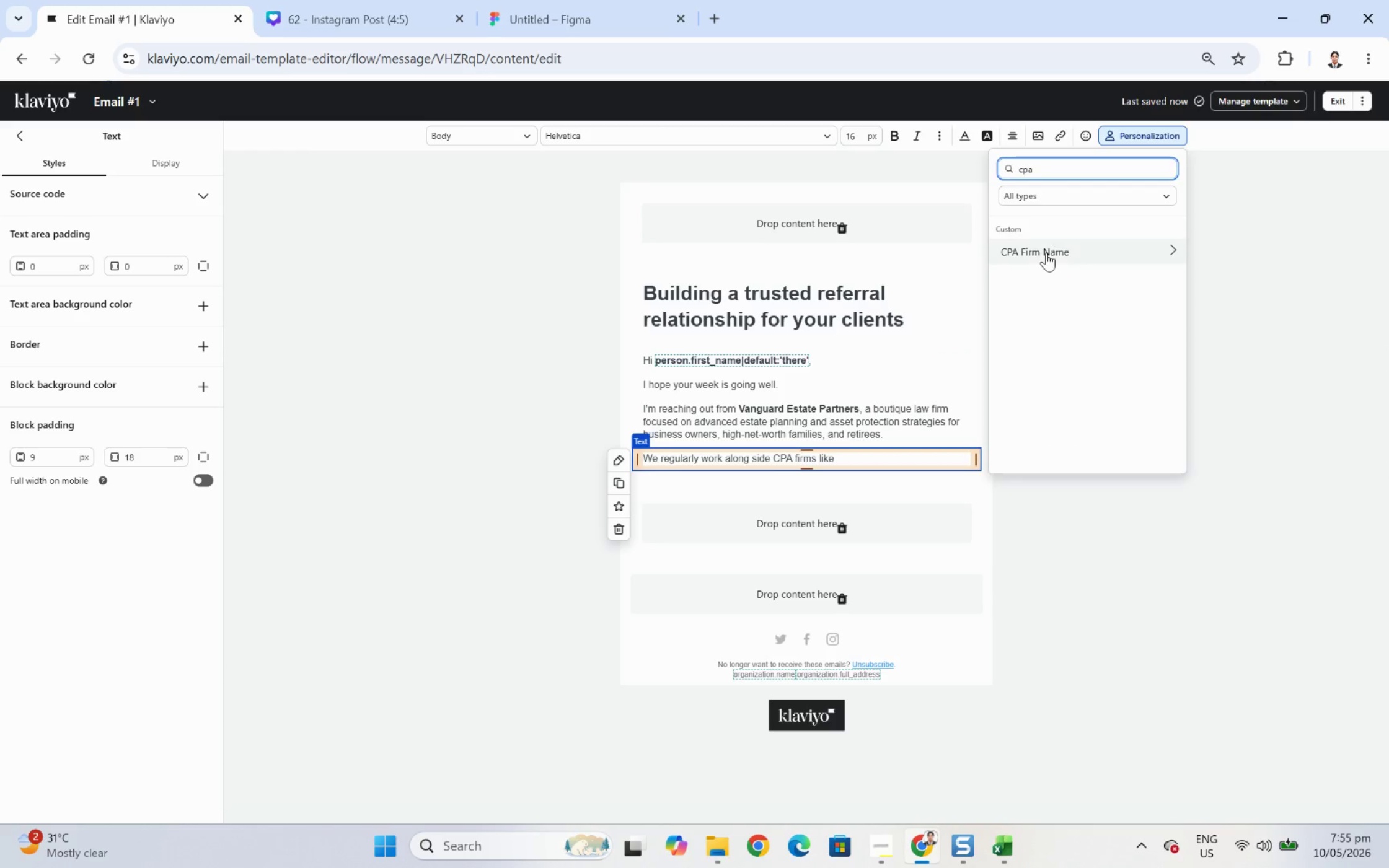 
left_click([1046, 252])
 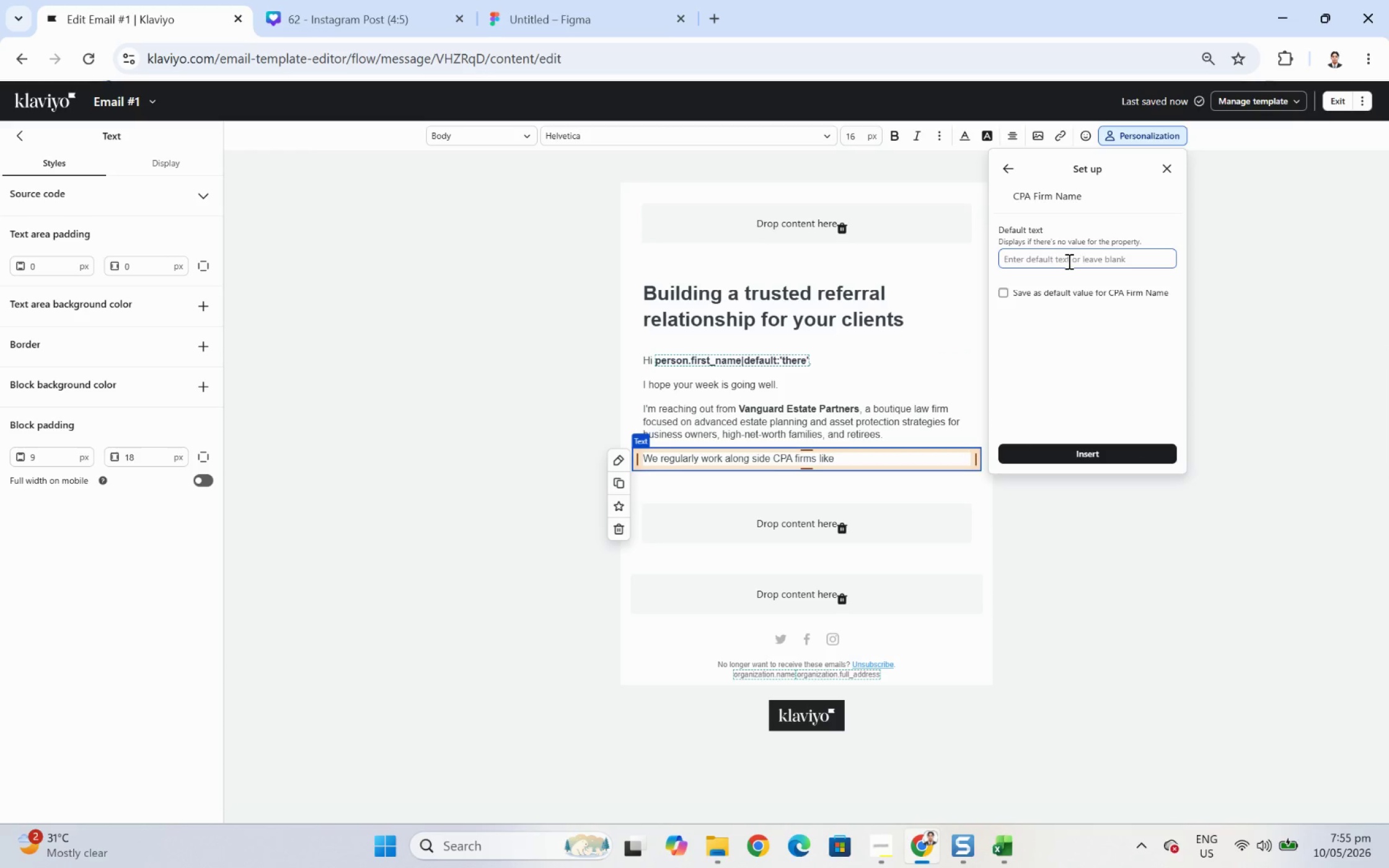 
left_click([1067, 261])
 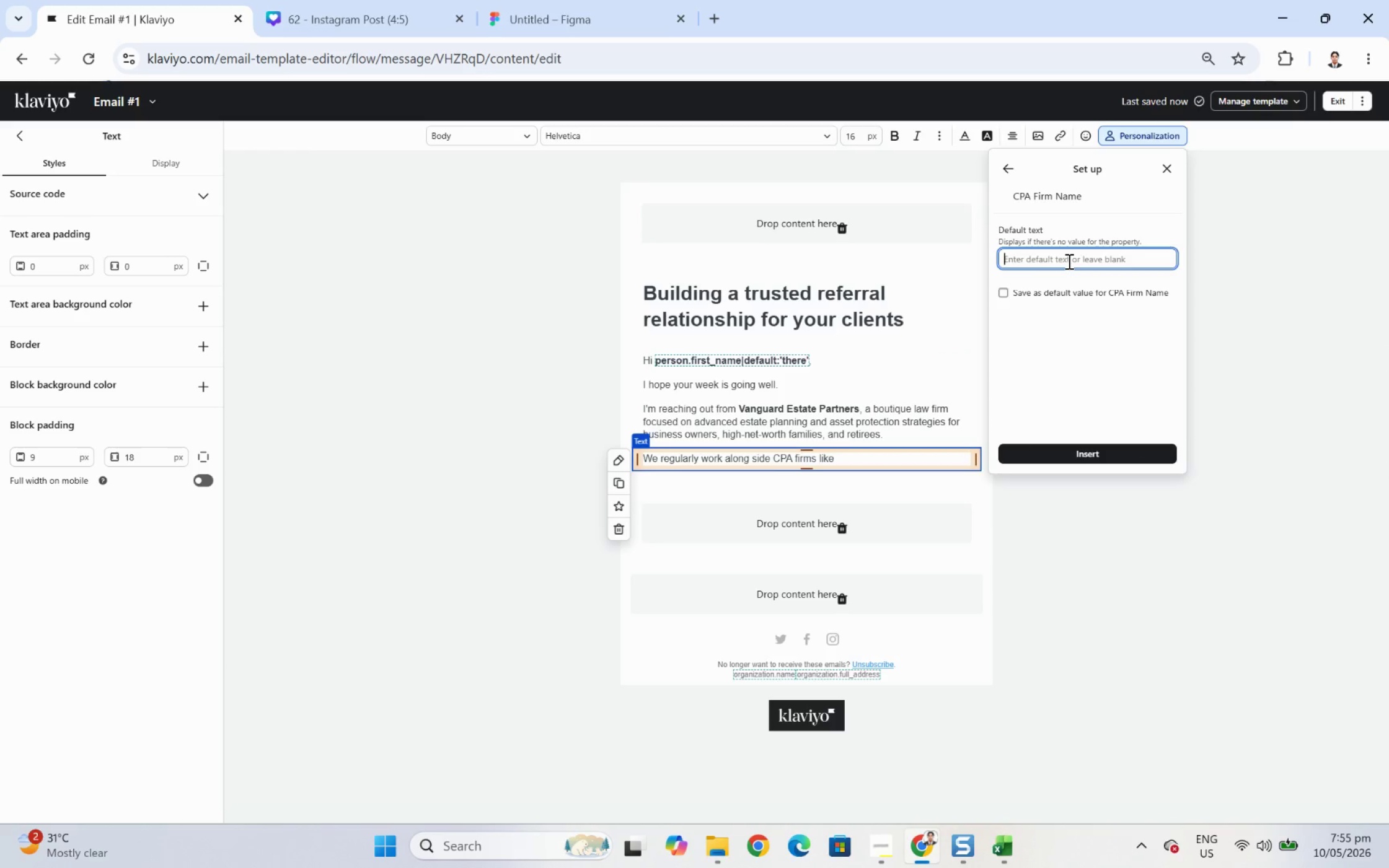 
type(yours)
 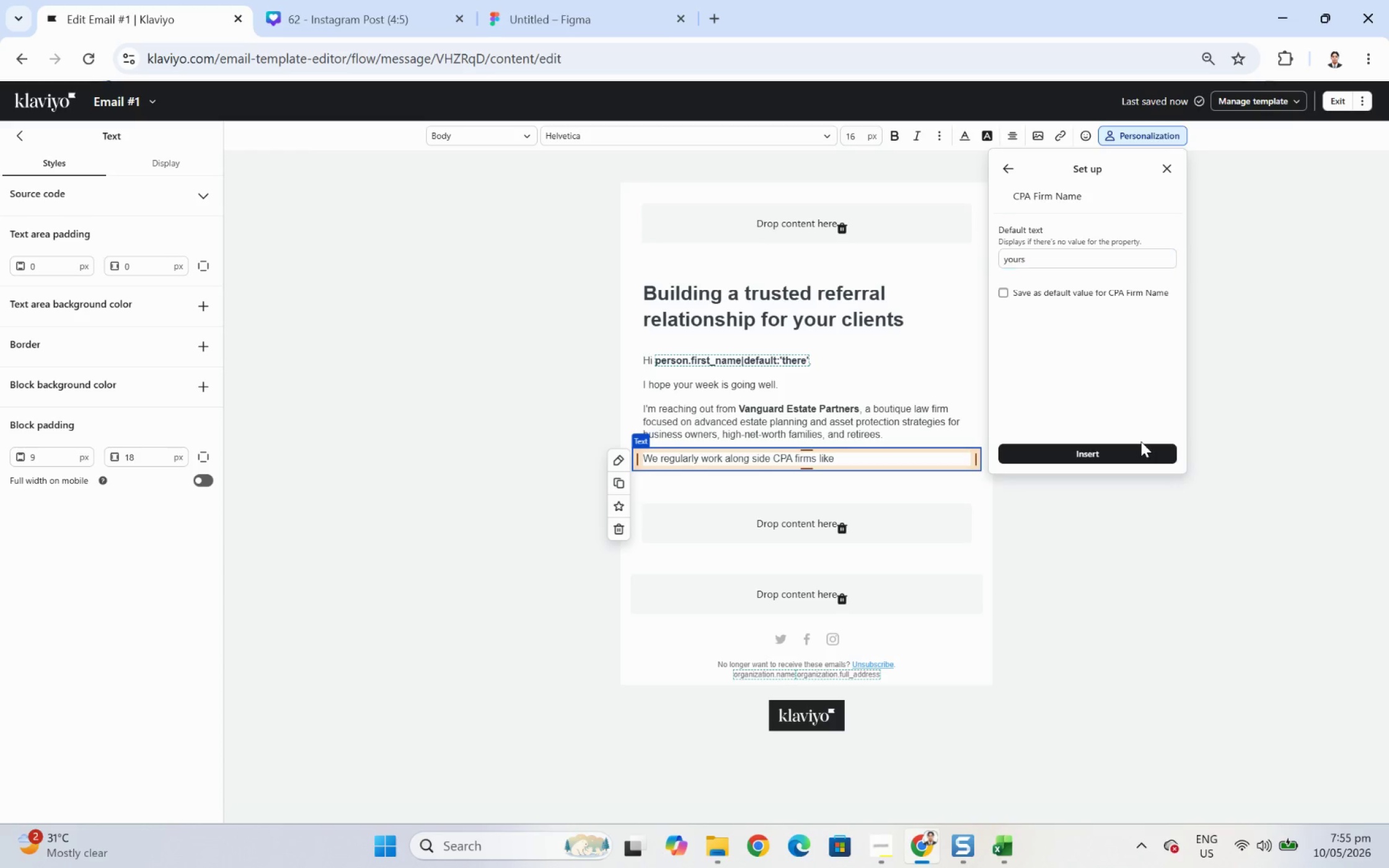 
double_click([1140, 445])
 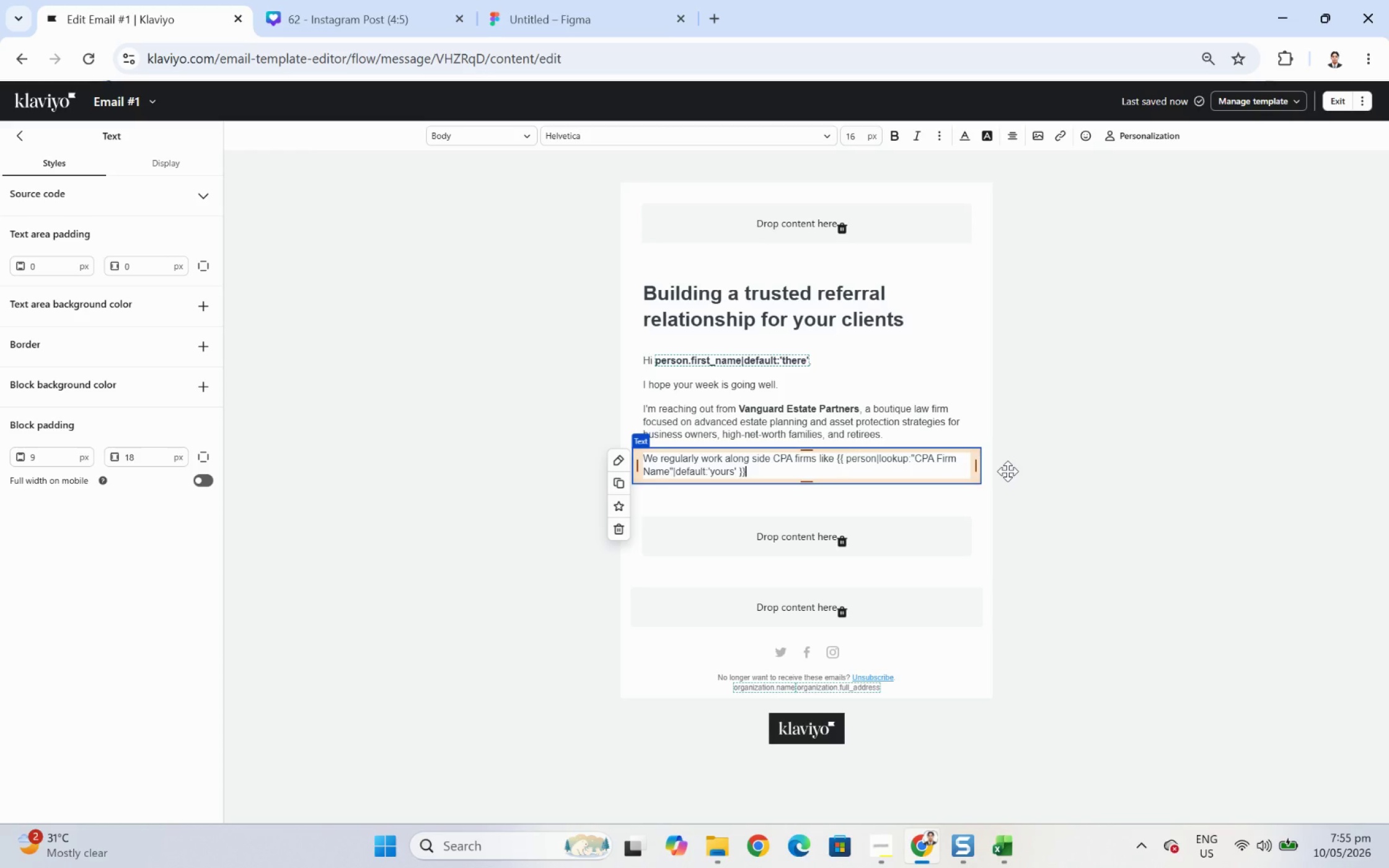 
key(Comma)
 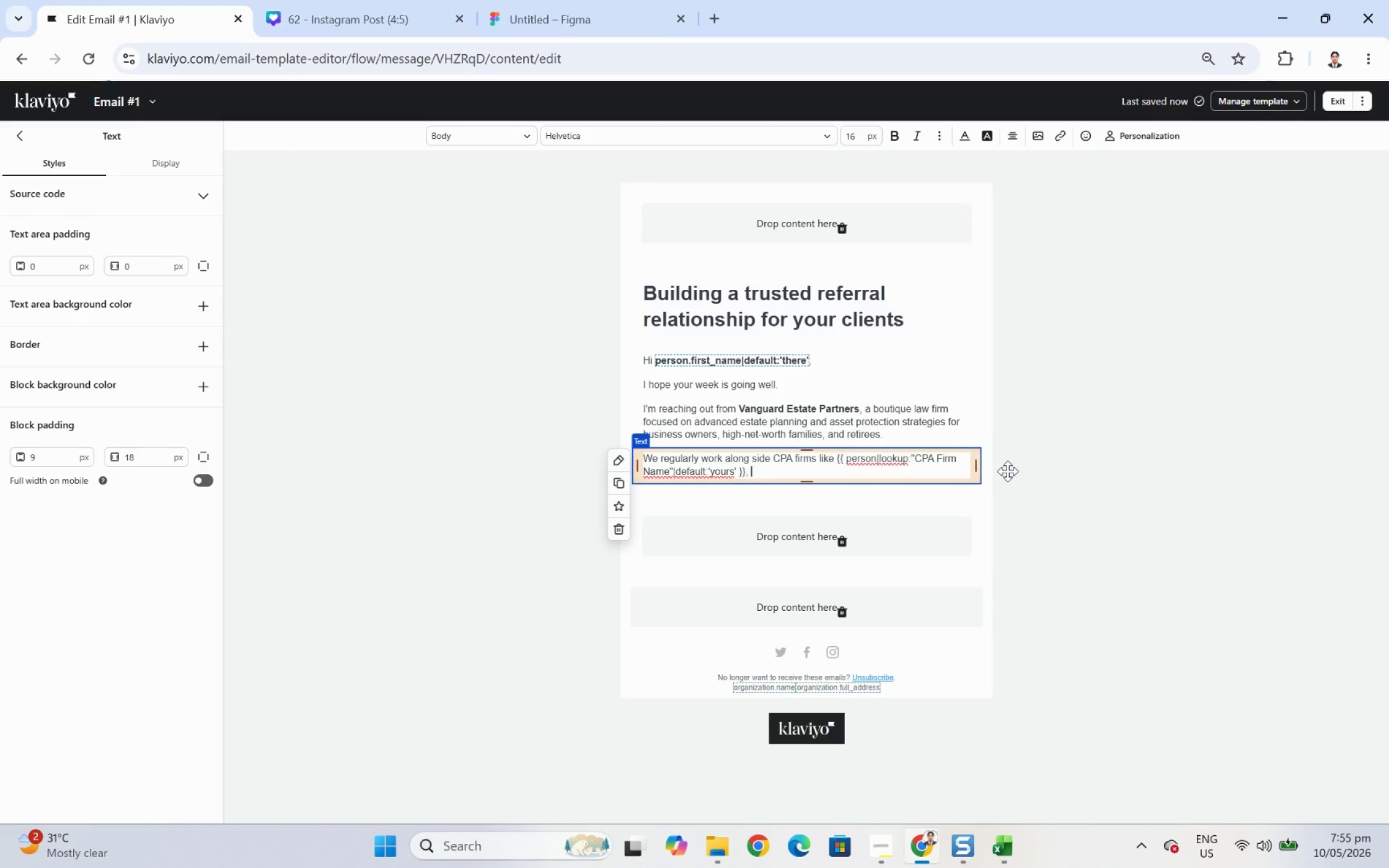 
key(Space)
 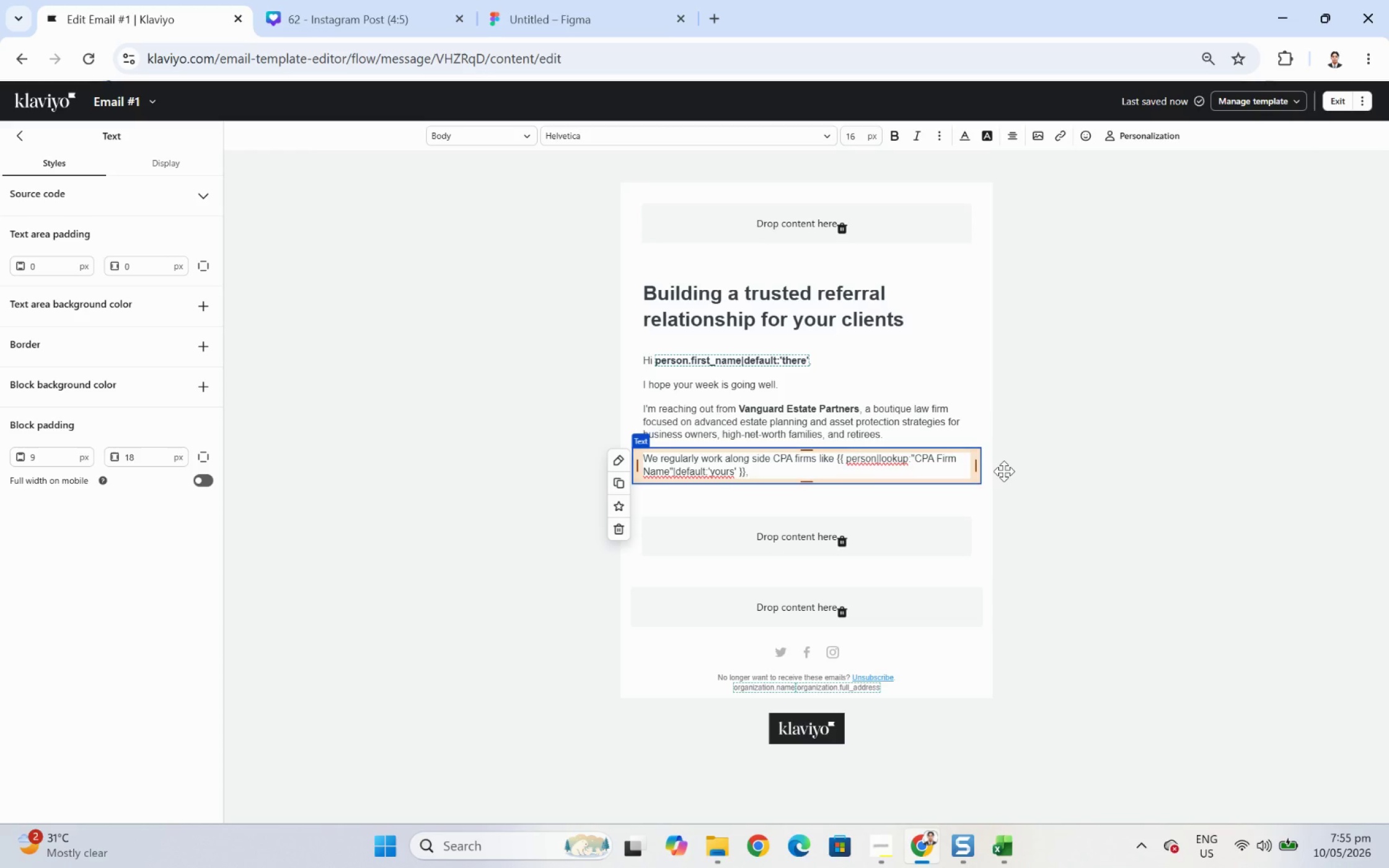 
wait(21.5)
 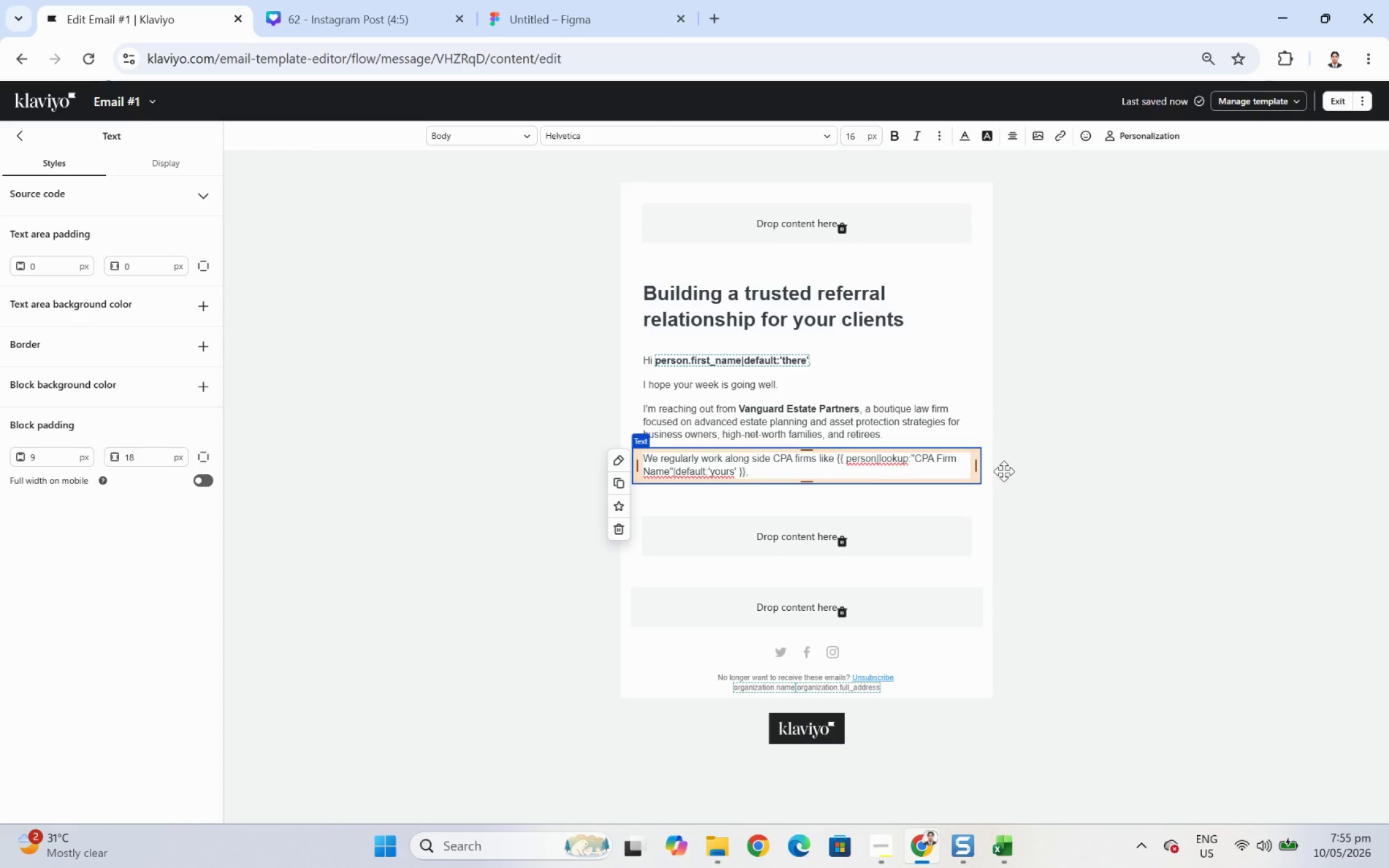 
type(particularly )
 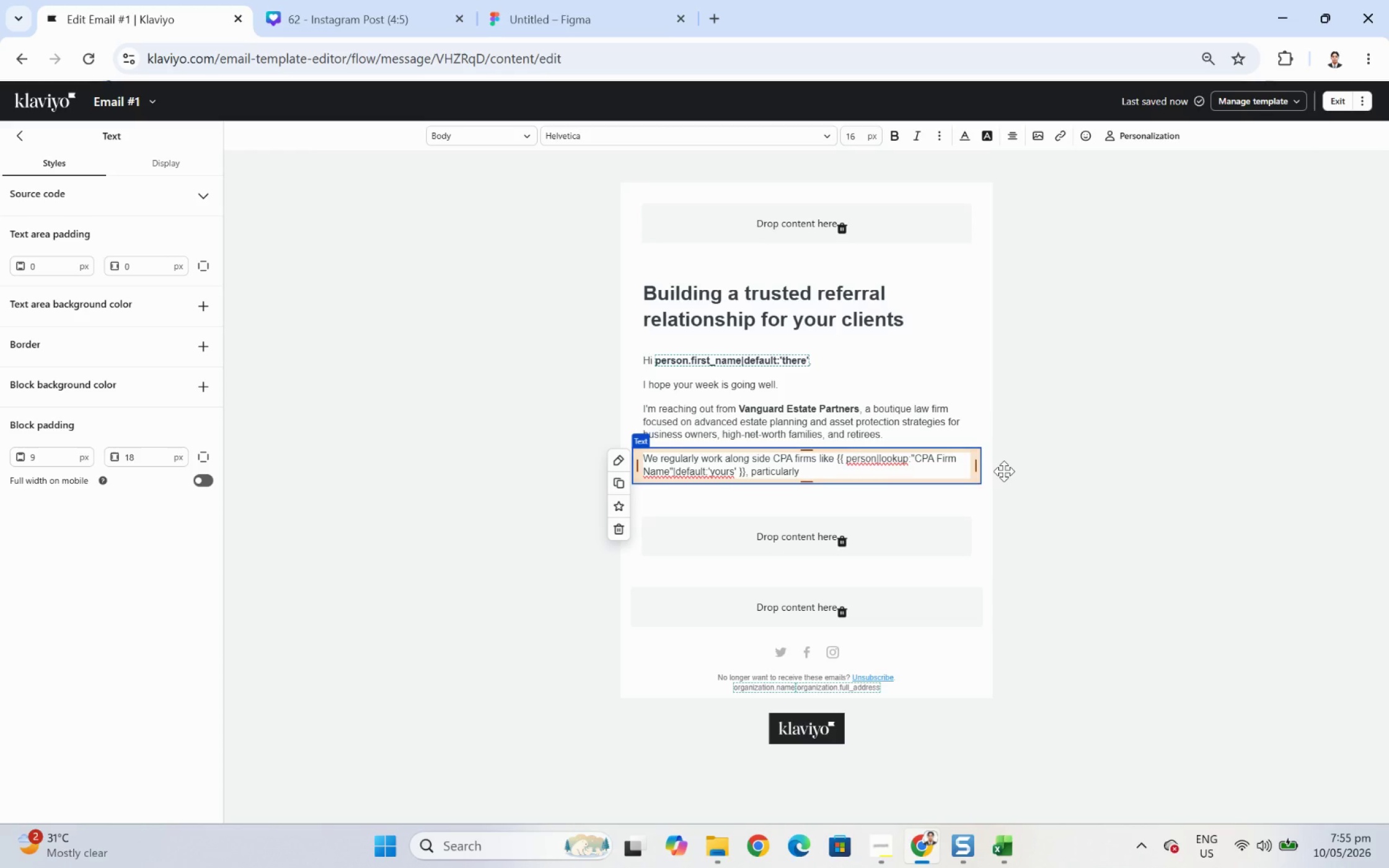 
key(Space)
 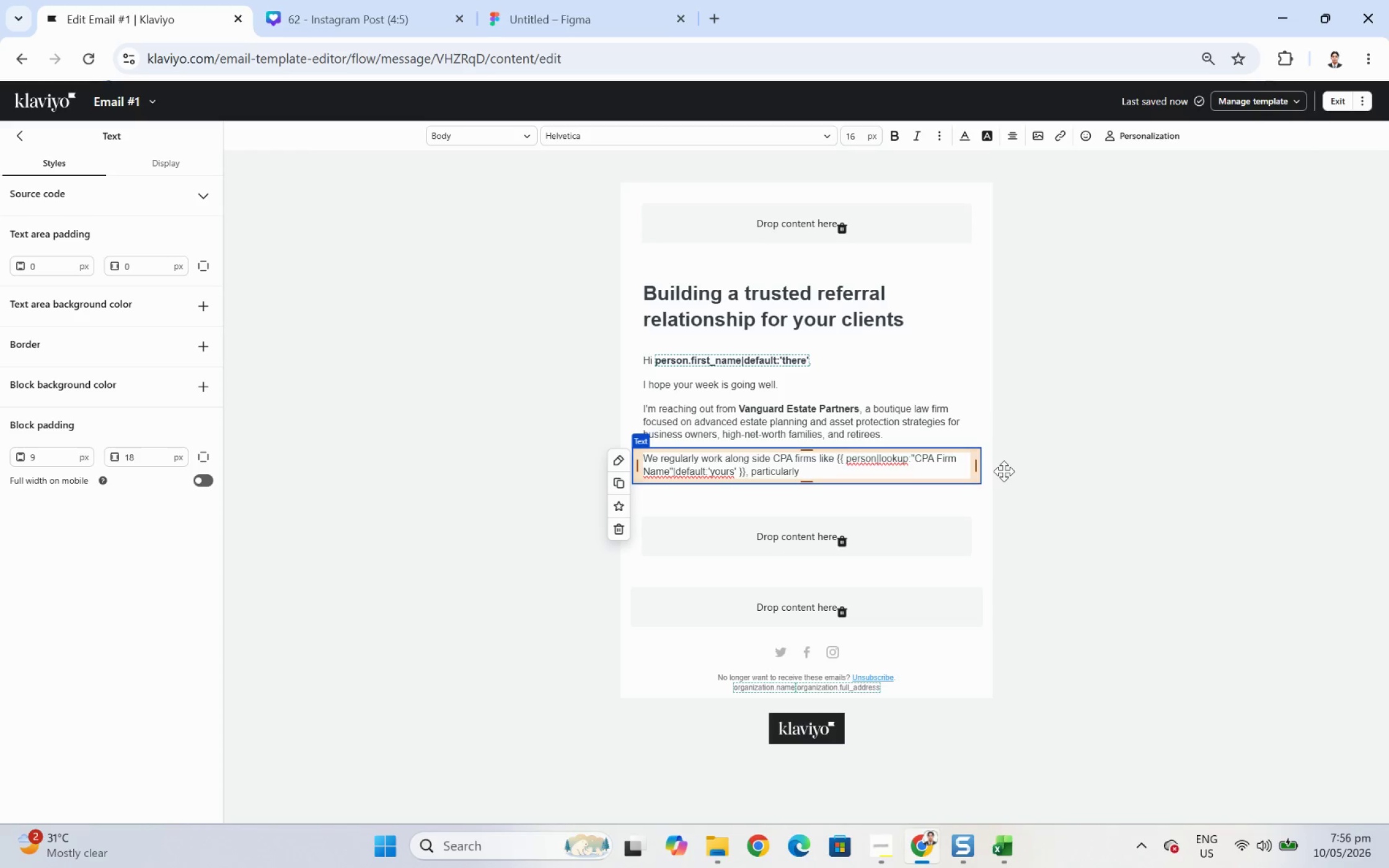 
key(Backspace)
 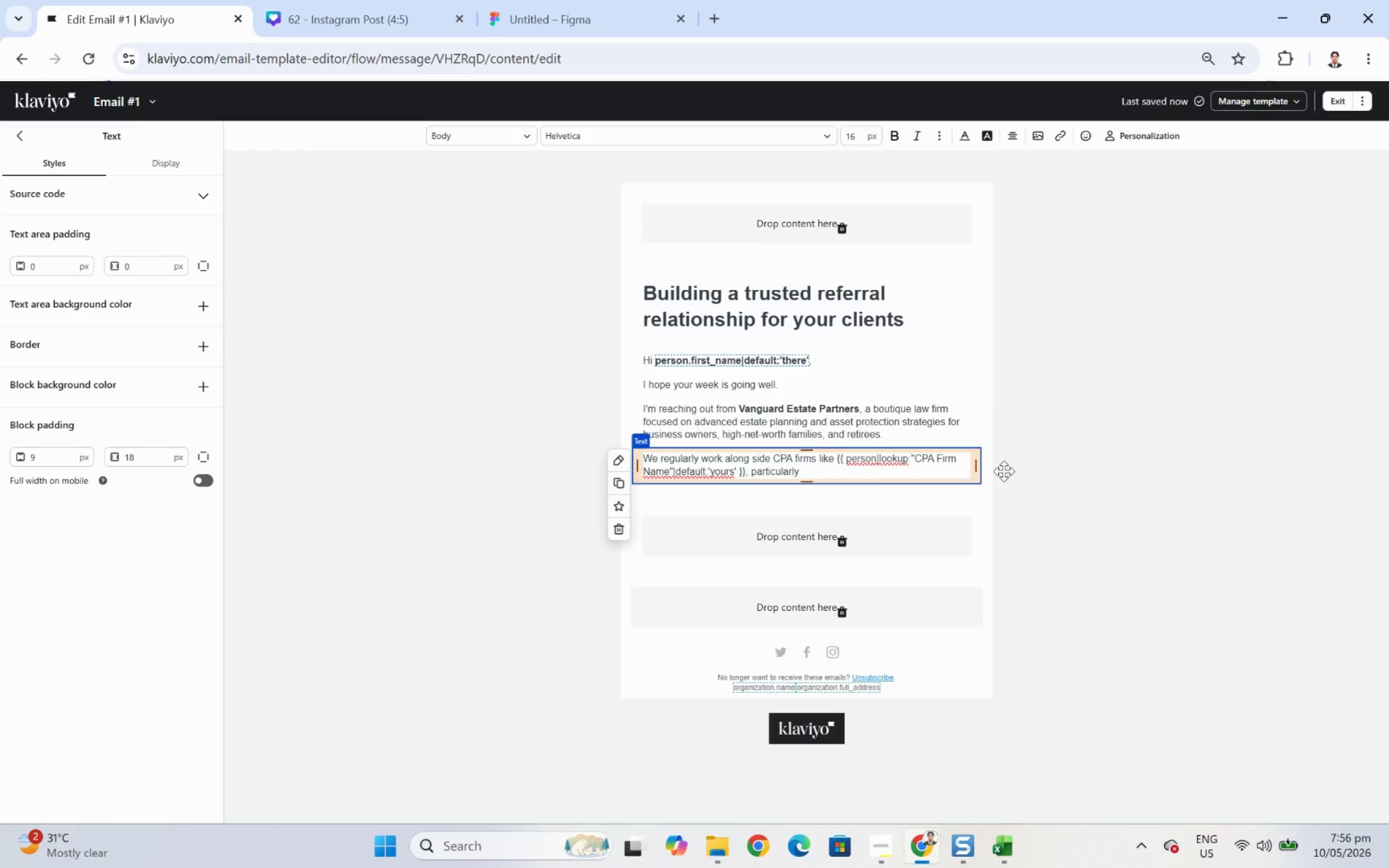 
wait(6.38)
 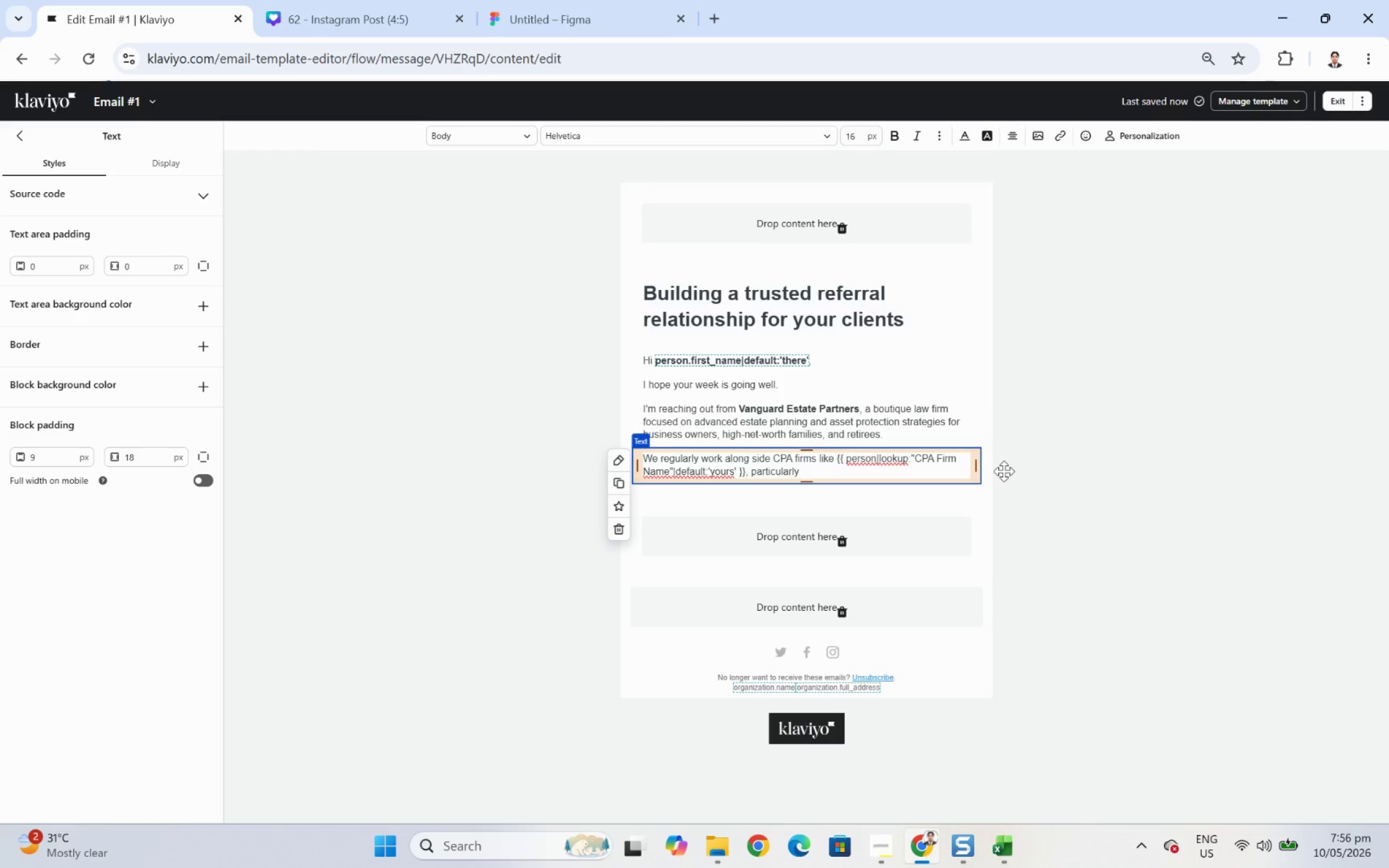 
type(those focused on )
 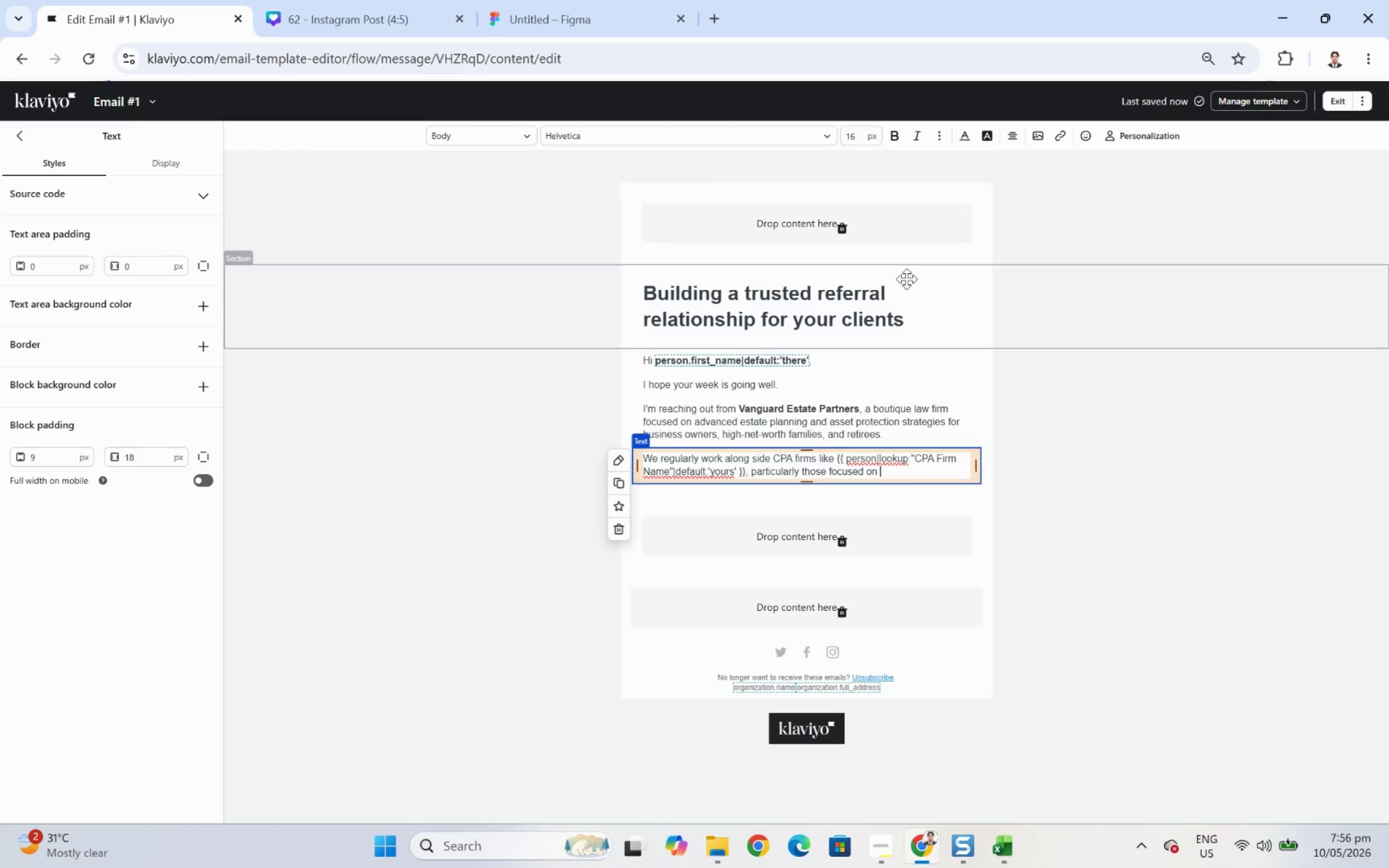 
wait(7.45)
 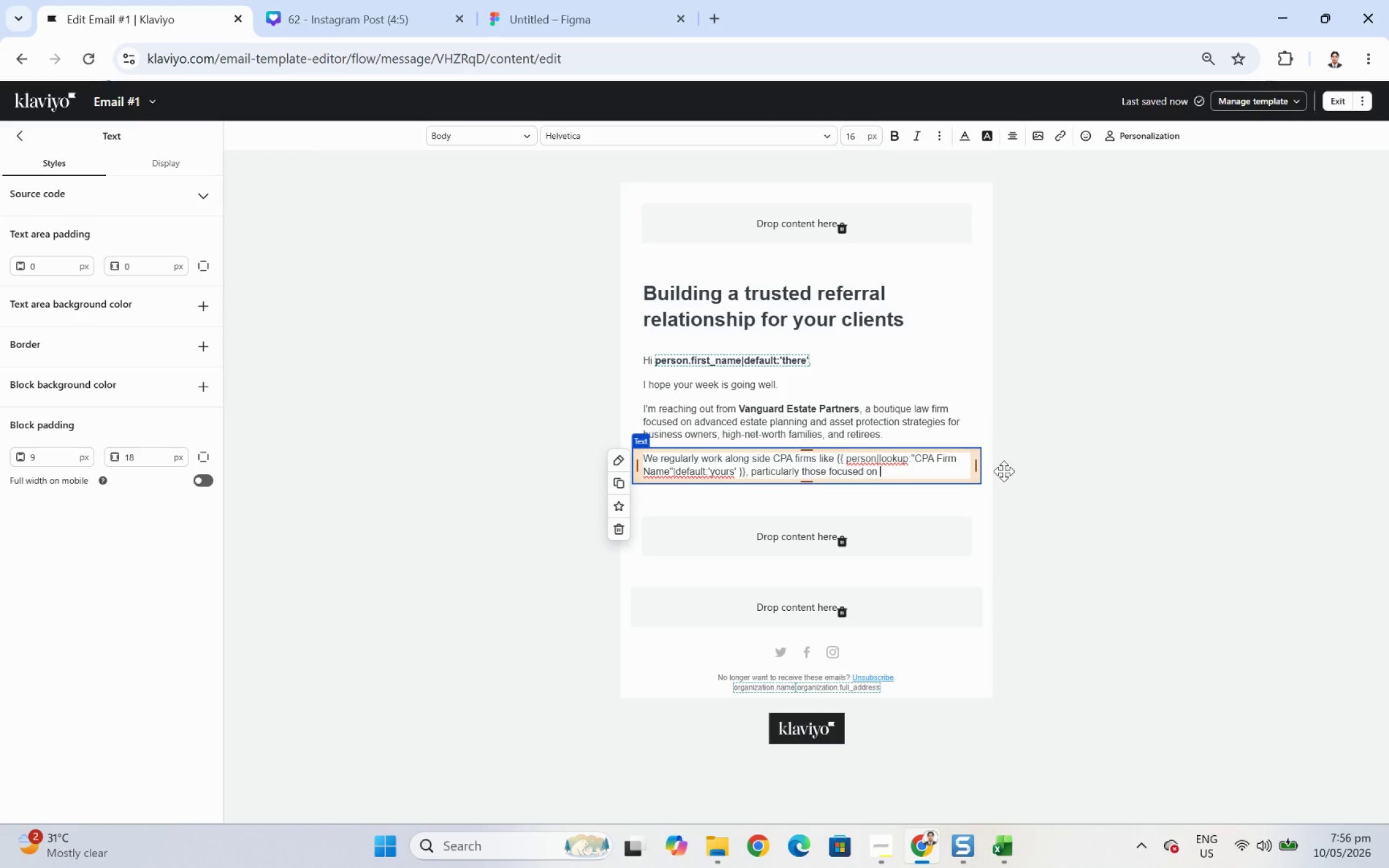 
left_click([1010, 851])
 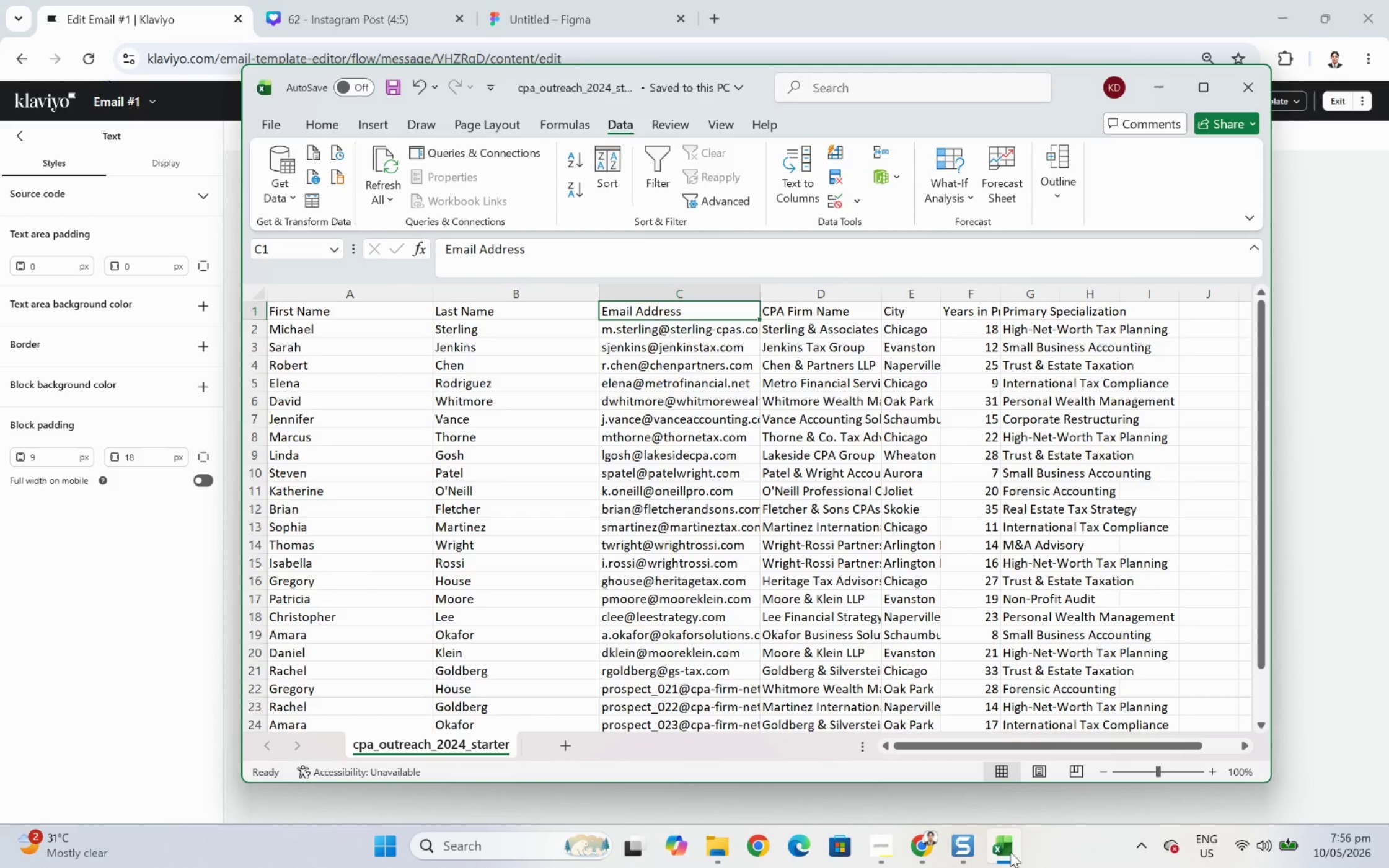 
left_click([1010, 851])
 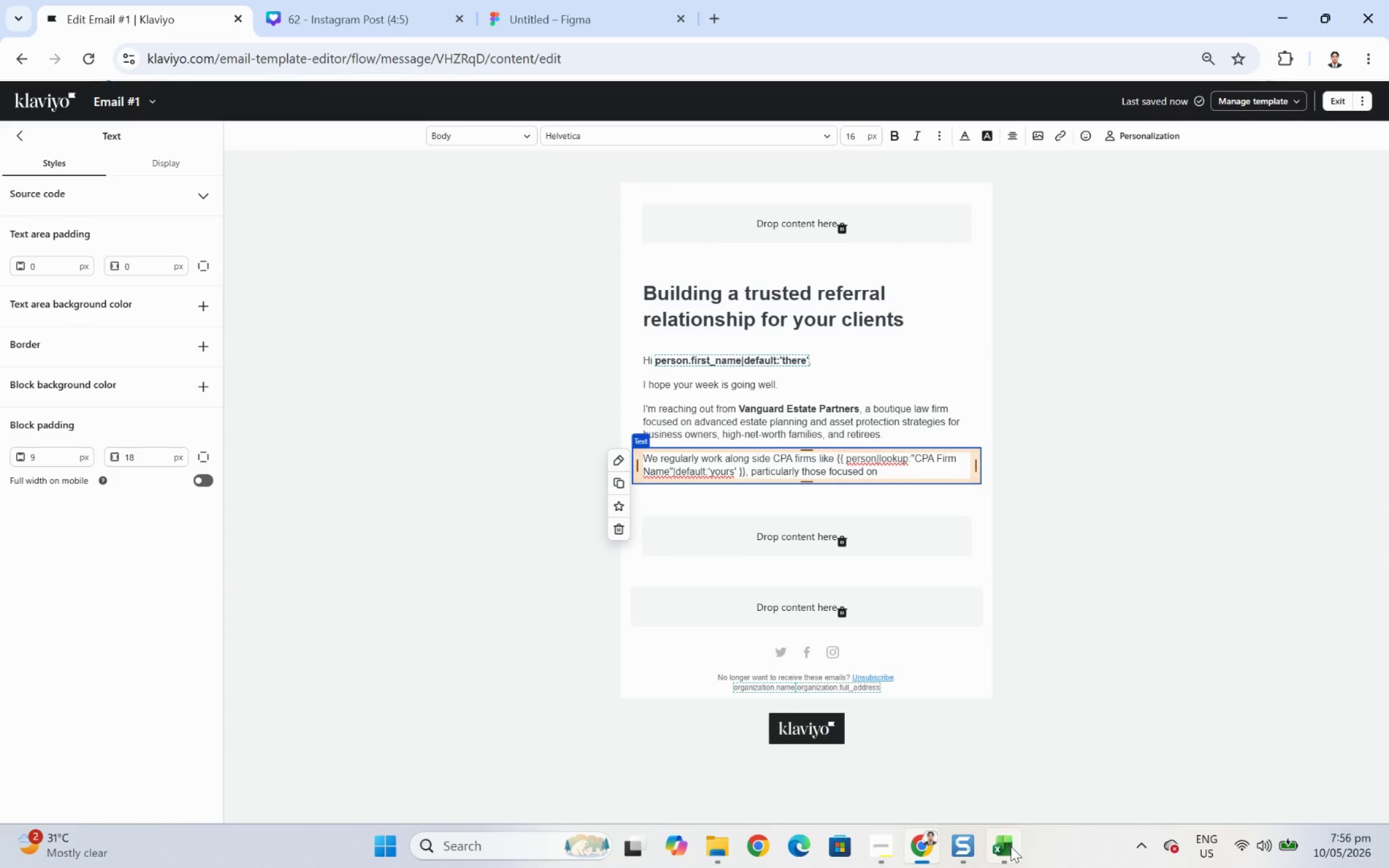 
left_click([1010, 848])
 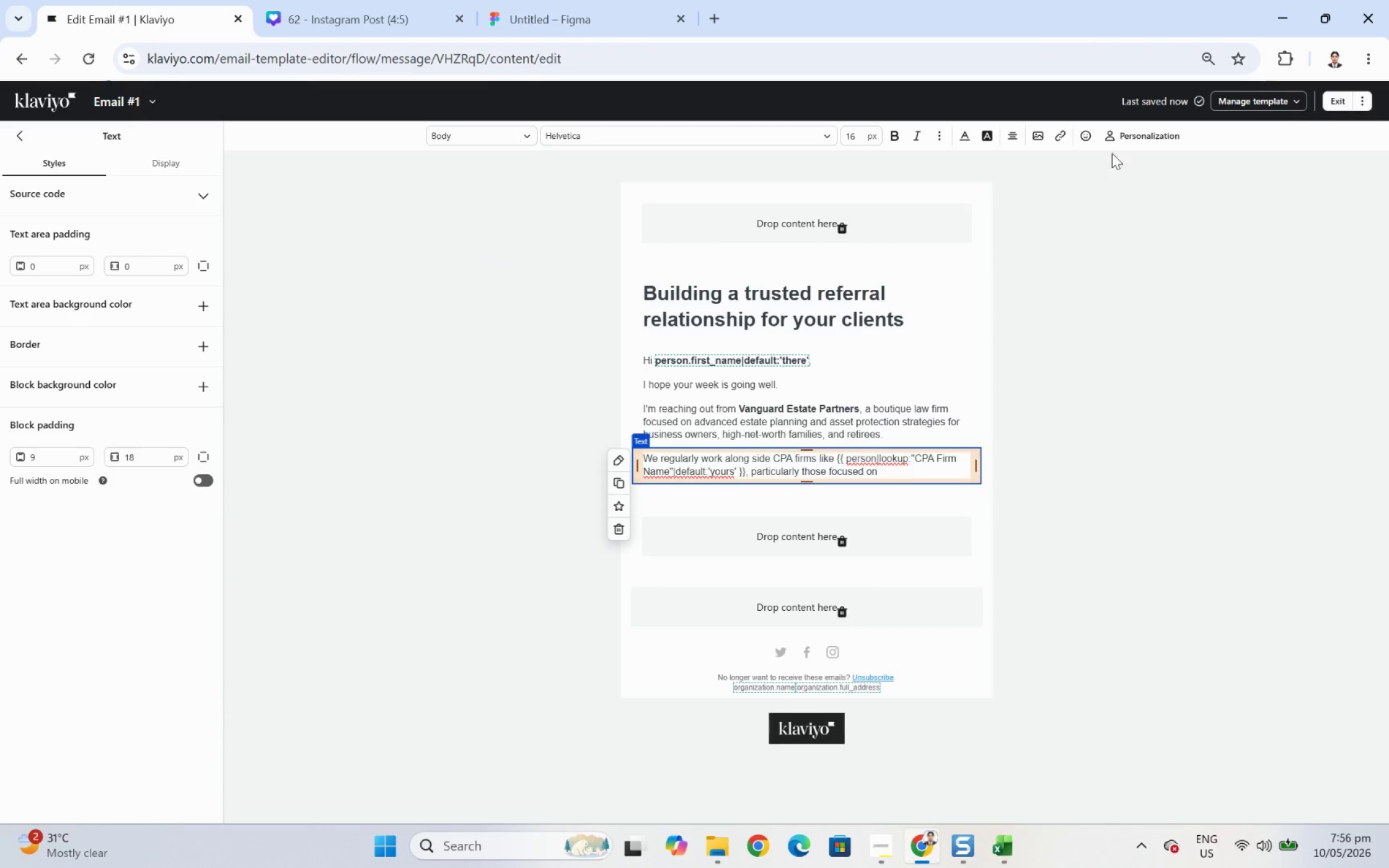 
left_click([1123, 140])
 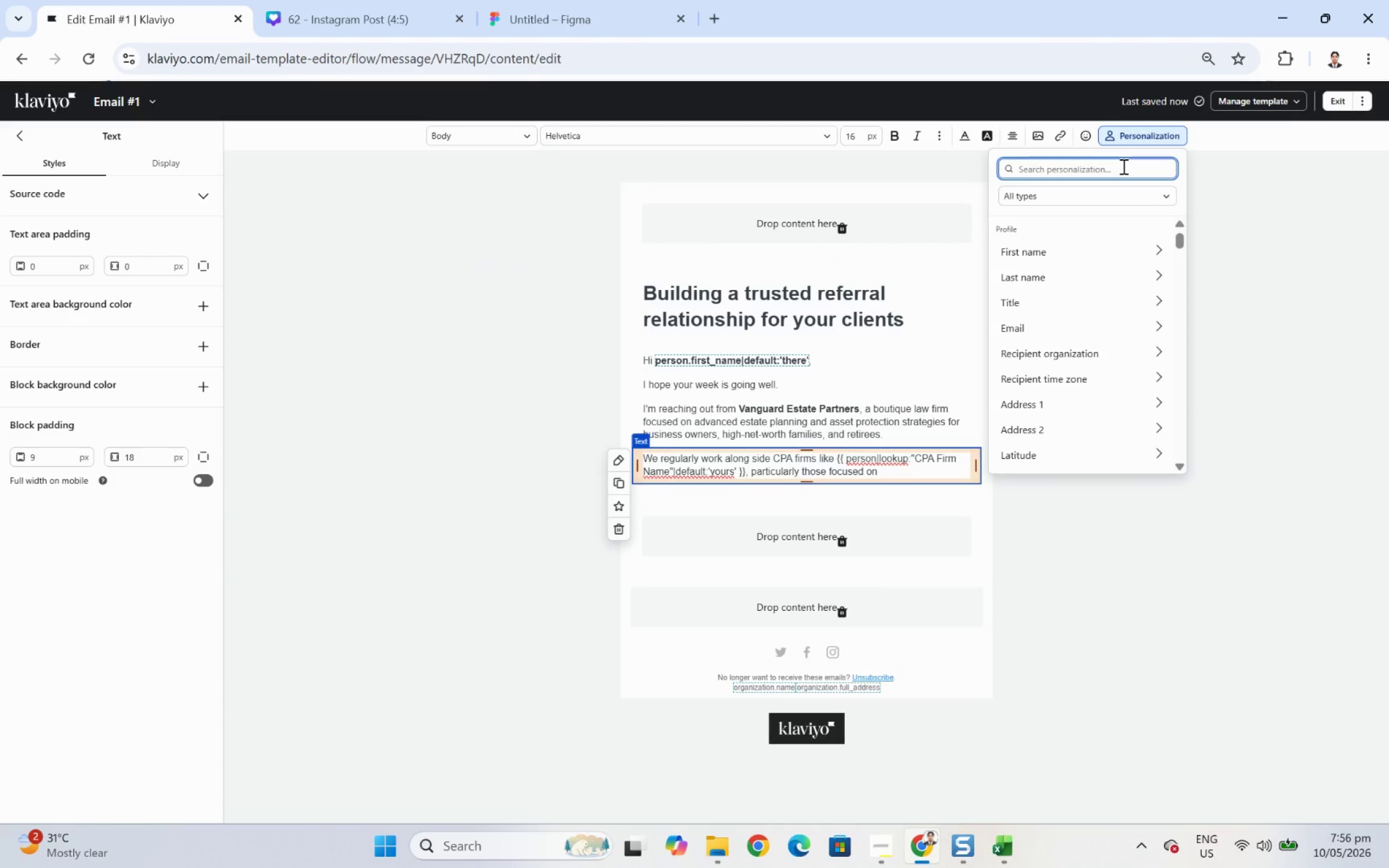 
type(primar)
 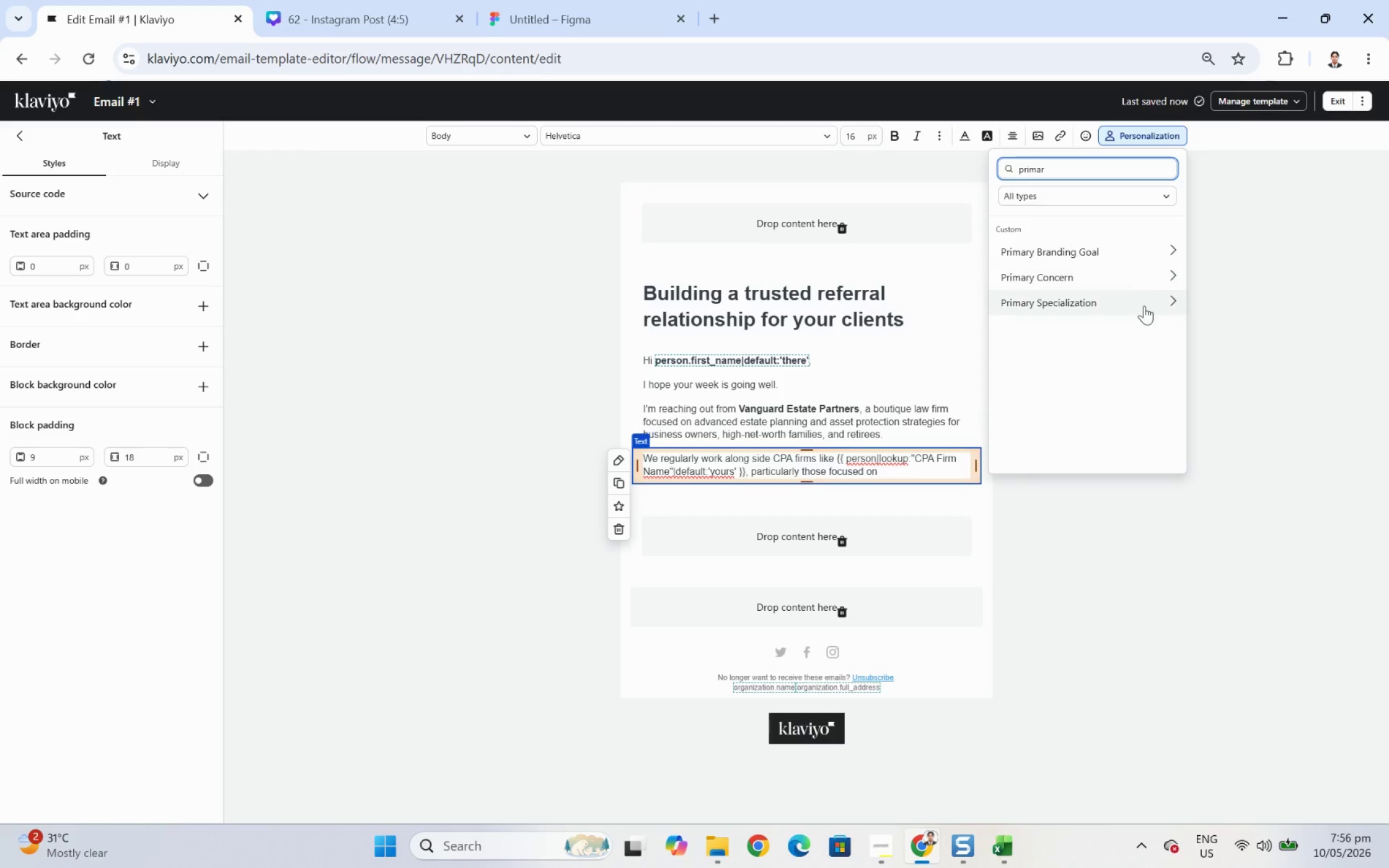 
left_click([1144, 306])
 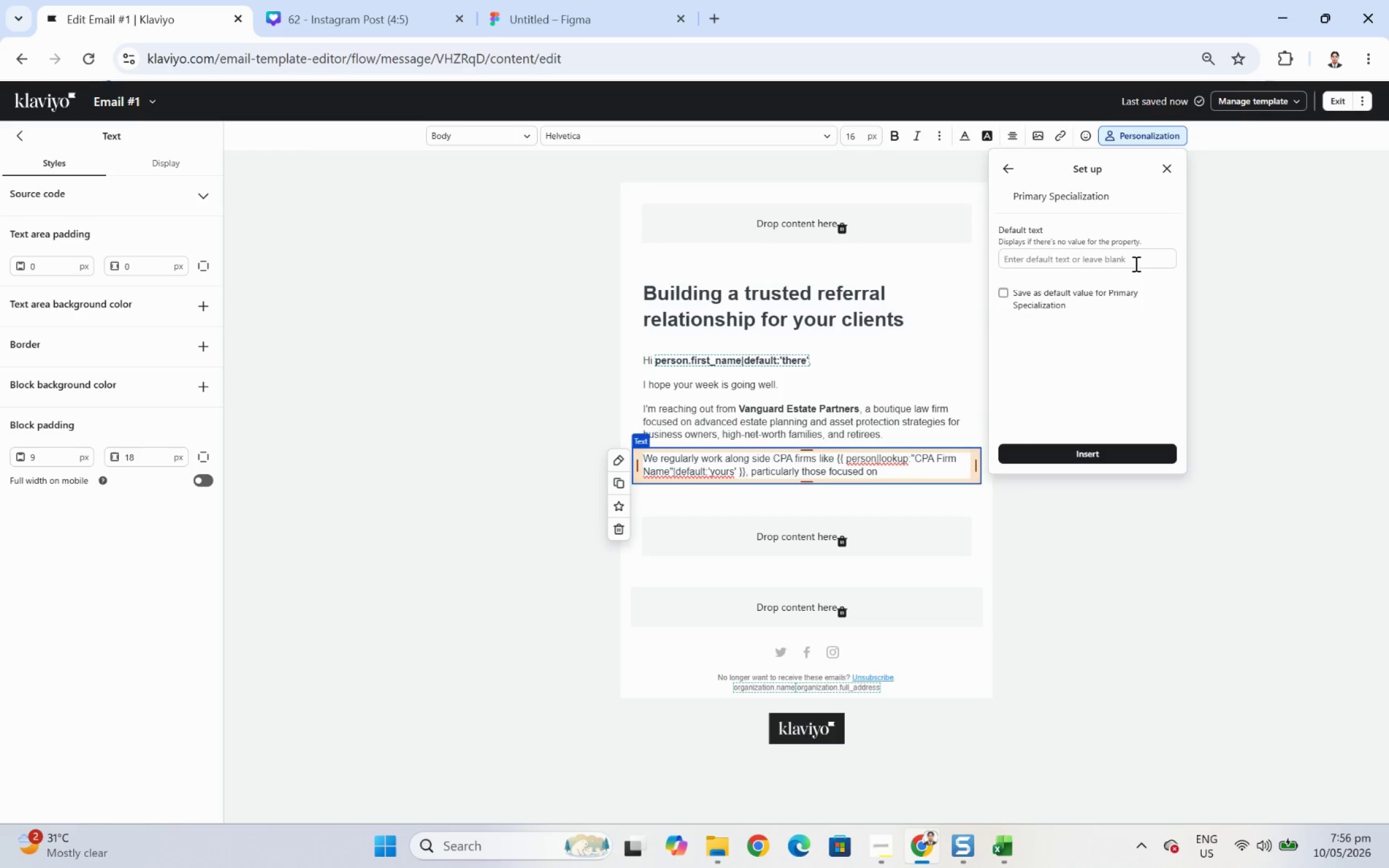 
left_click([1133, 258])
 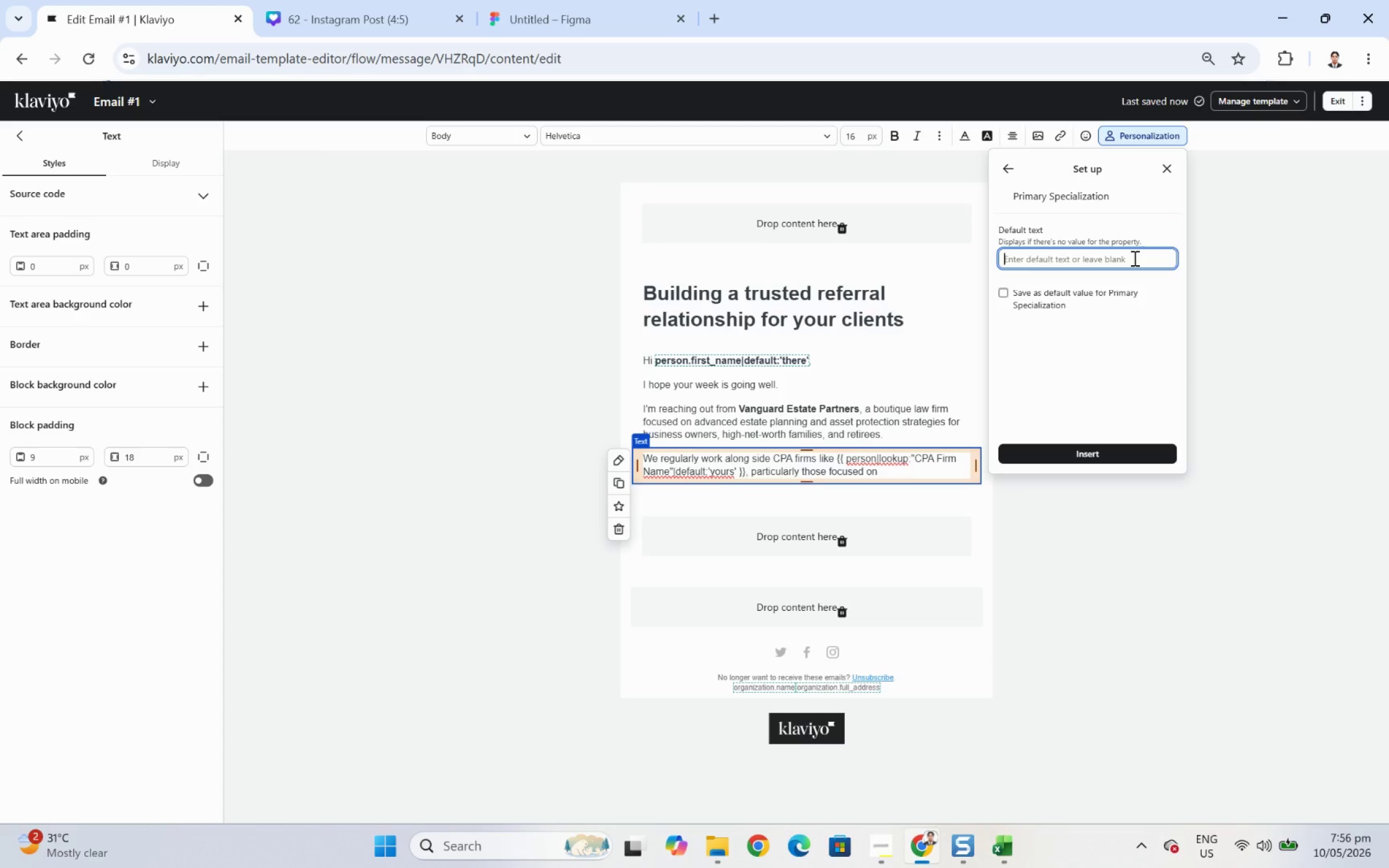 
wait(12.34)
 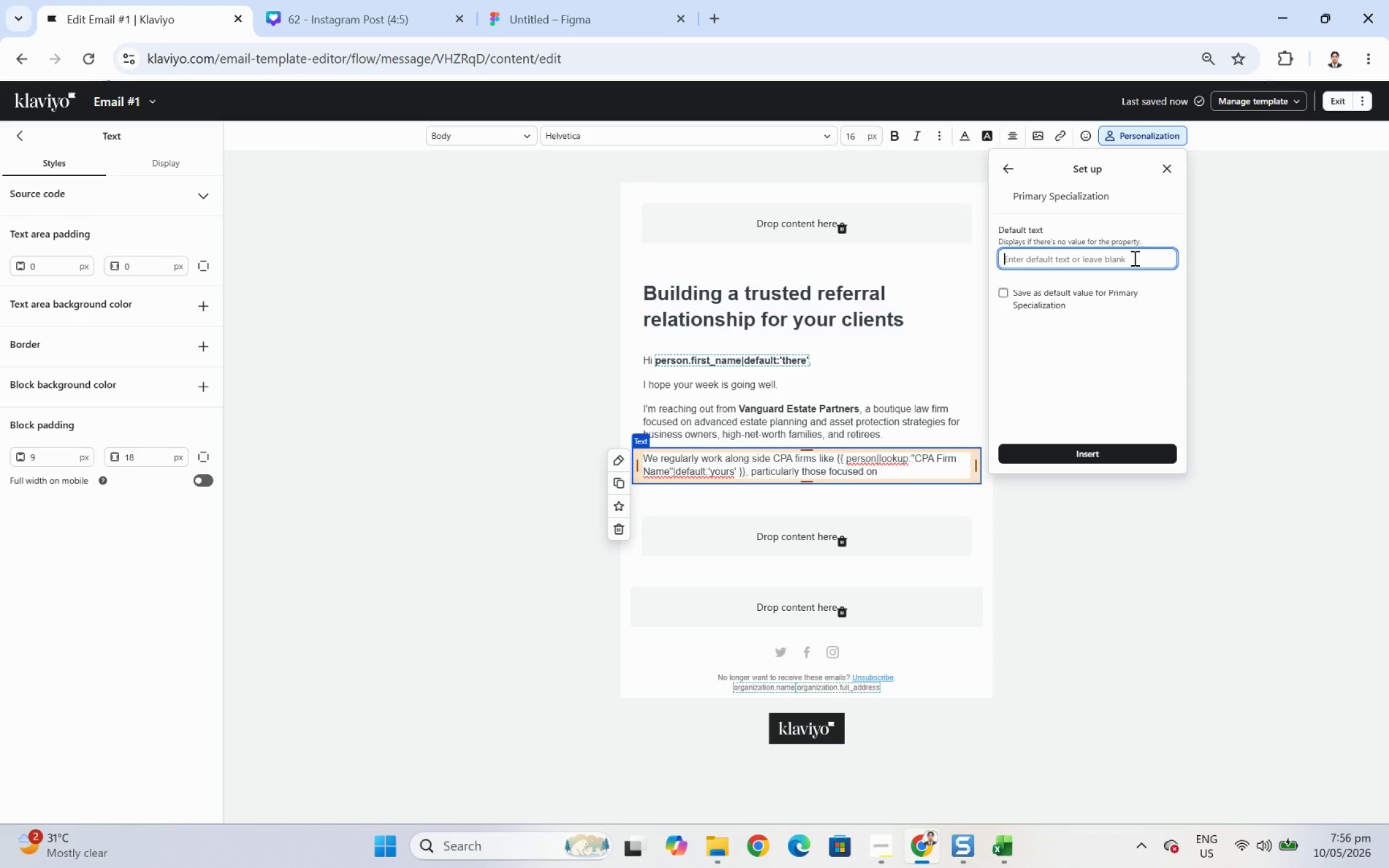 
type(tax and advisory services)
 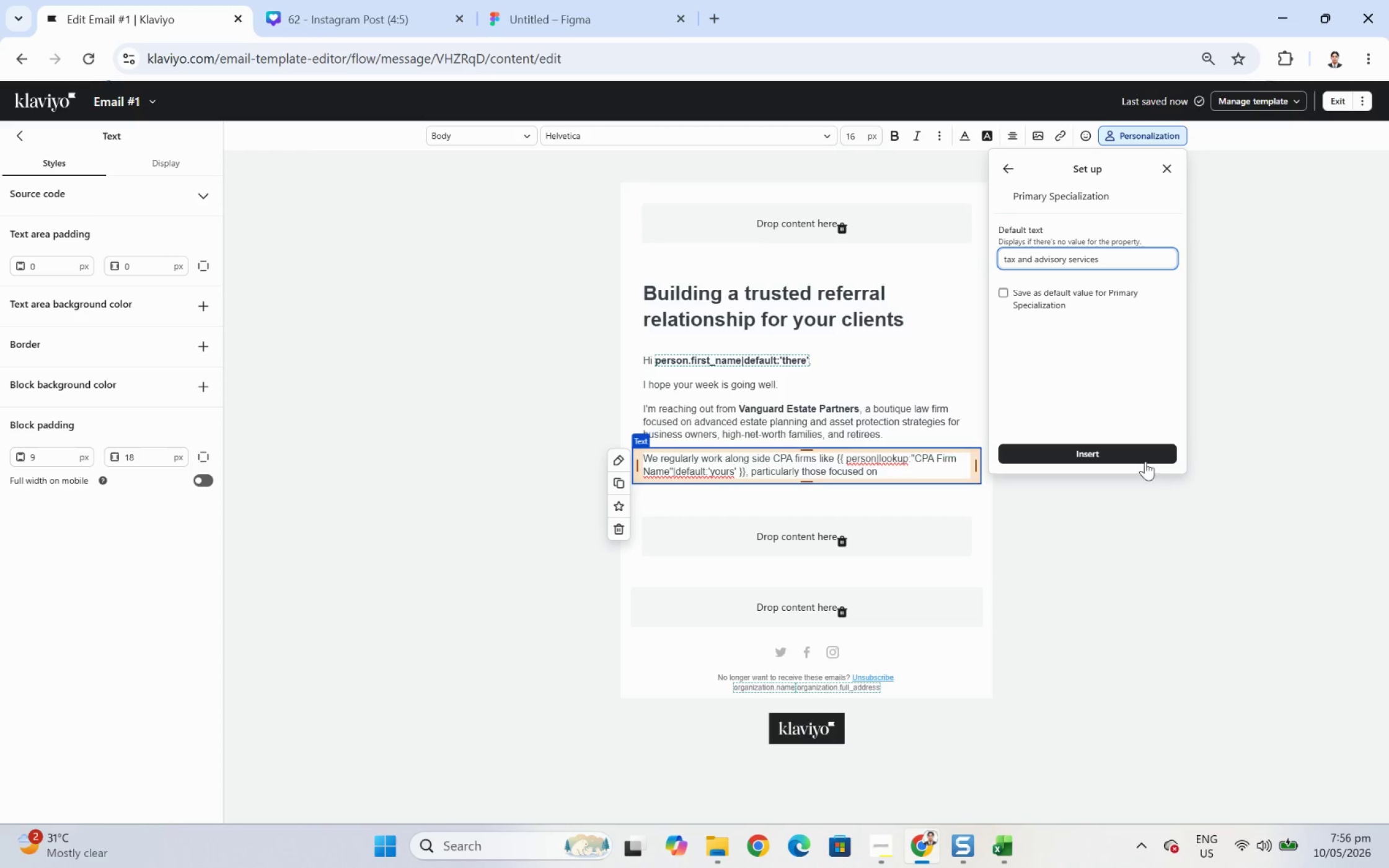 
left_click([1142, 449])
 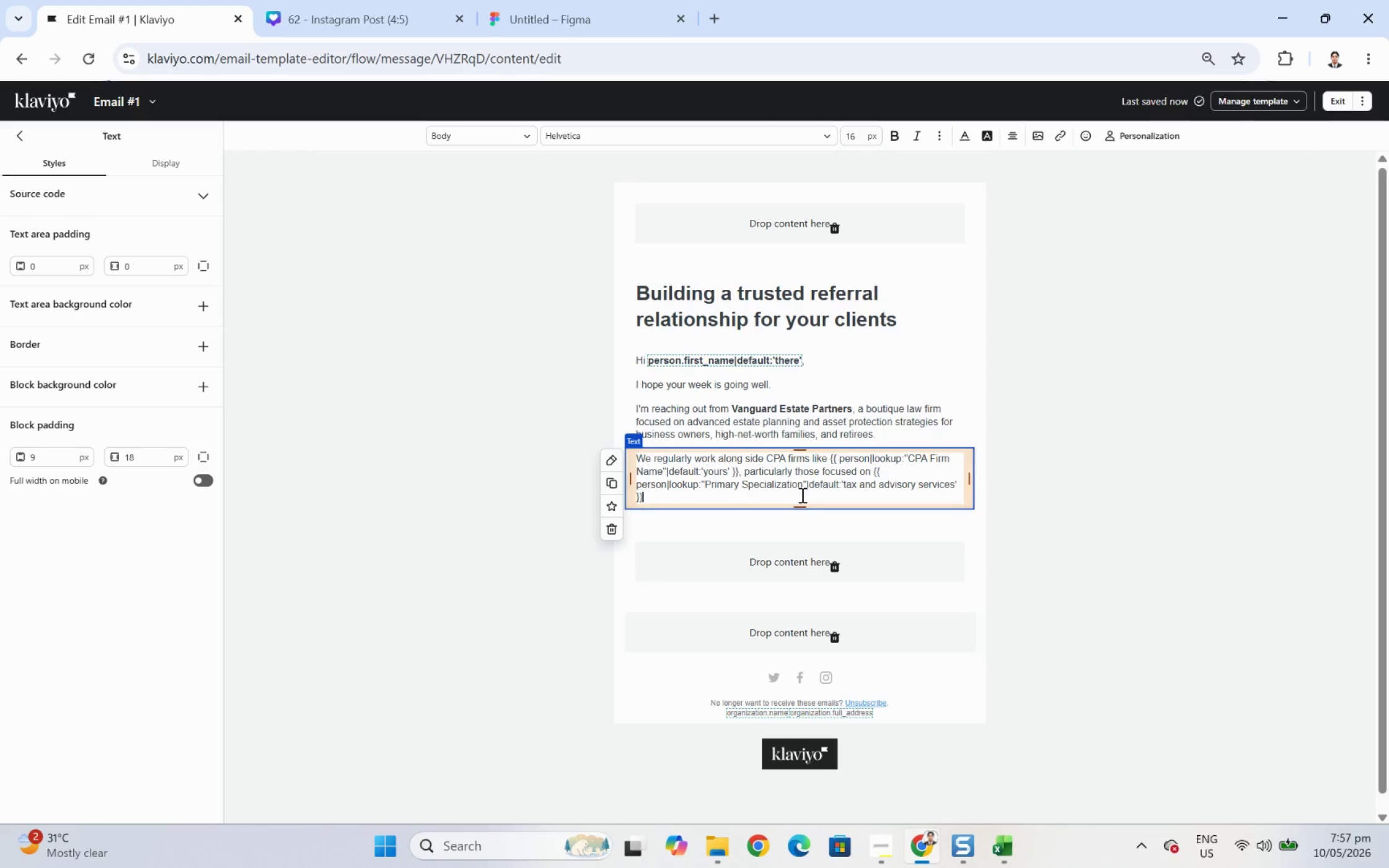 
key(Period)
 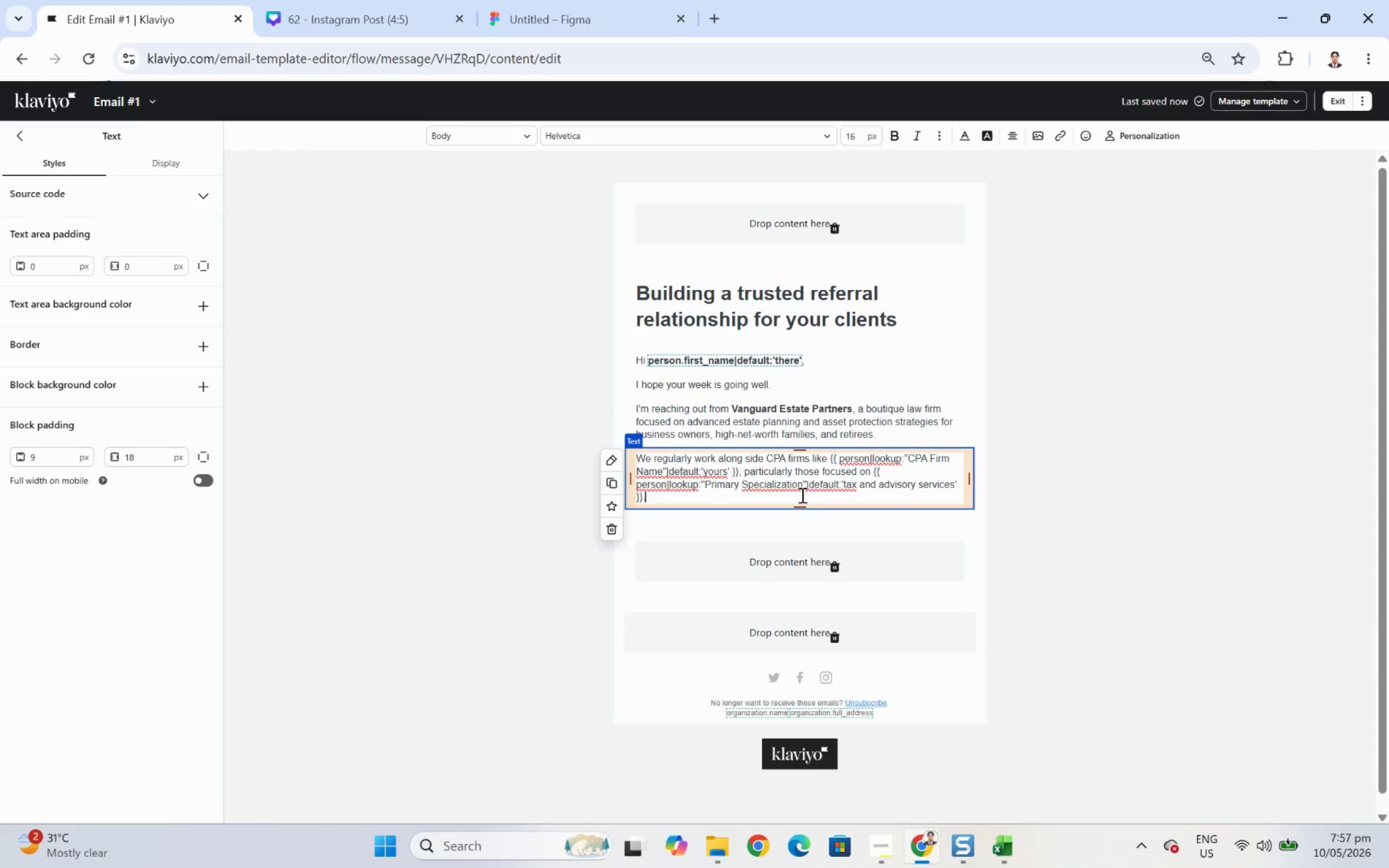 
key(Space)
 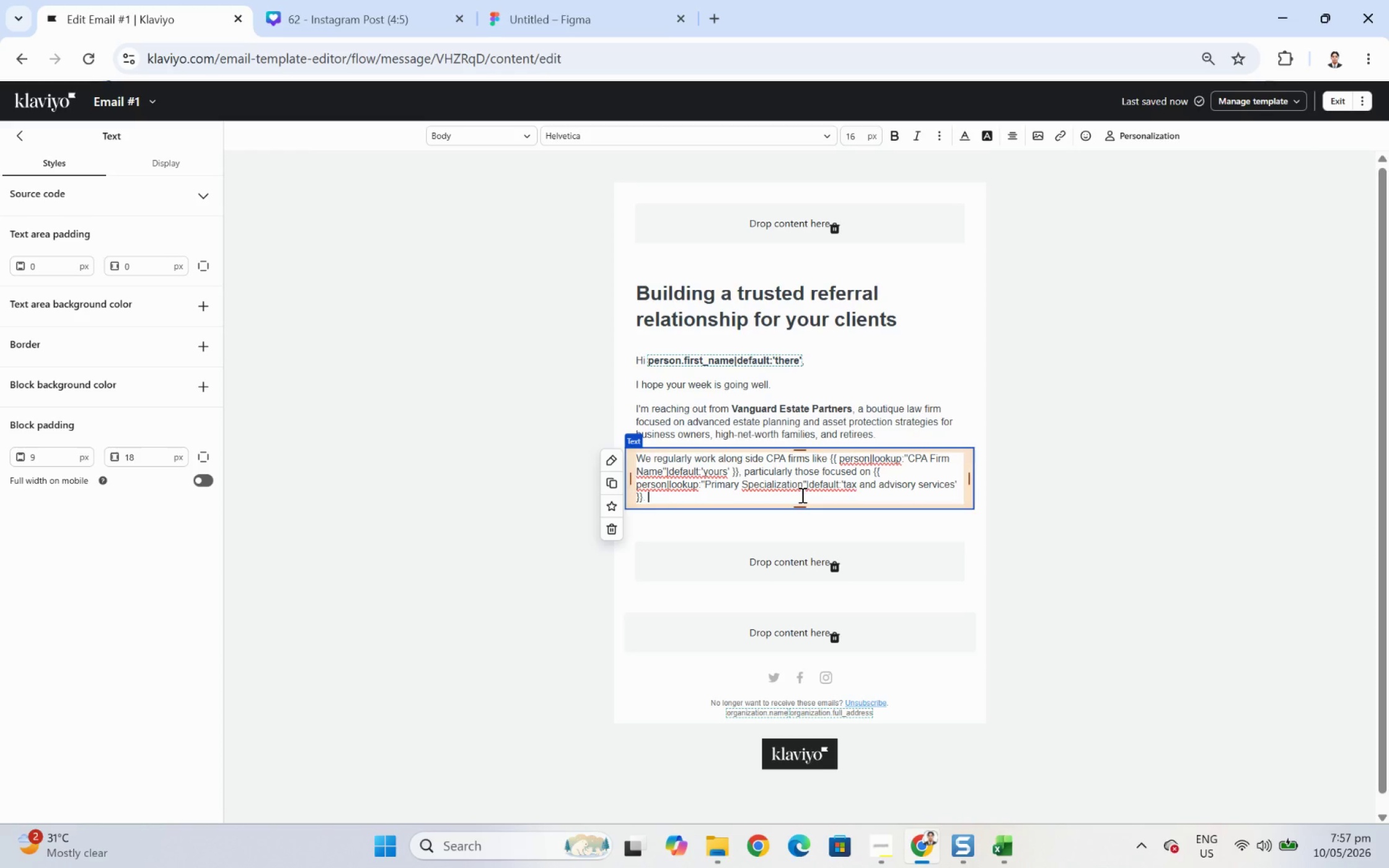 
wait(7.7)
 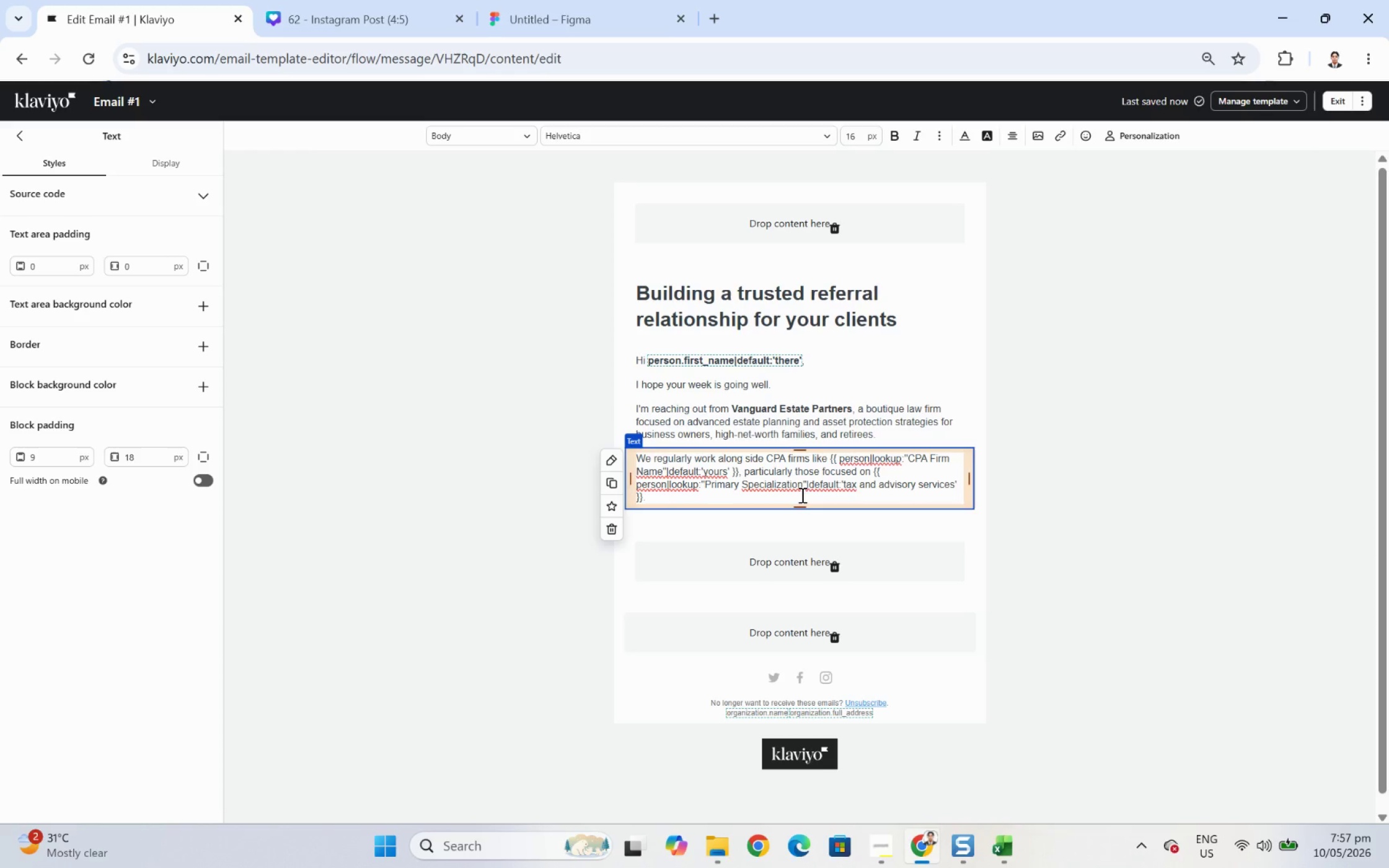 
type(In many cases, )
 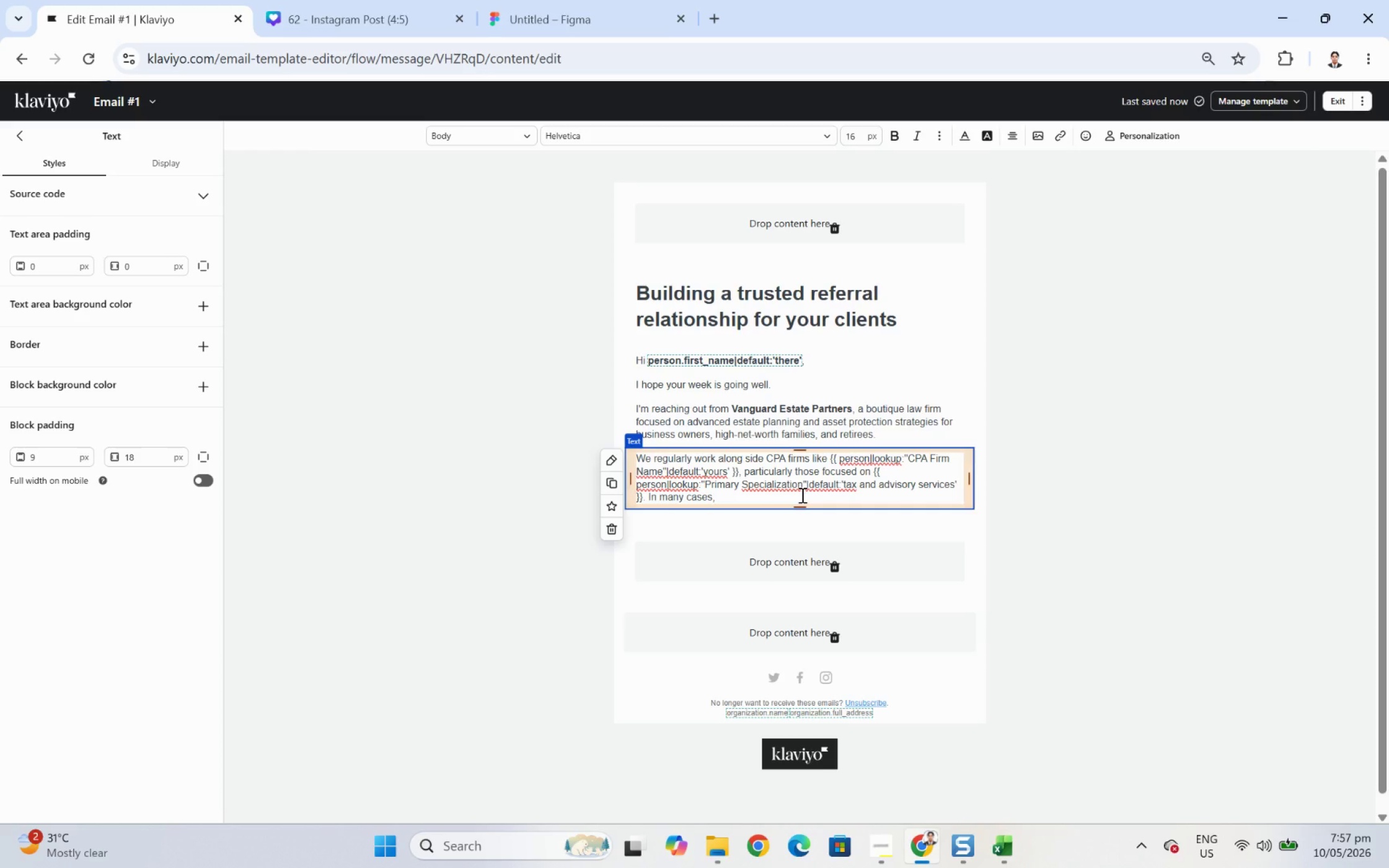 
wait(13.34)
 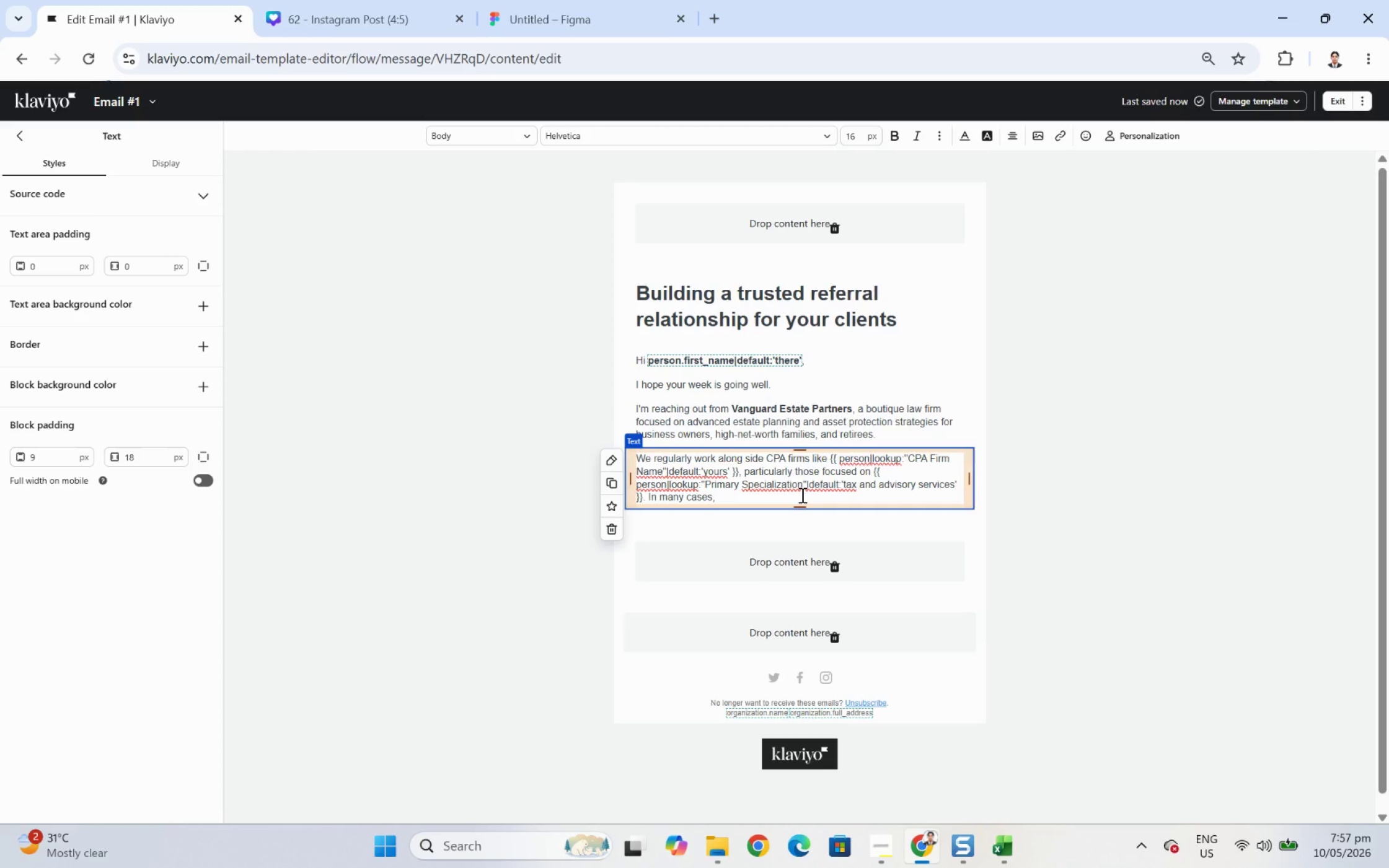 
type(clients h)
key(Backspace)
type(already have )
 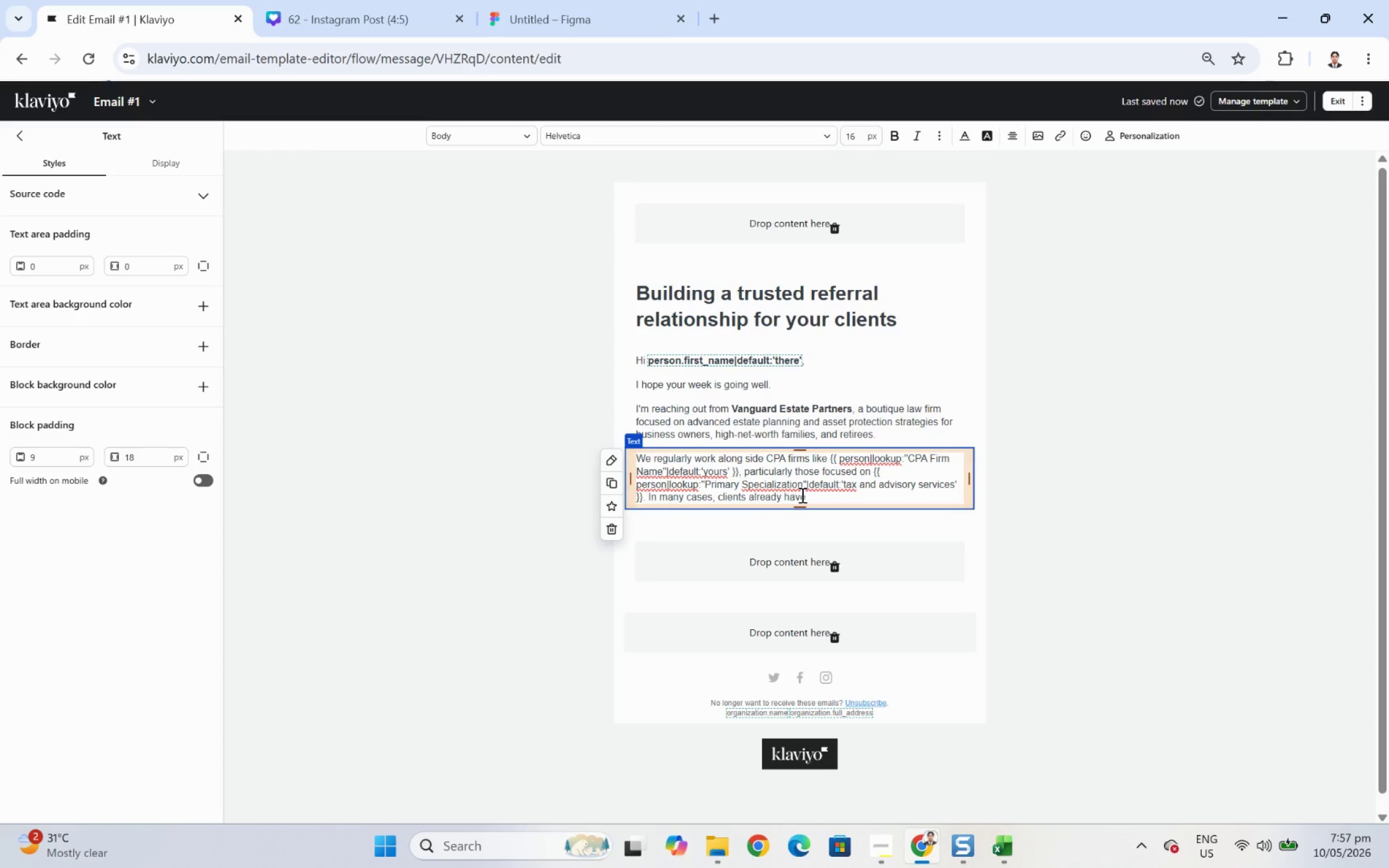 
type(strong accoui)
key(Backspace)
type(nting )
 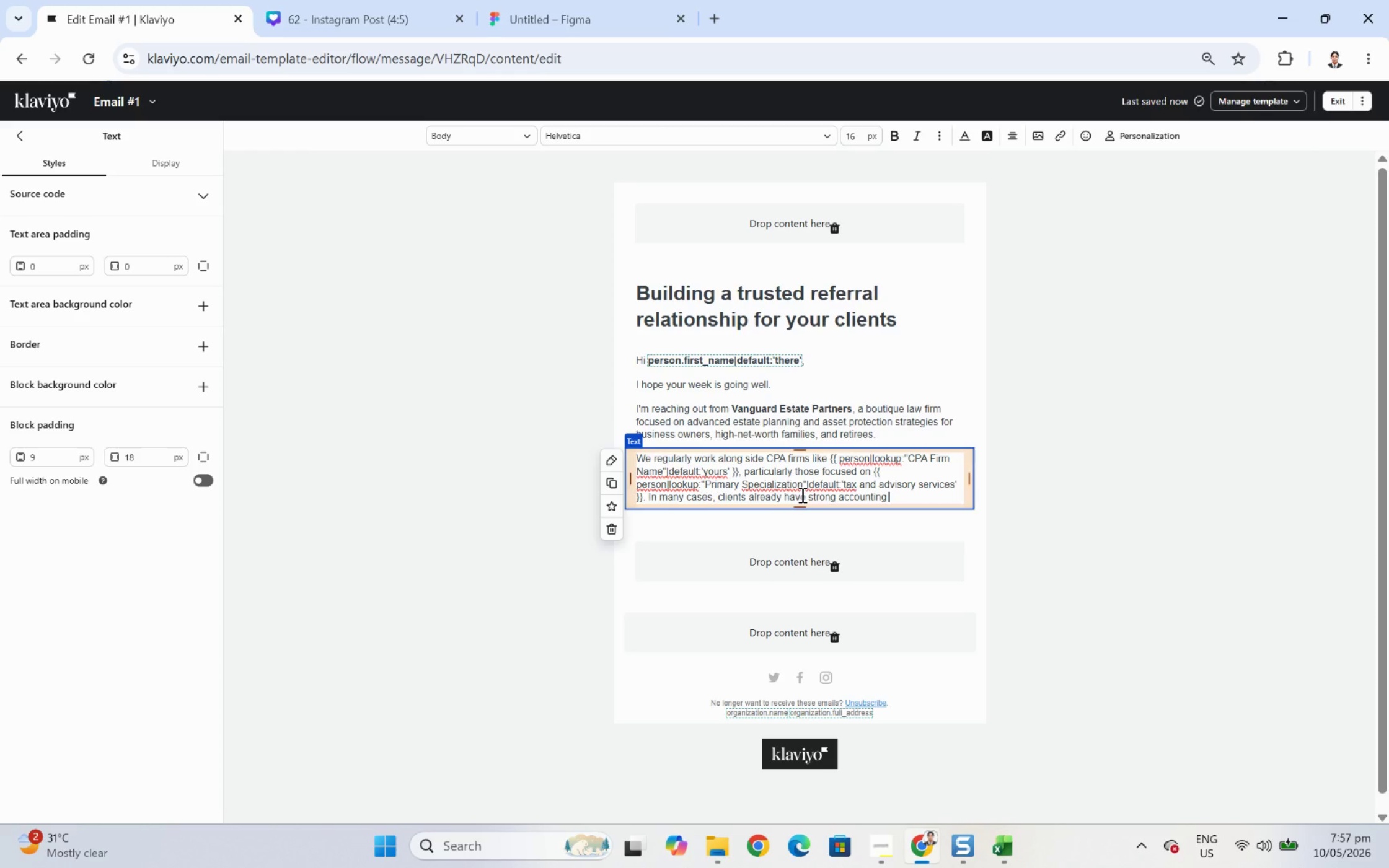 
type(guidance )
 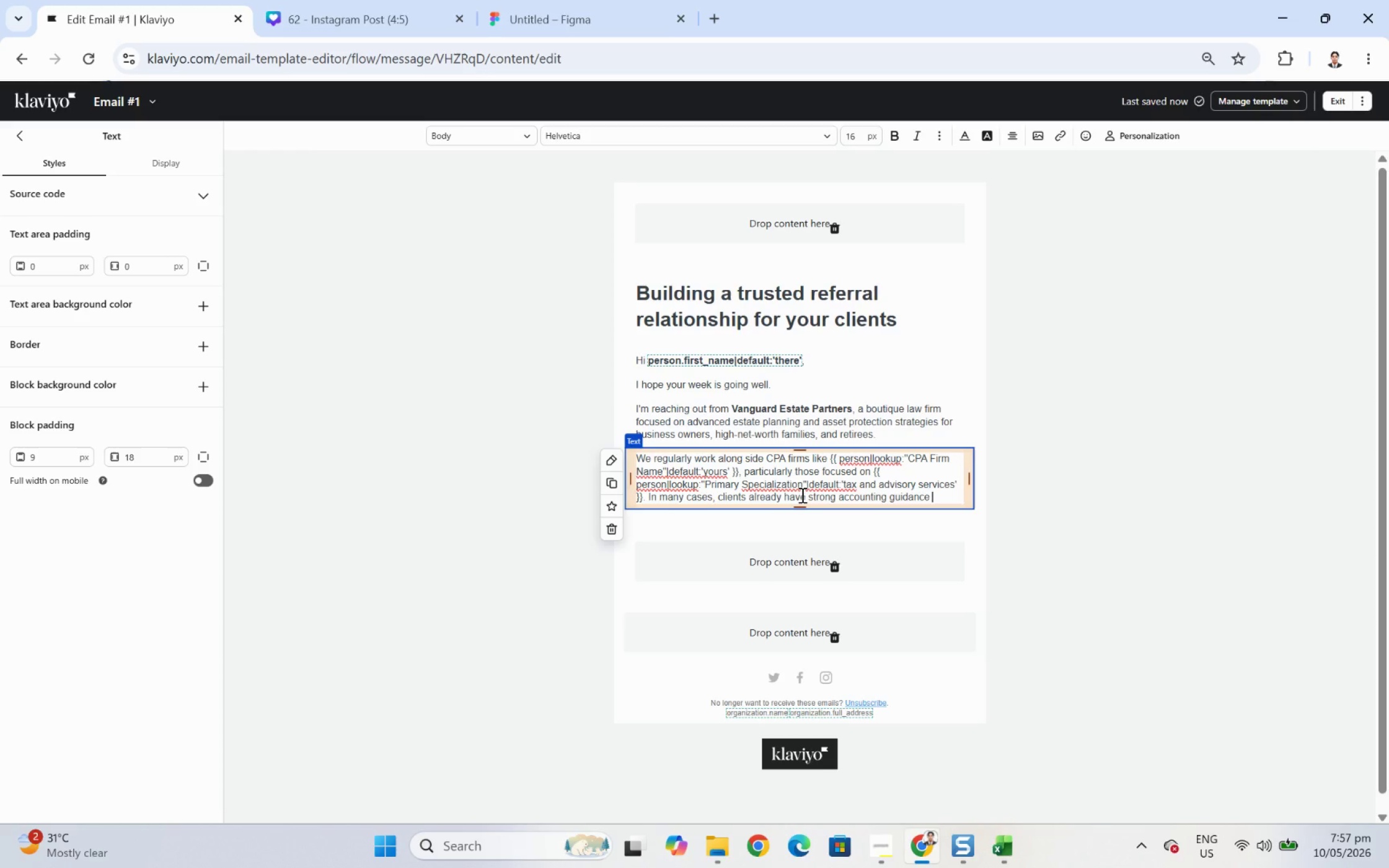 
type(but need )
 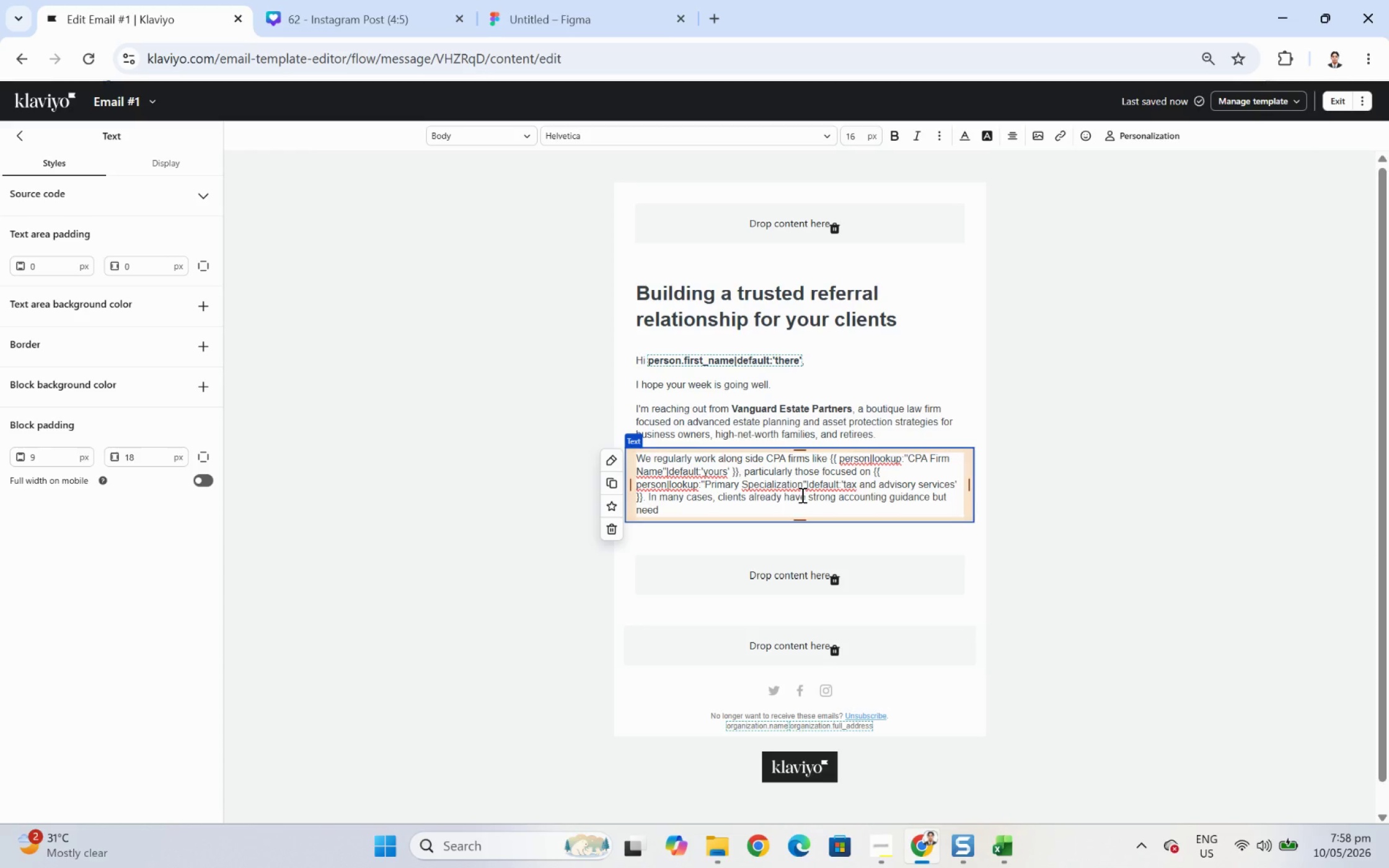 
type(coordinated legal planning)
 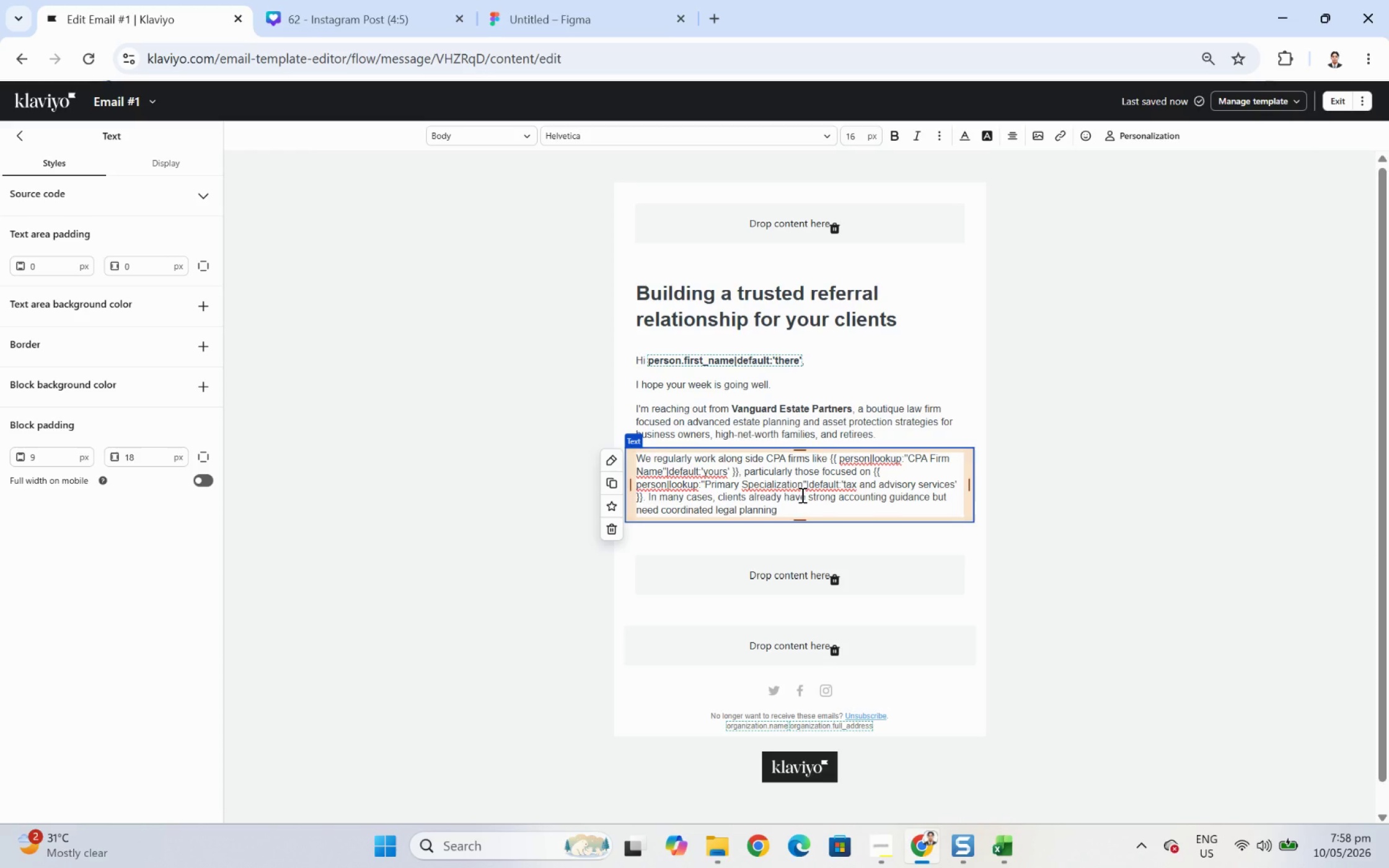 
wait(8.09)
 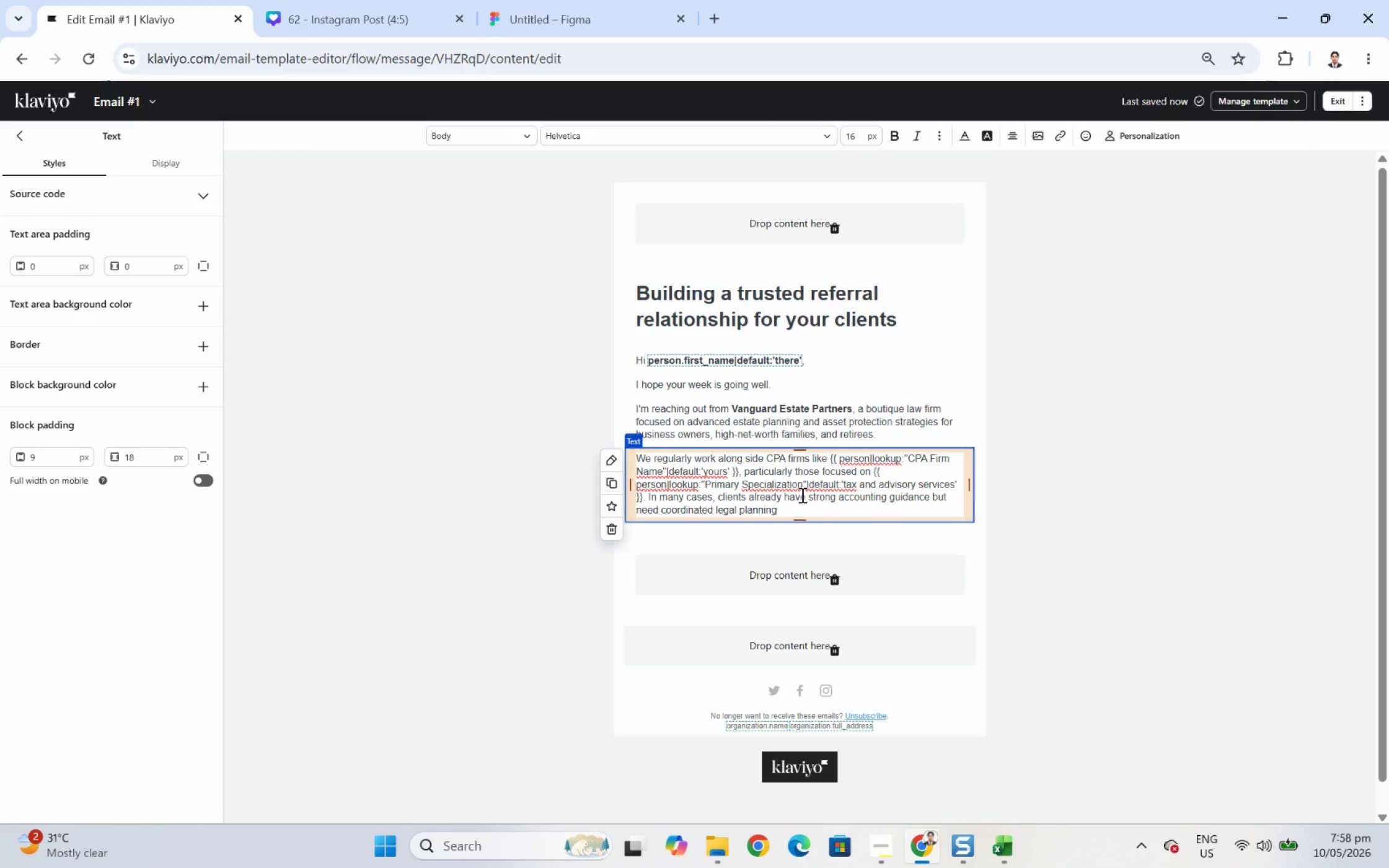 
key(Space)
 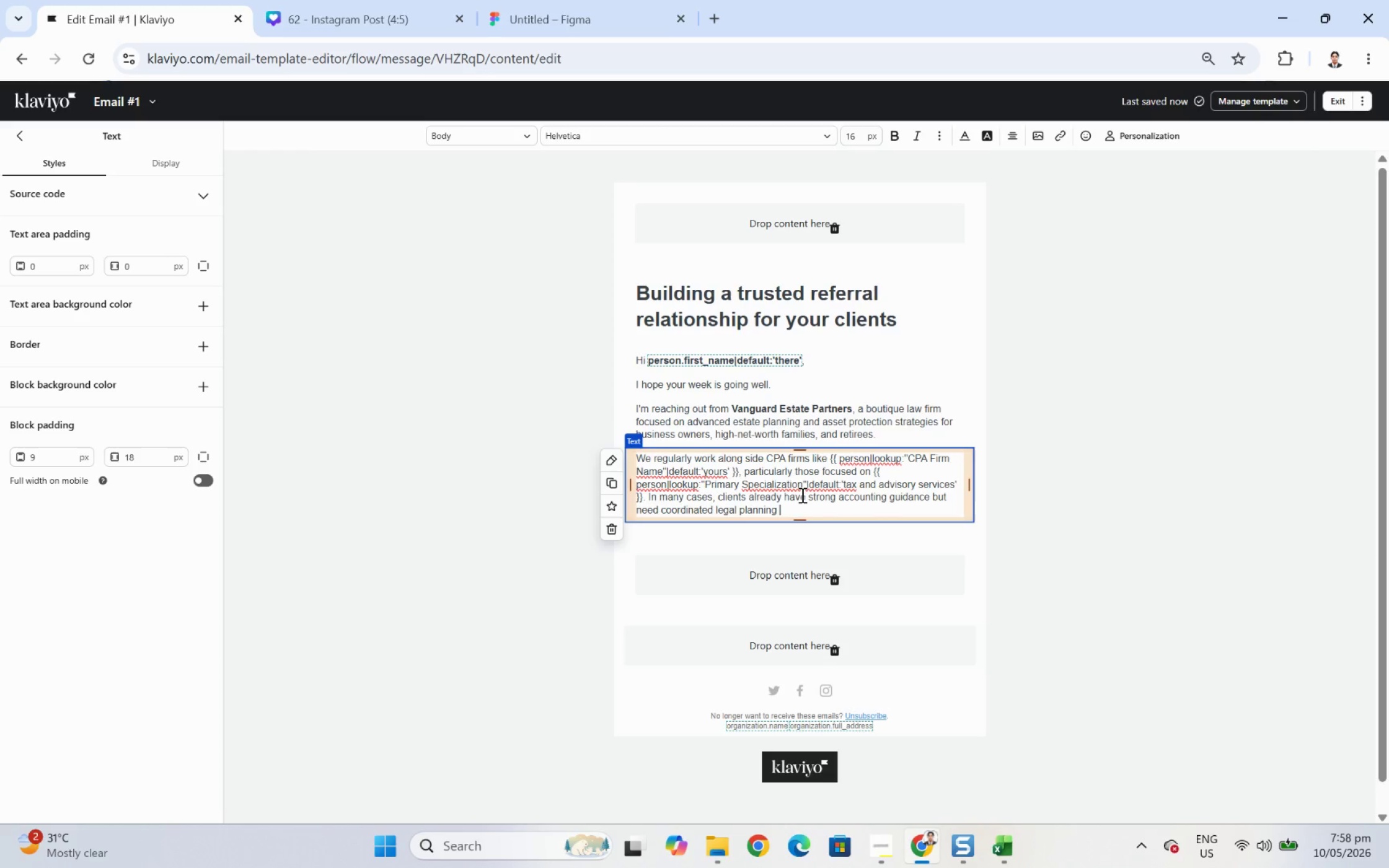 
type(to hek)
key(Backspace)
type(lp prote t)
key(Backspace)
key(Backspace)
type(ct ases)
key(Backspace)
key(Backspace)
type(sest)
key(Backspace)
key(Backspace)
type(ts.)
key(Backspace)
type(, )
 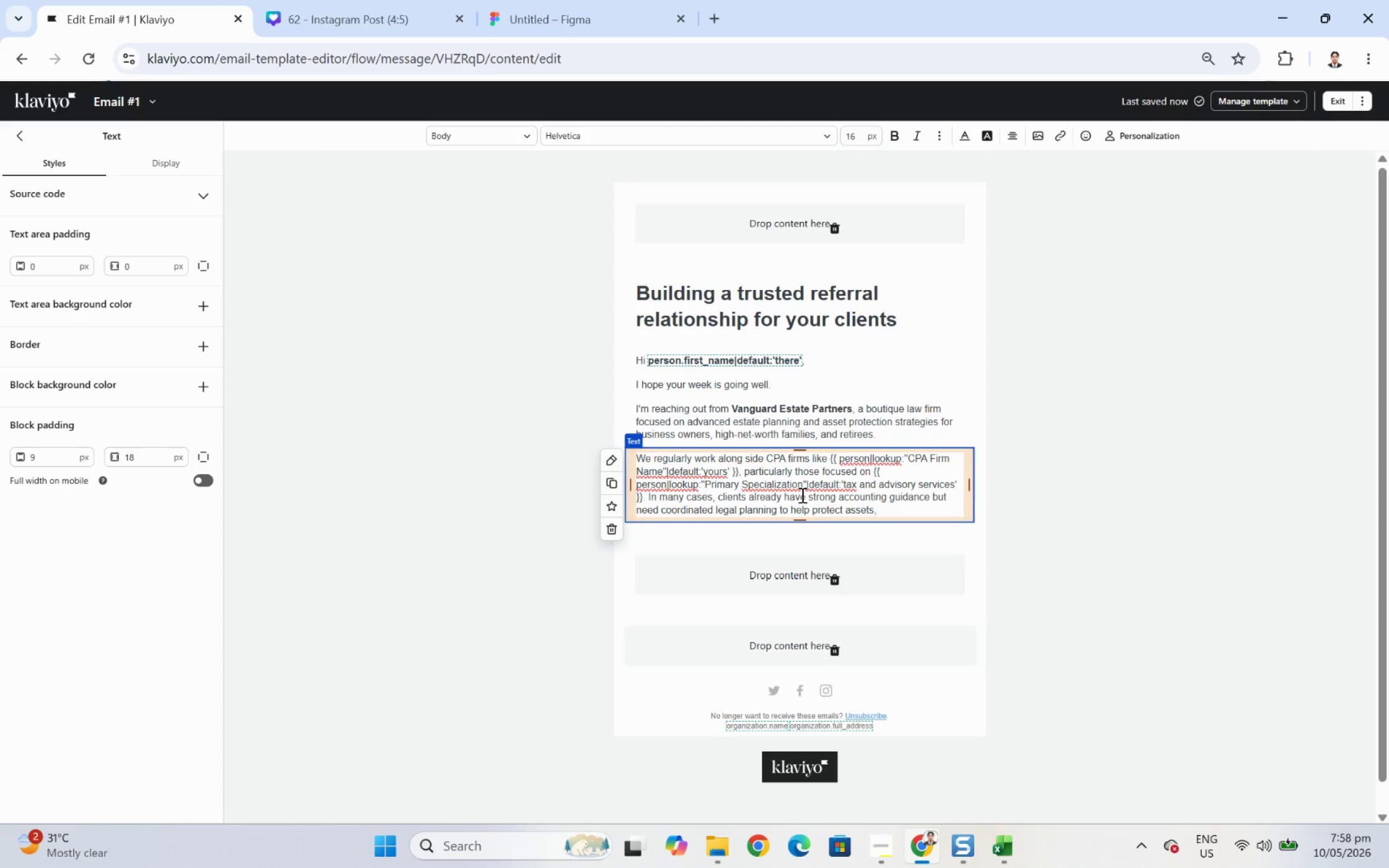 
wait(6.52)
 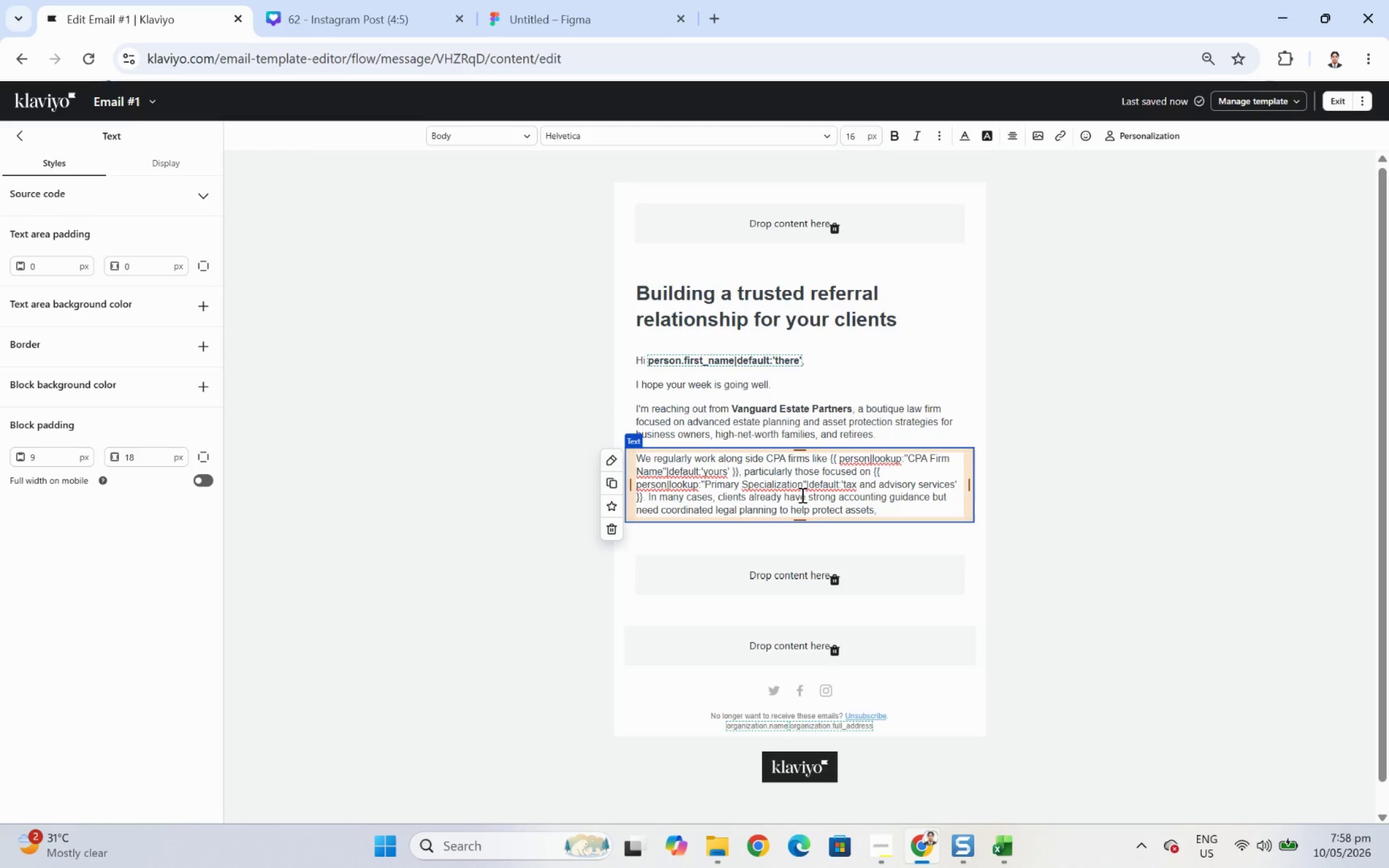 
type(minimize estate complications)
 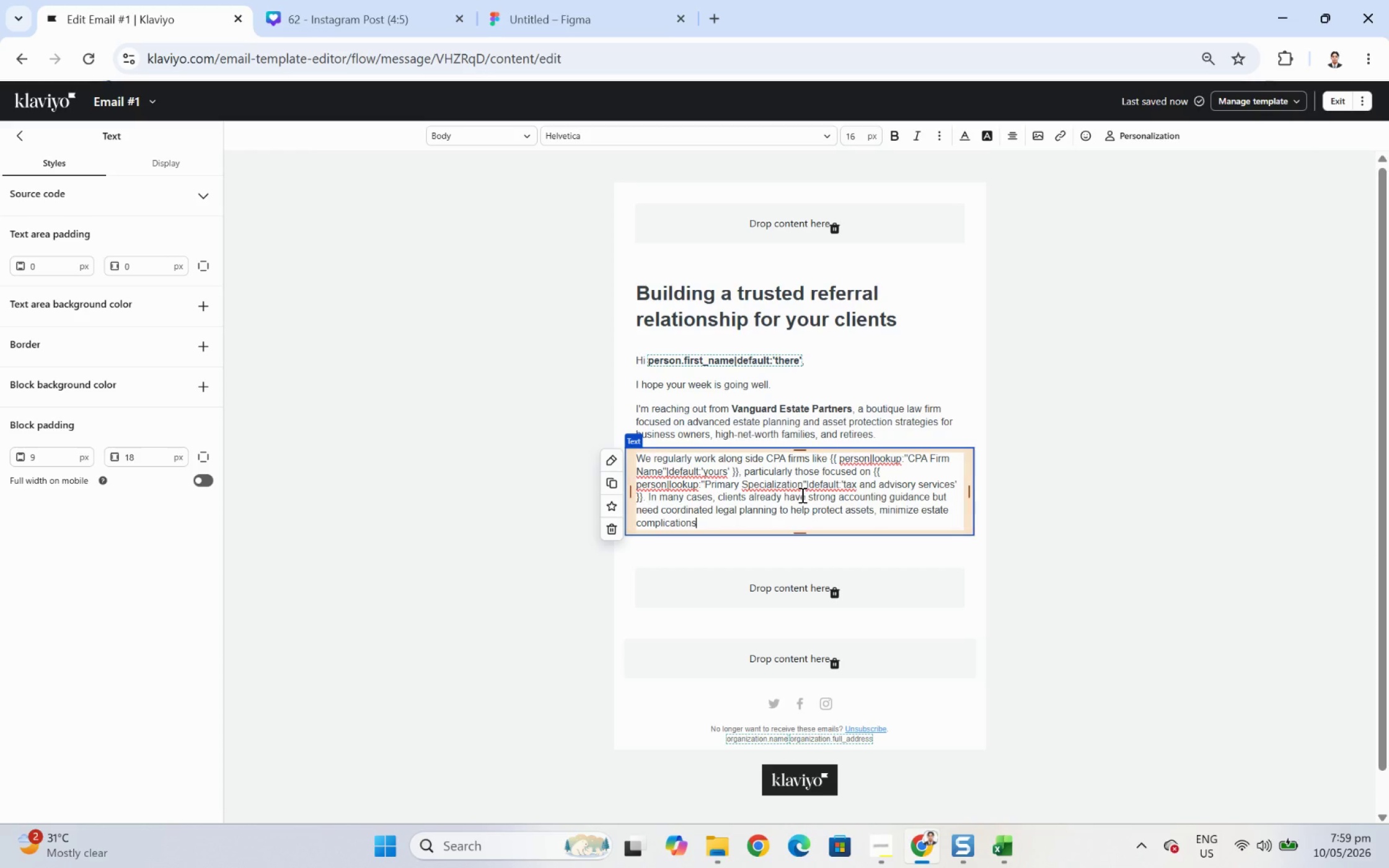 
key(Comma)
 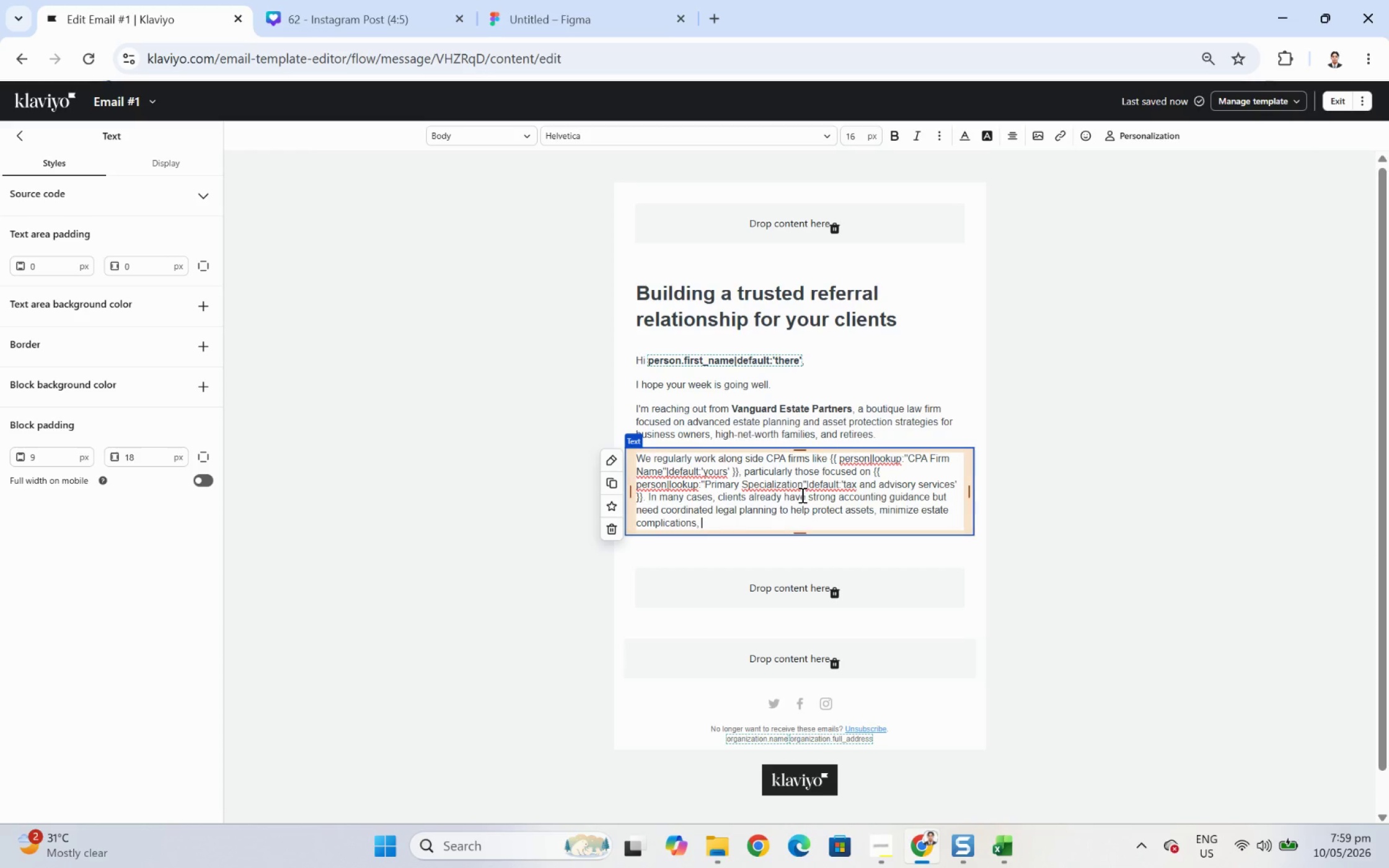 
key(Space)
 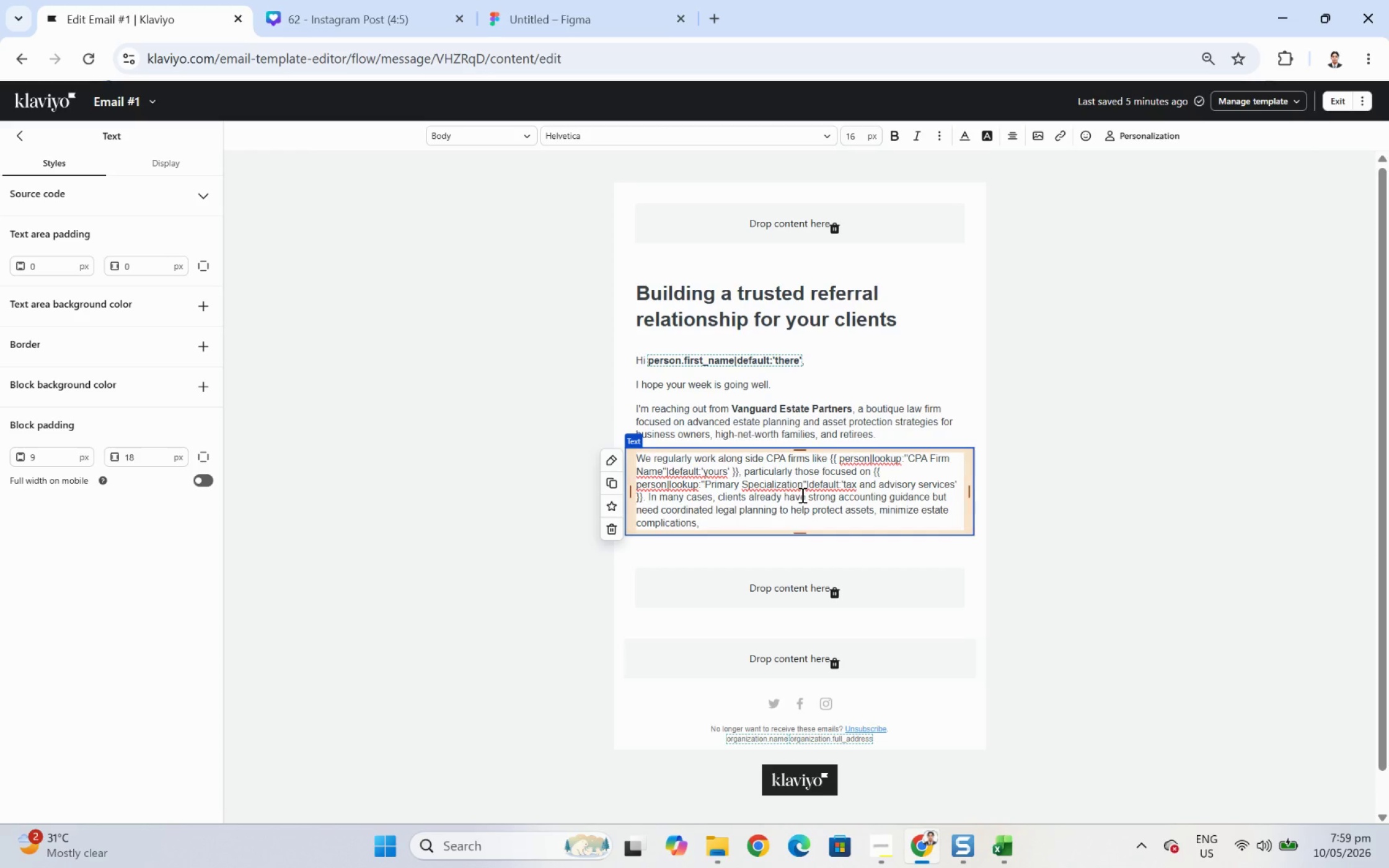 
type(and align long-term wealth tras)
key(Backspace)
type(nsfer strategies.)
 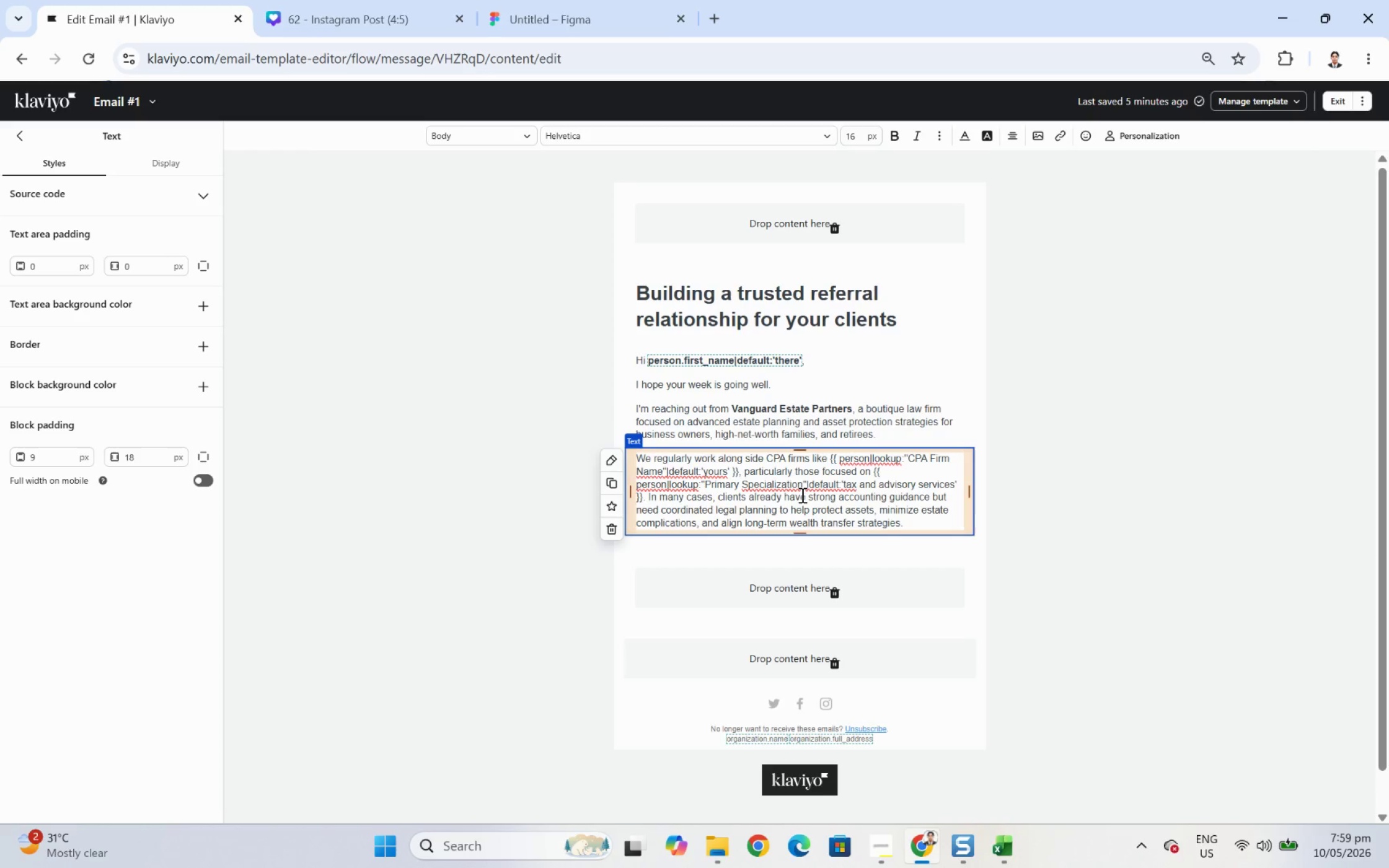 
wait(12.36)
 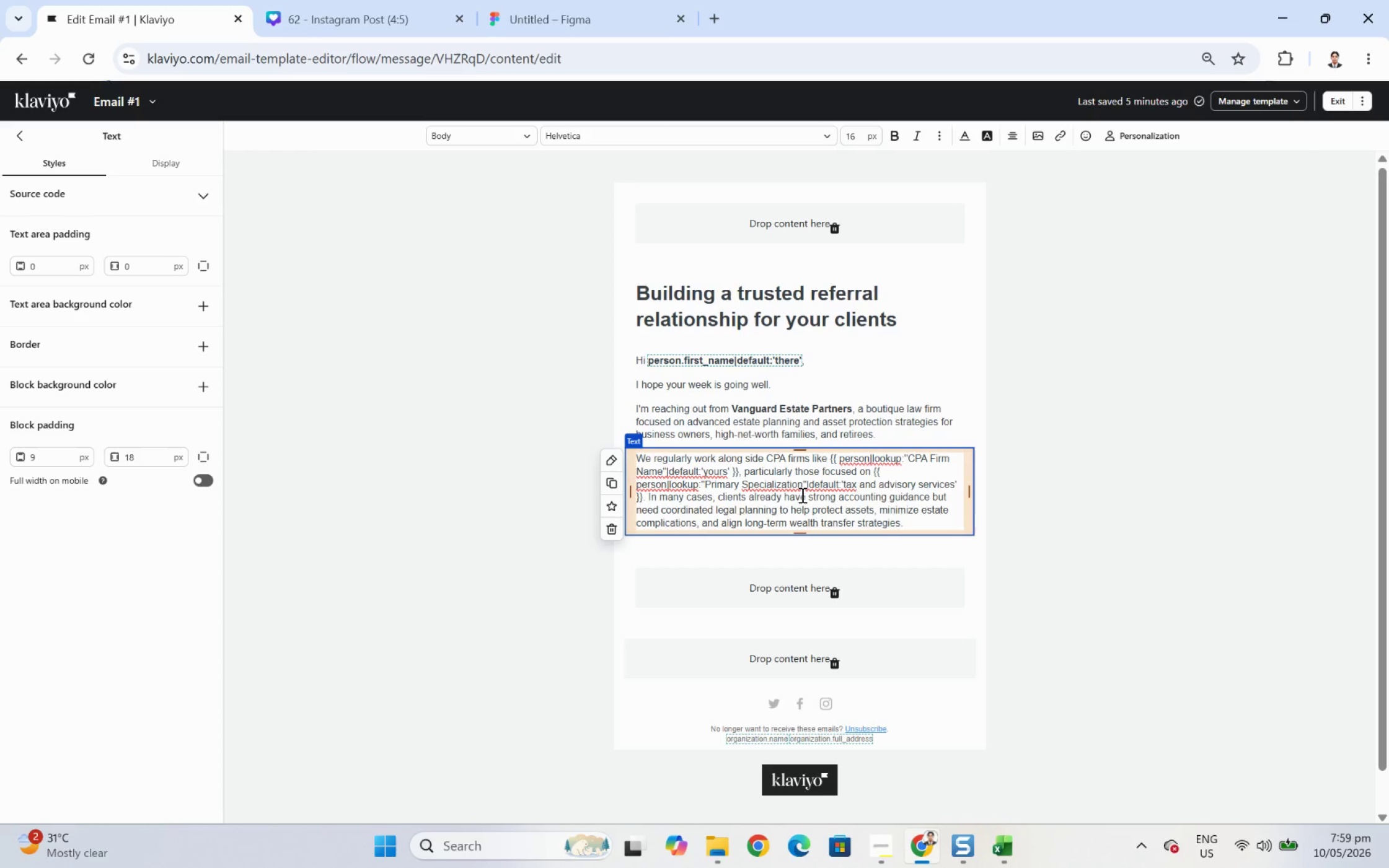 
left_click_drag(start_coordinate=[1107, 474], to_coordinate=[1104, 471])
 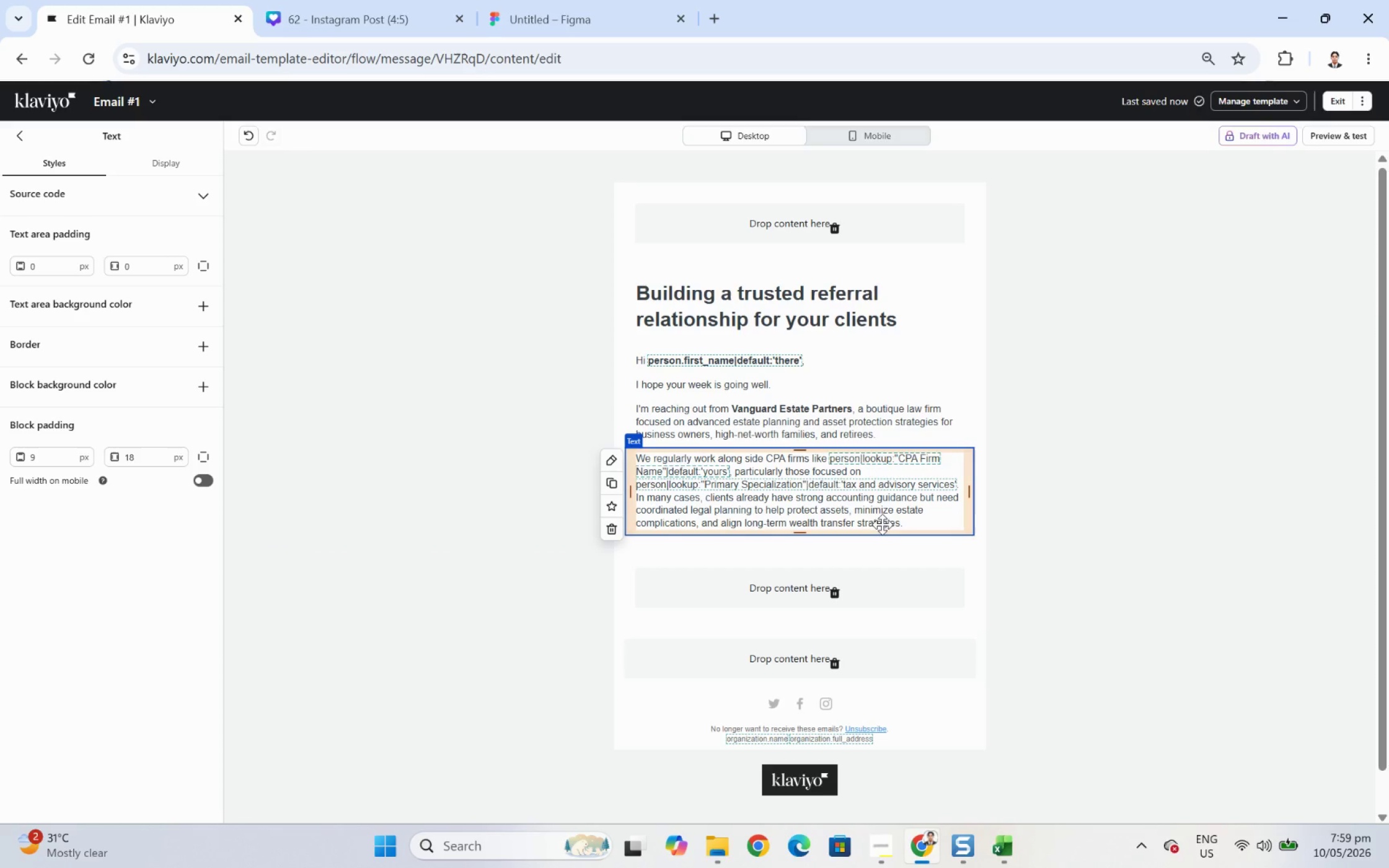 
left_click([896, 478])
 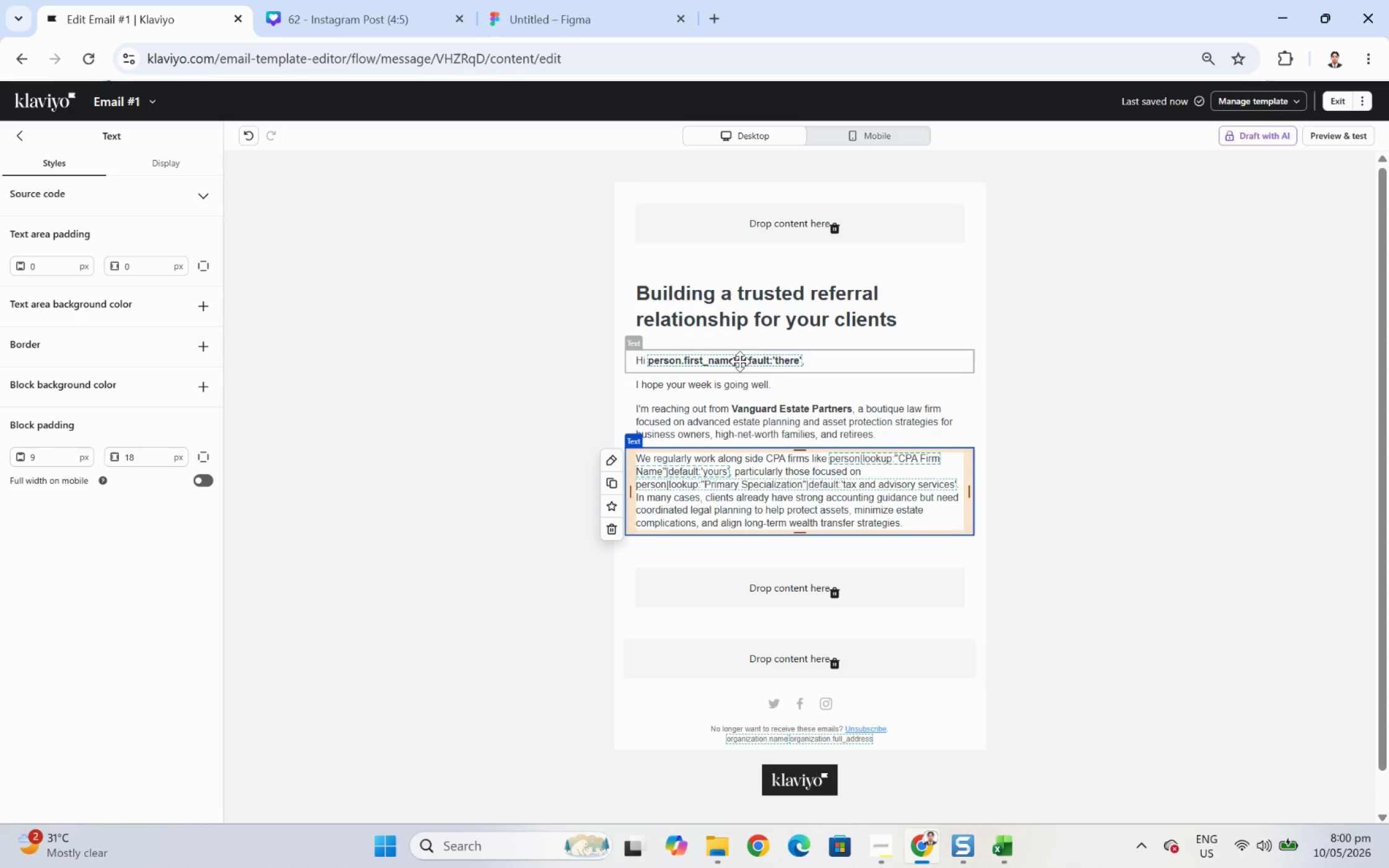 
wait(6.19)
 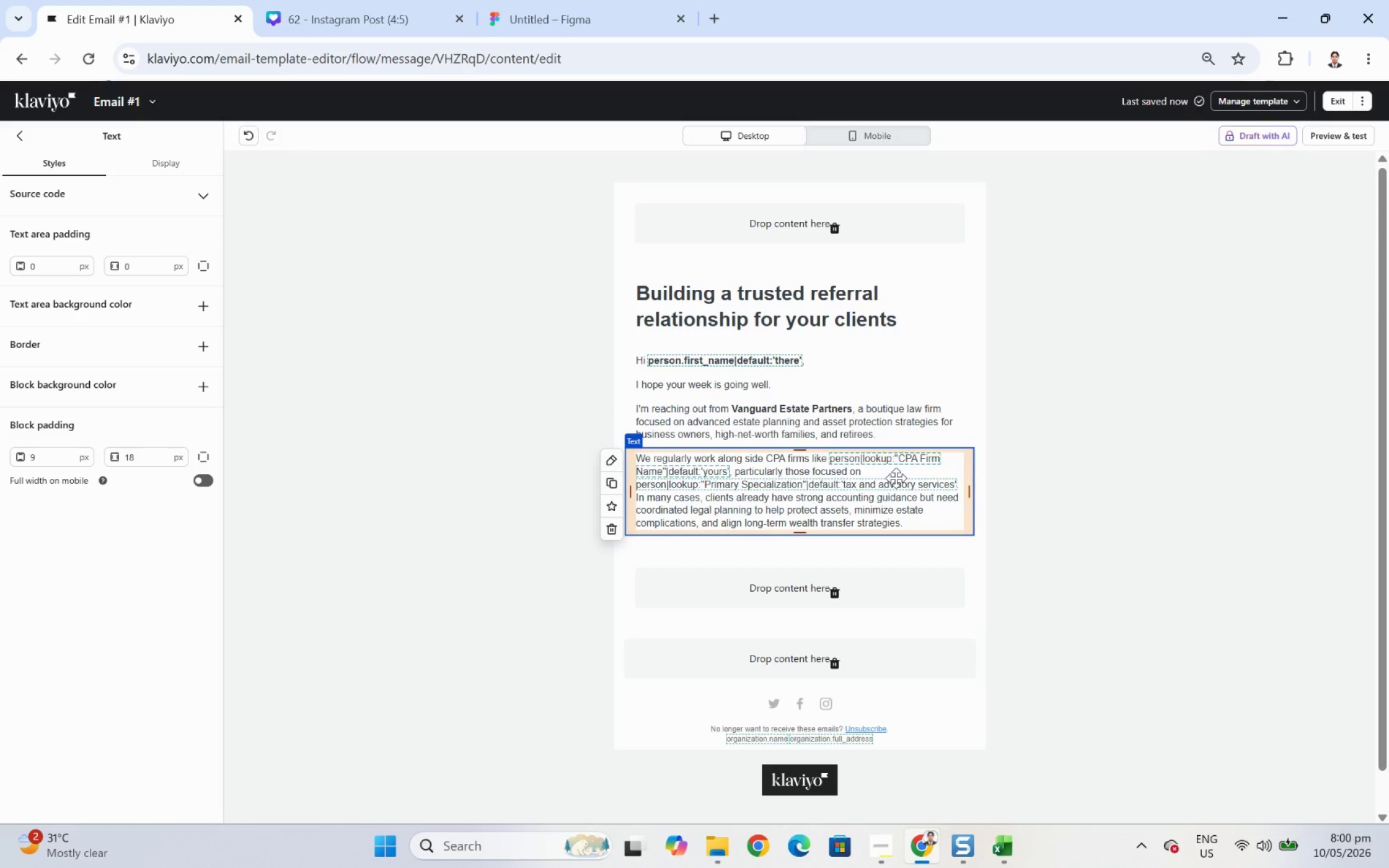 
left_click([617, 480])
 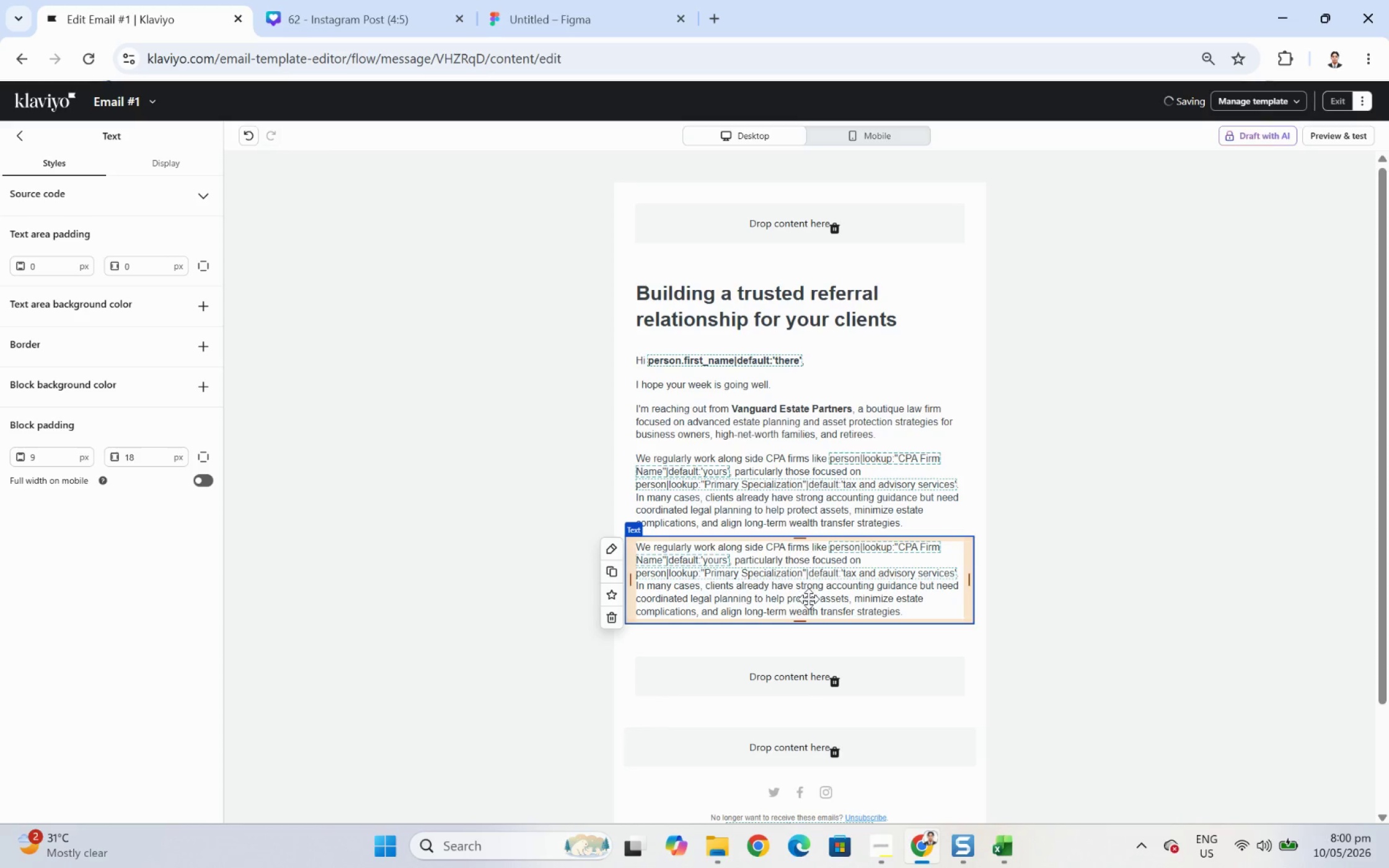 
double_click([808, 598])
 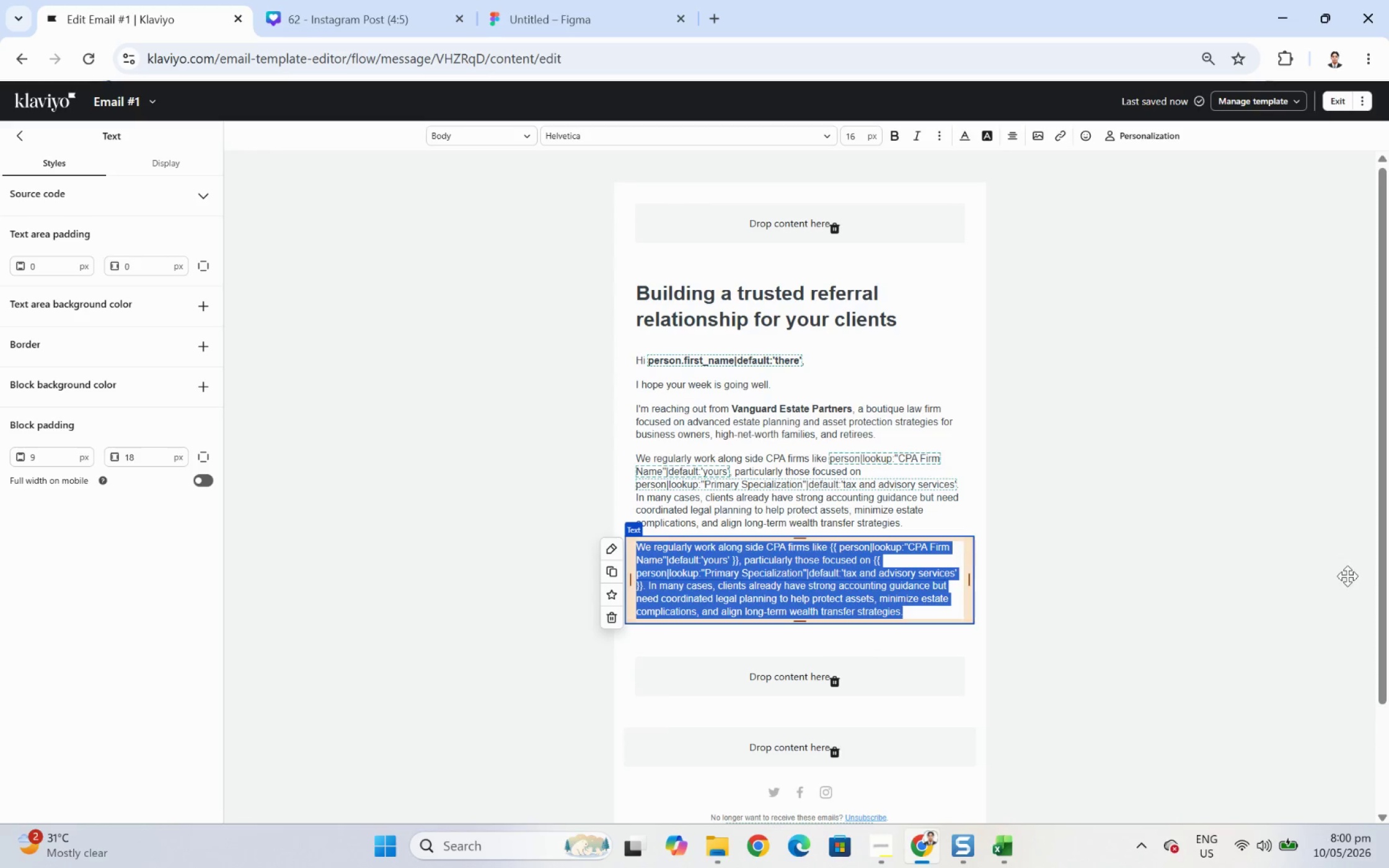 
key(Space)
 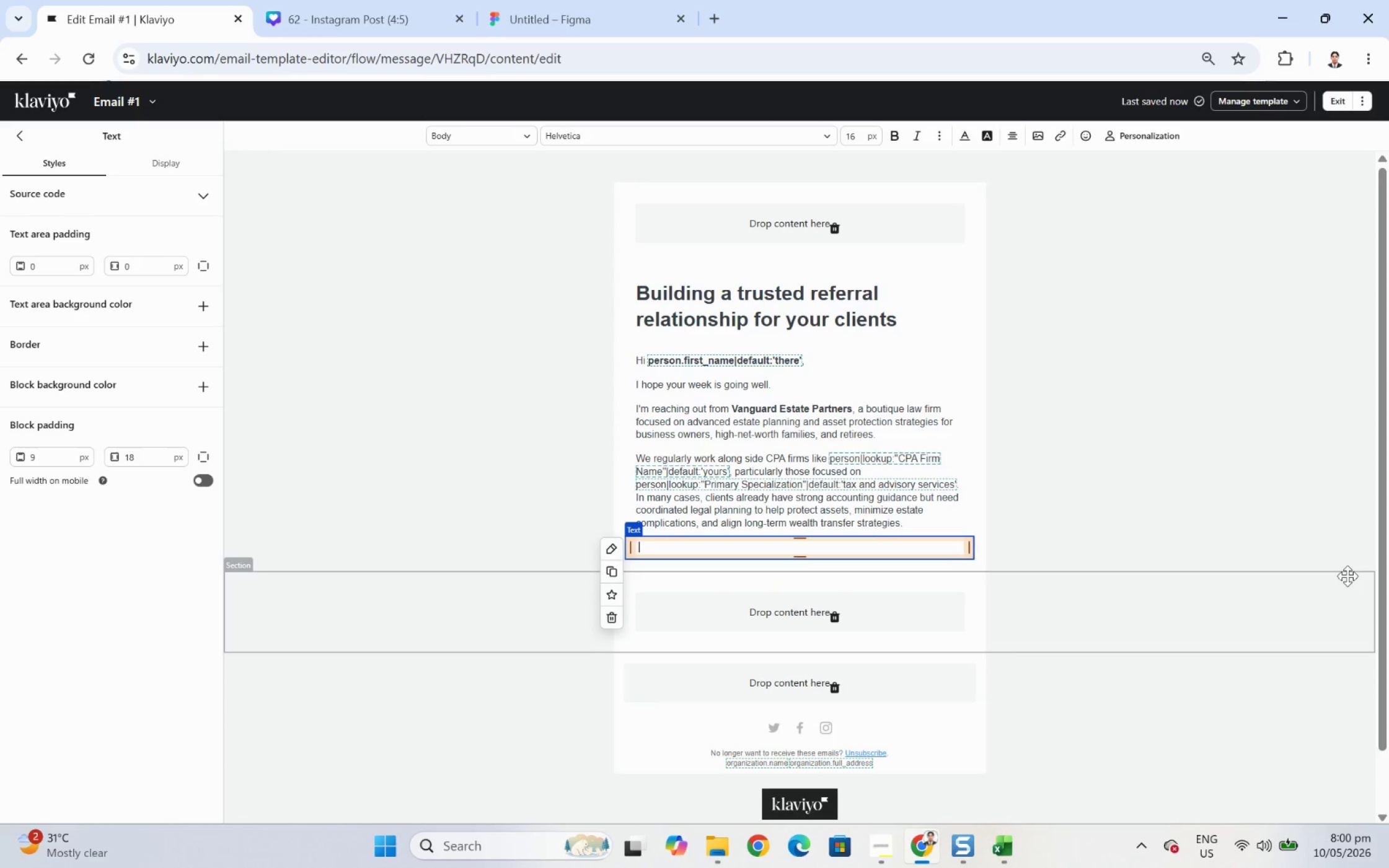 
key(Control+Z)
 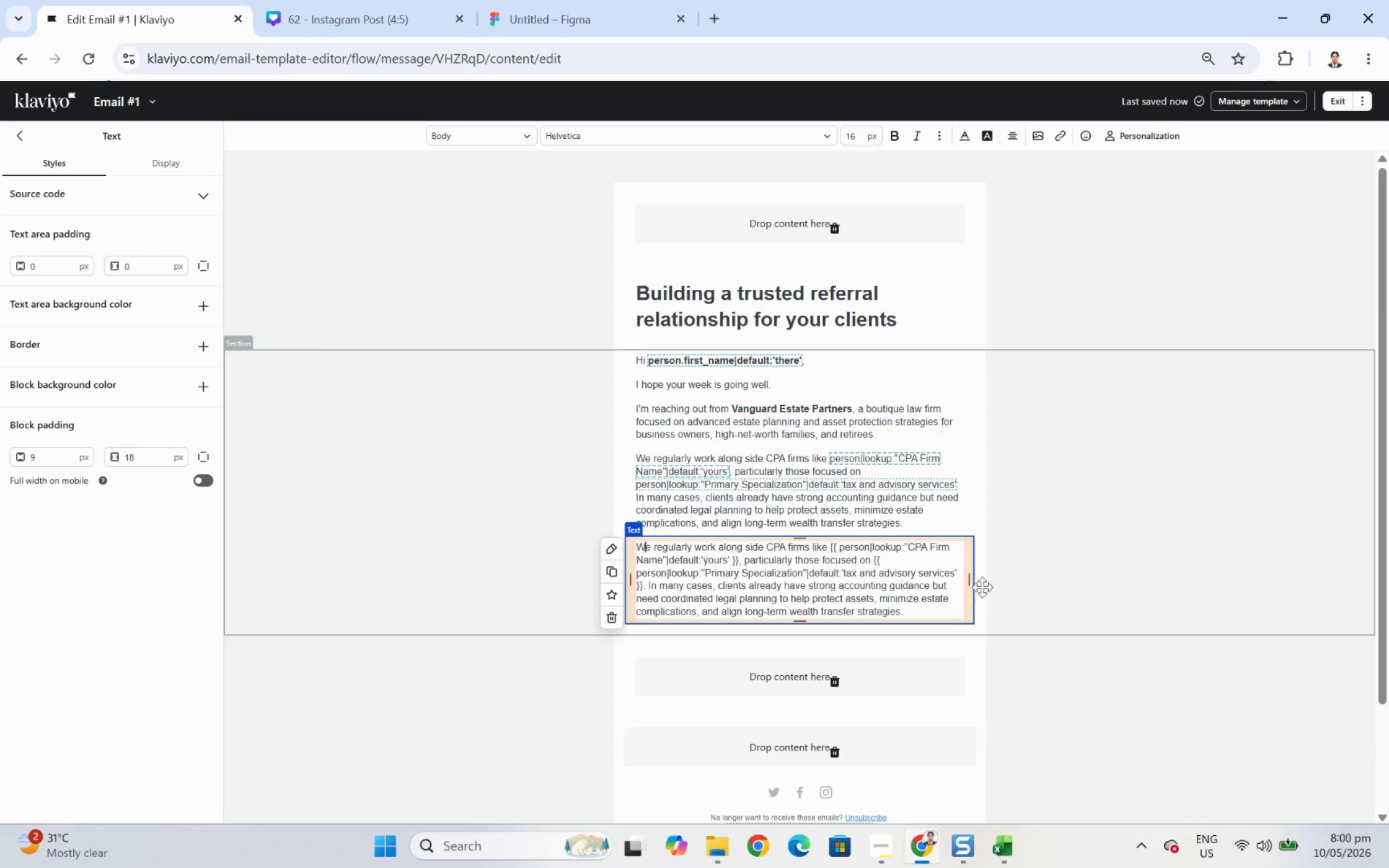 
double_click([921, 587])
 